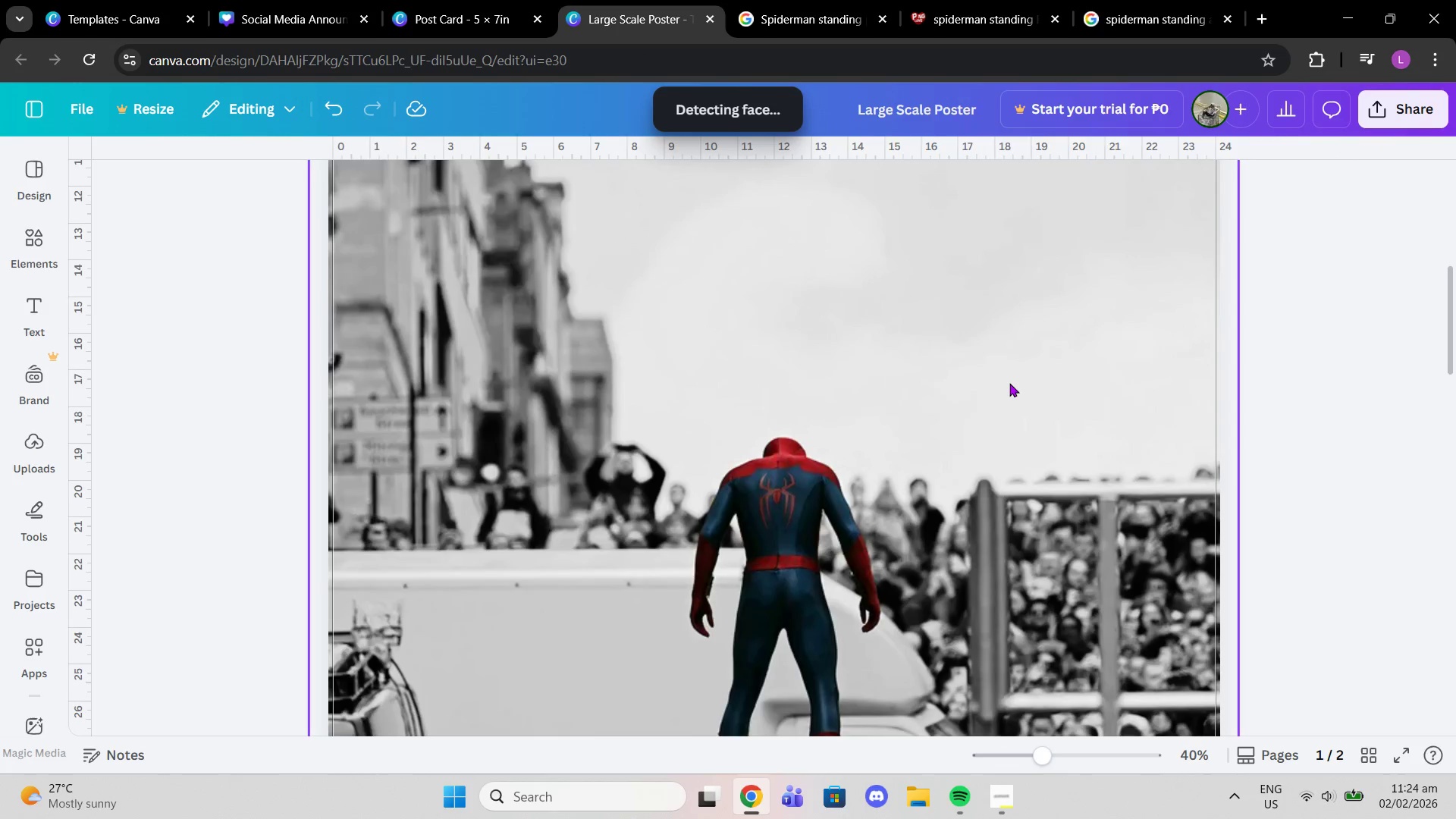 
left_click([1009, 383])
 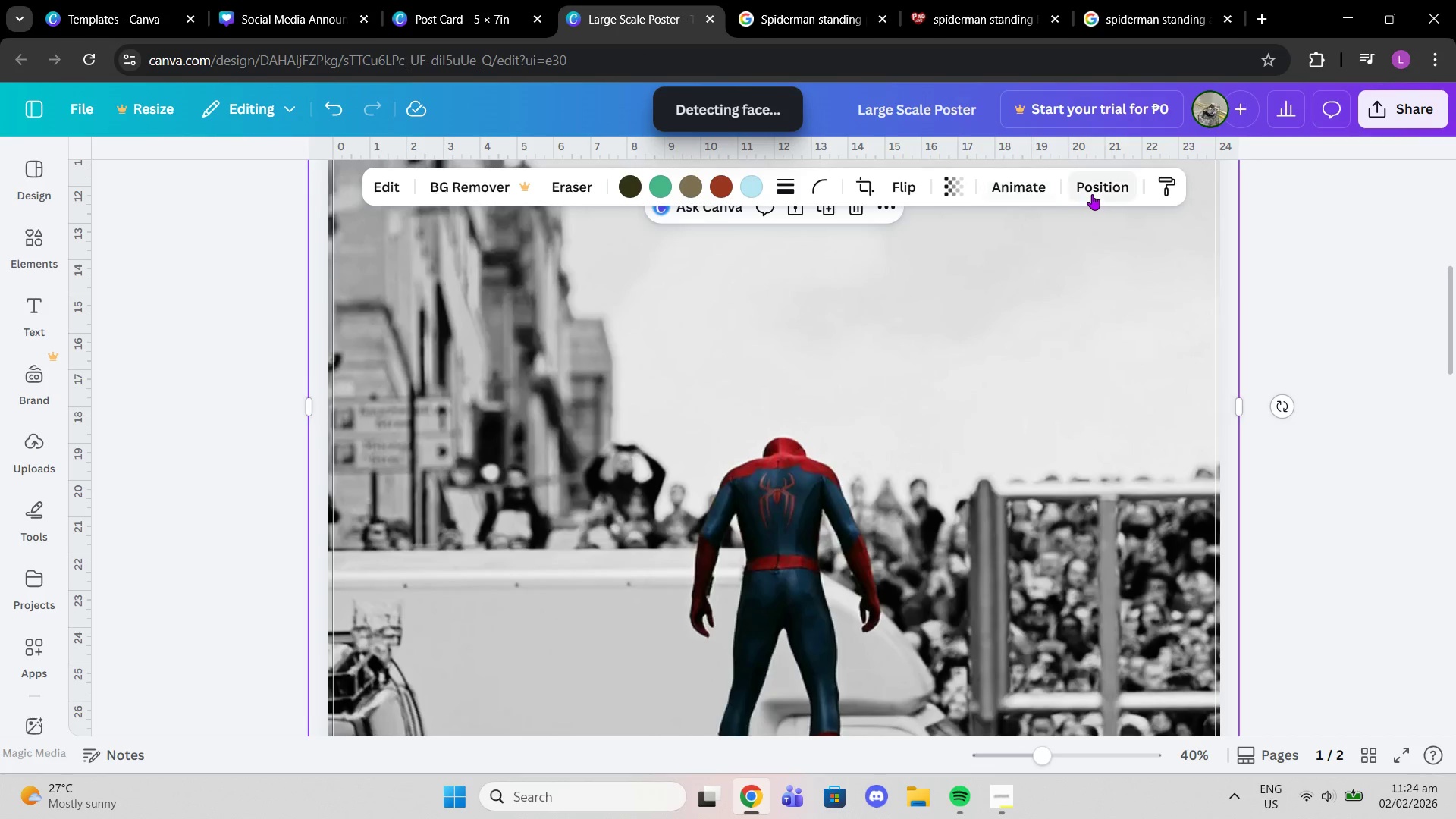 
left_click([1138, 0])
 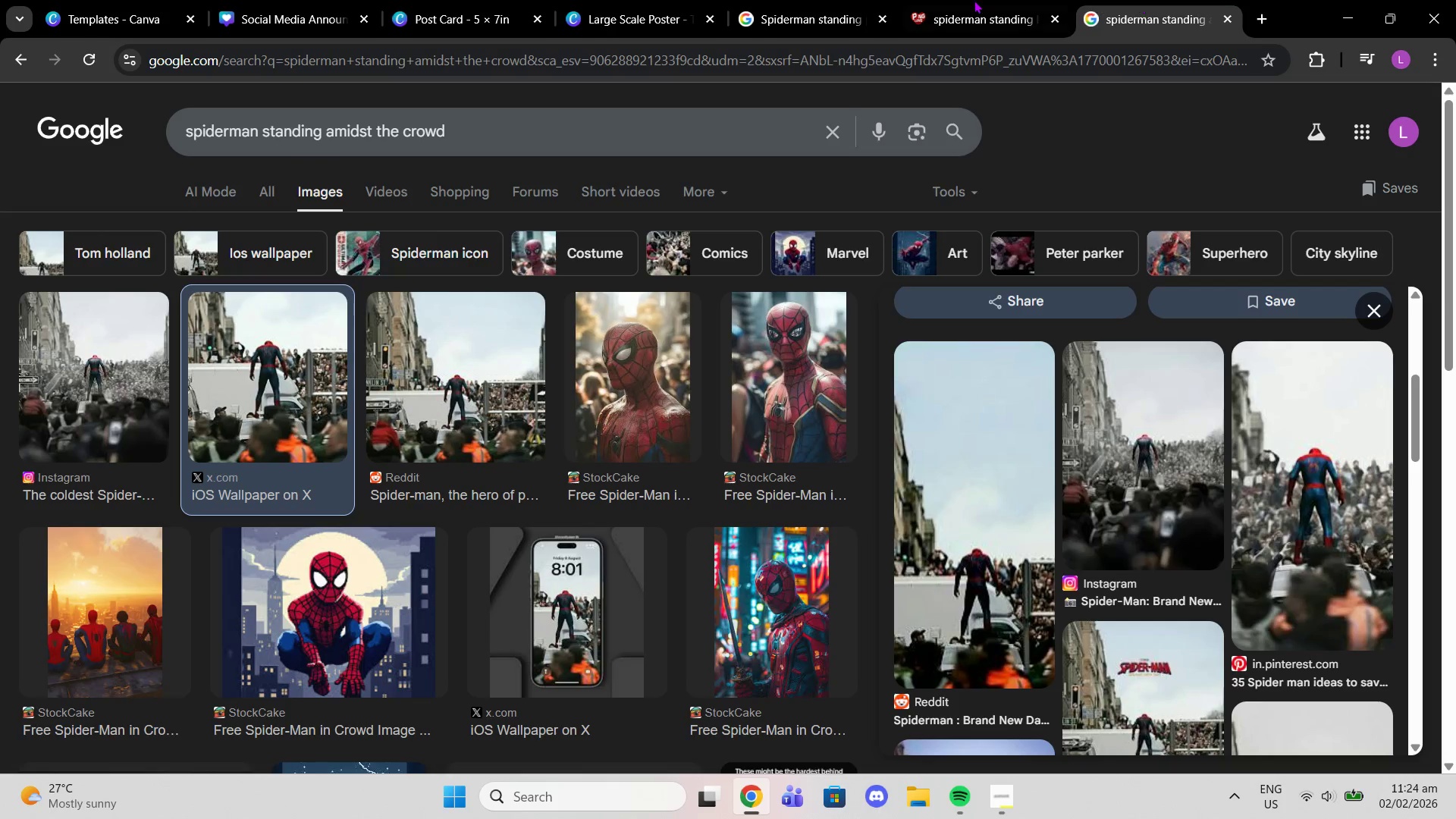 
left_click([974, 0])
 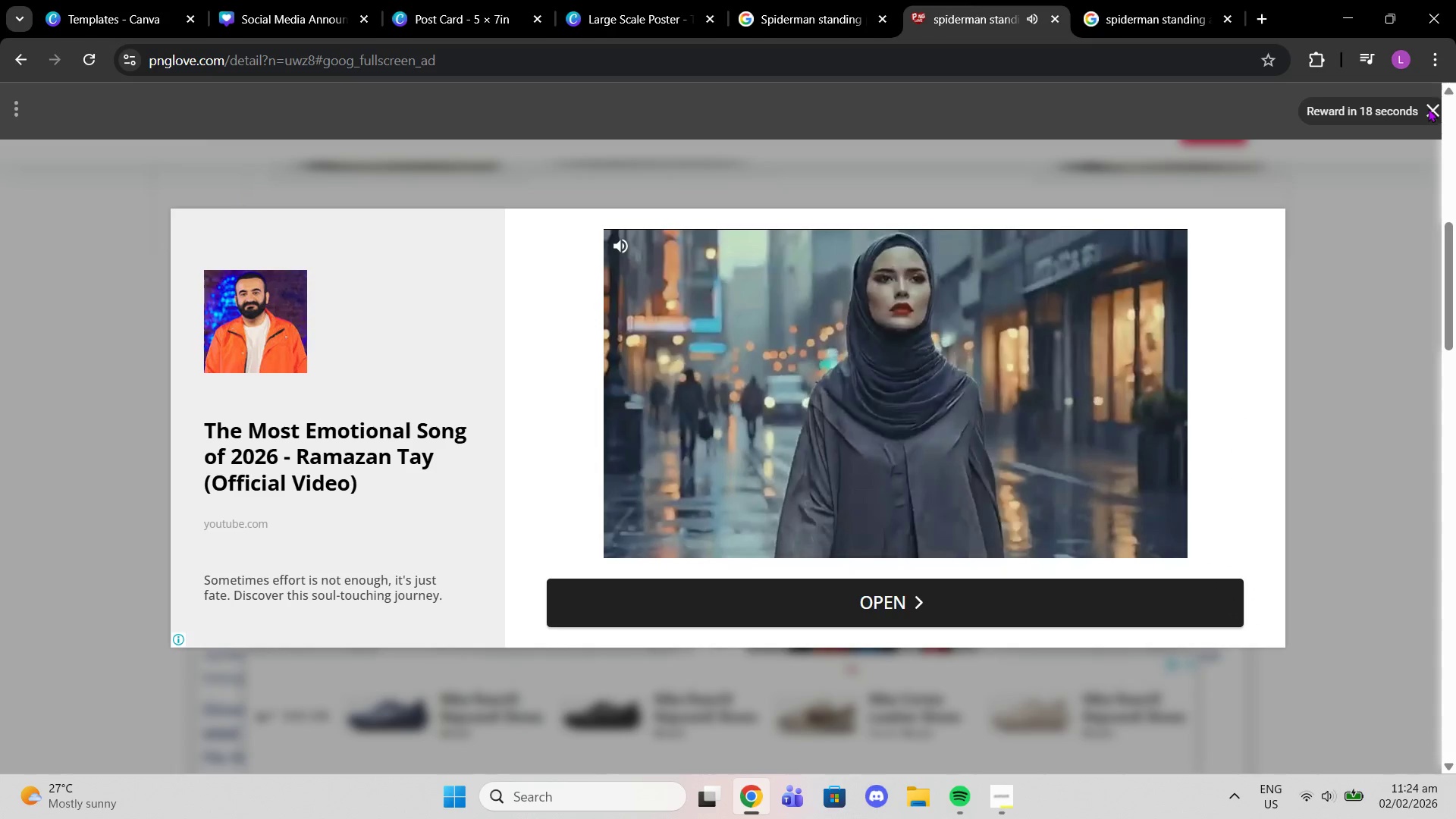 
left_click([1428, 108])
 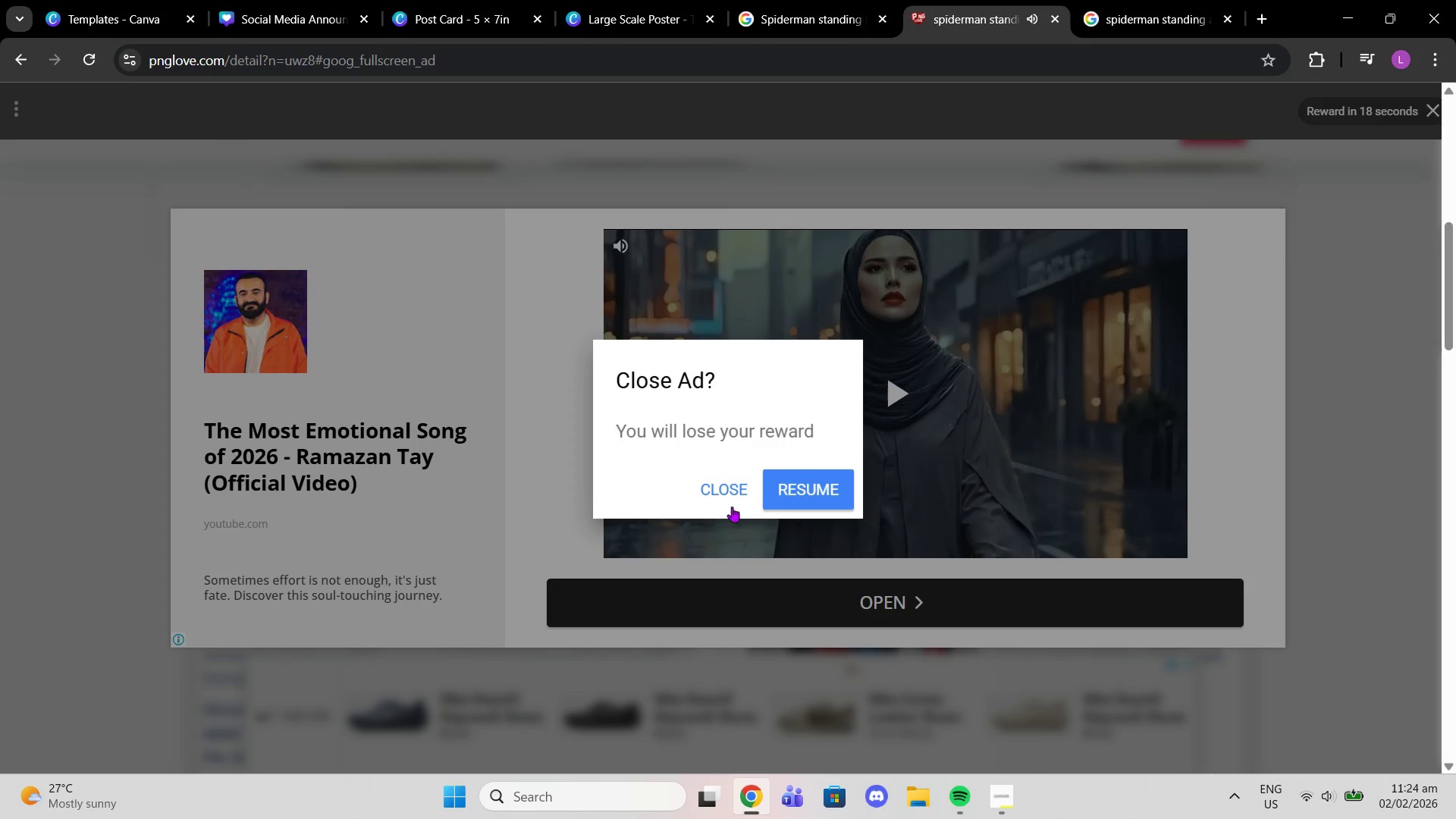 
left_click([718, 496])
 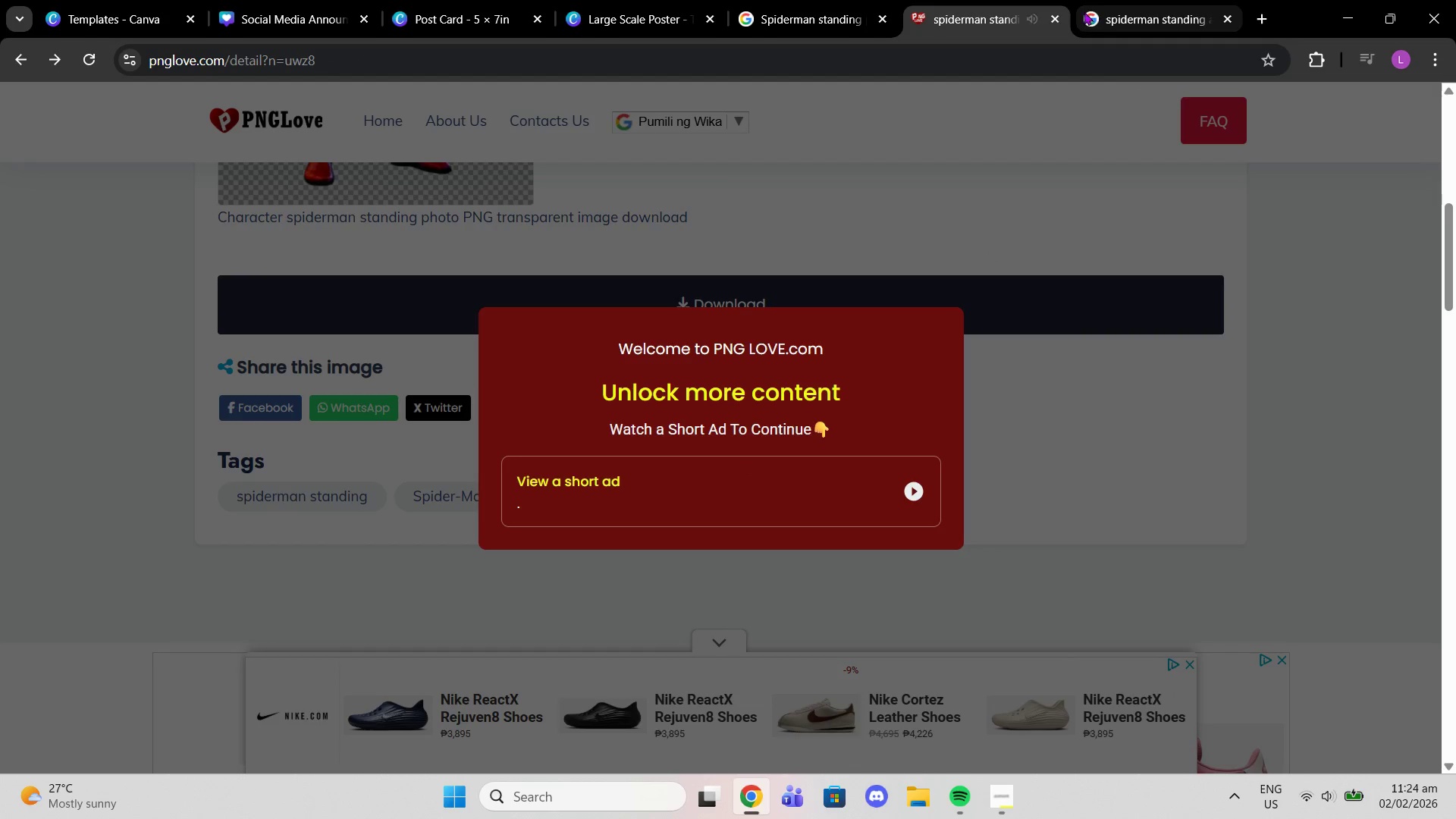 
left_click([1060, 16])
 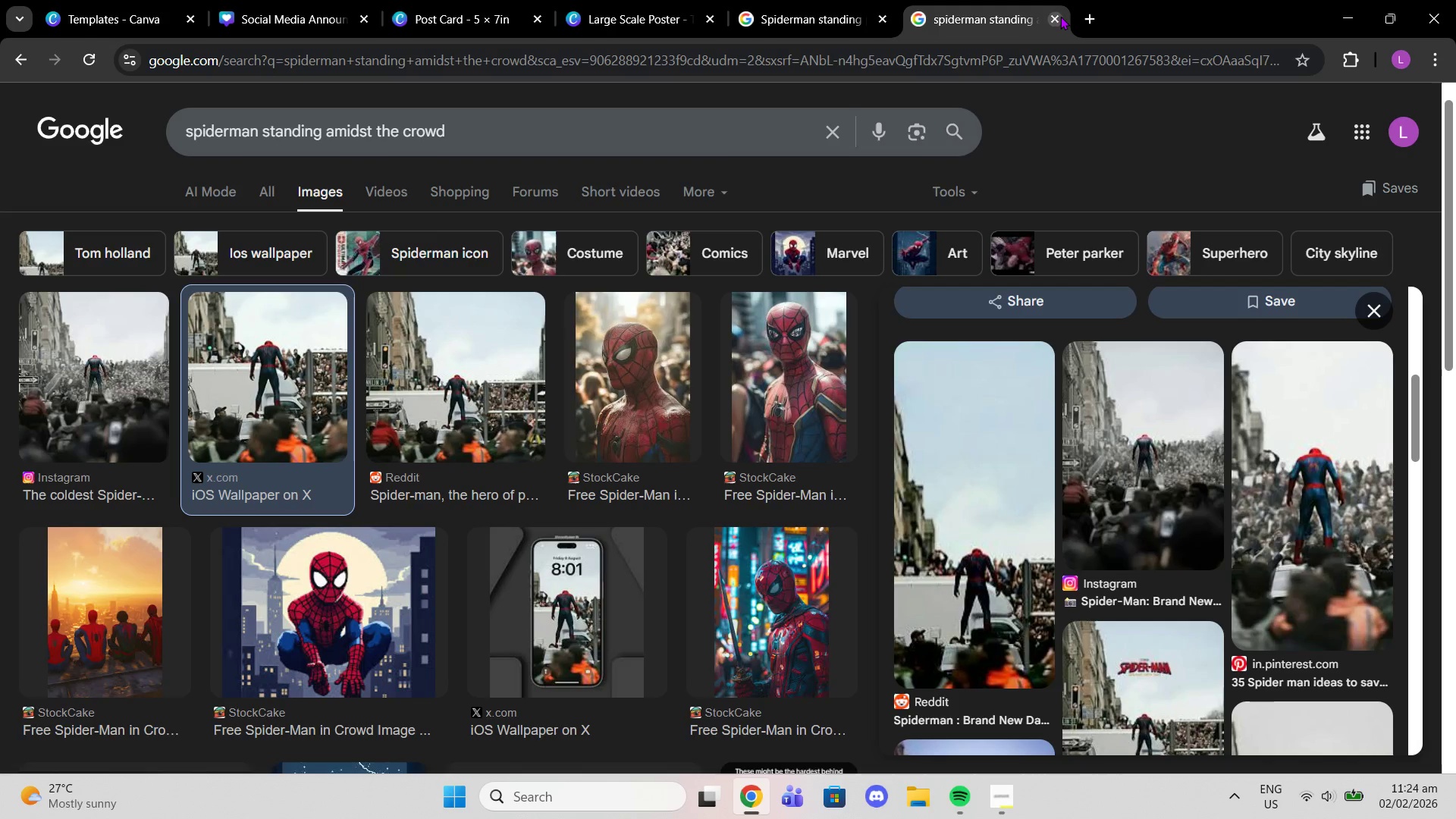 
left_click([1060, 16])
 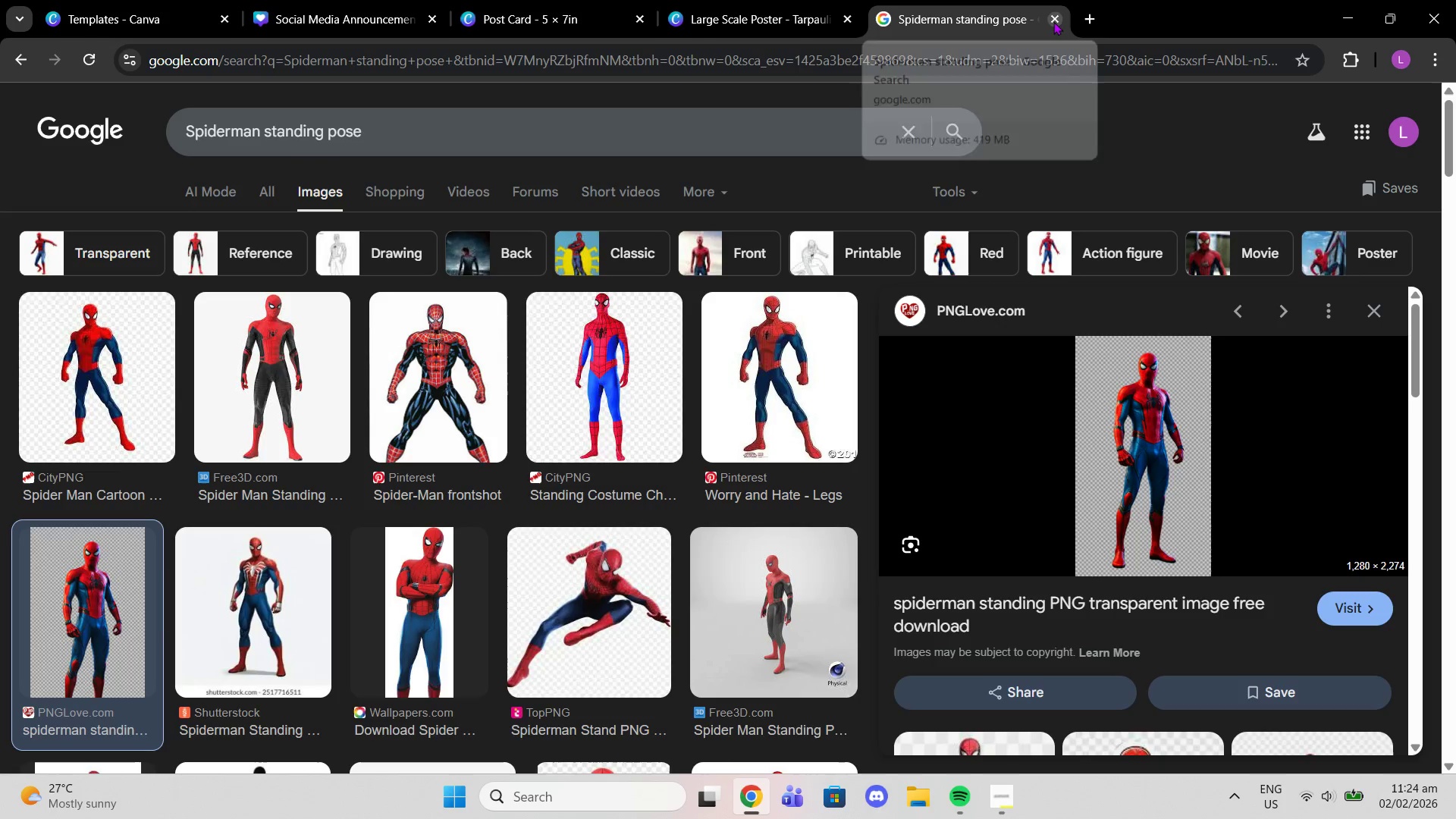 
scroll: coordinate [1072, 406], scroll_direction: down, amount: 19.0
 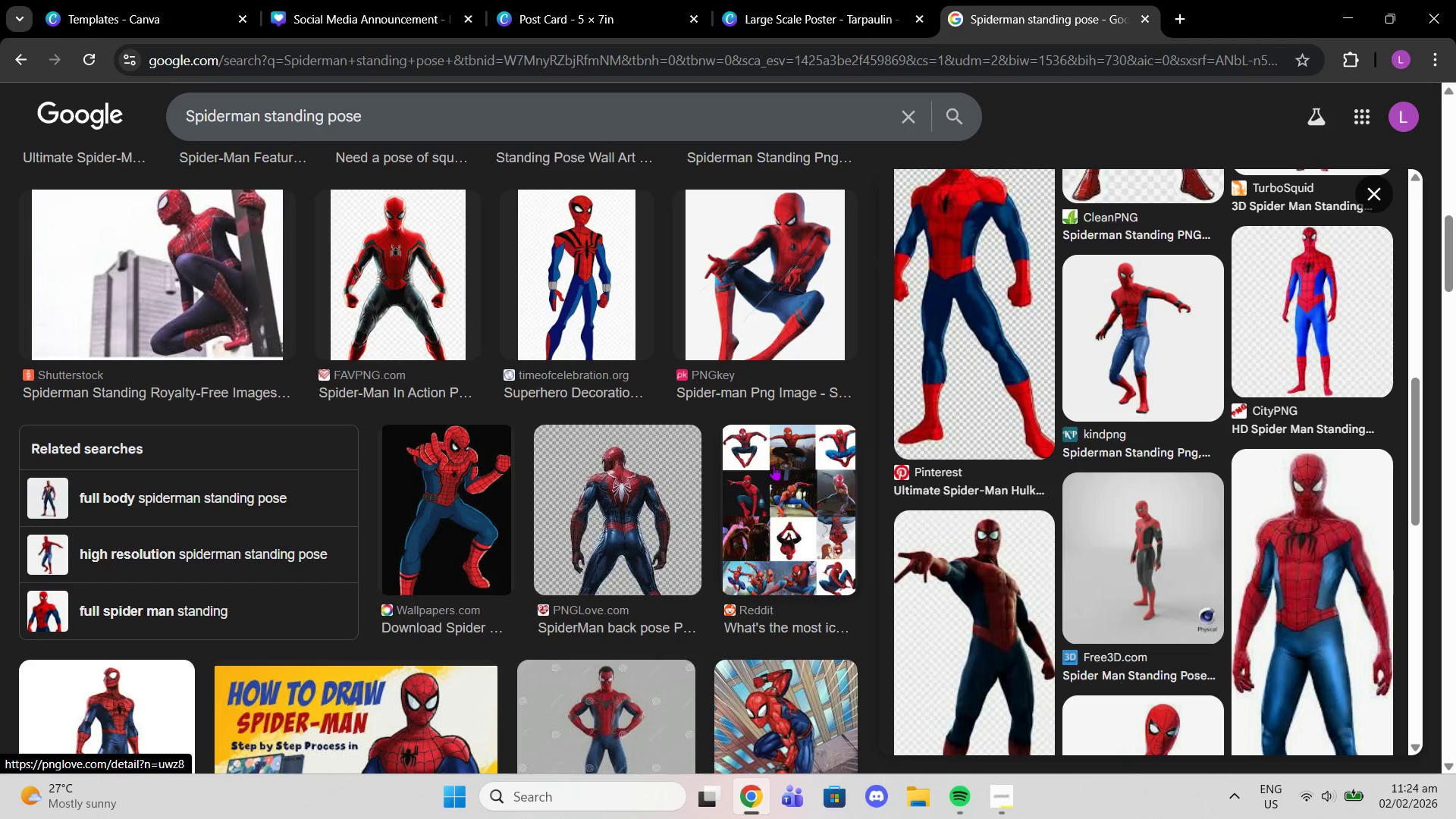 
scroll: coordinate [722, 485], scroll_direction: down, amount: 5.0
 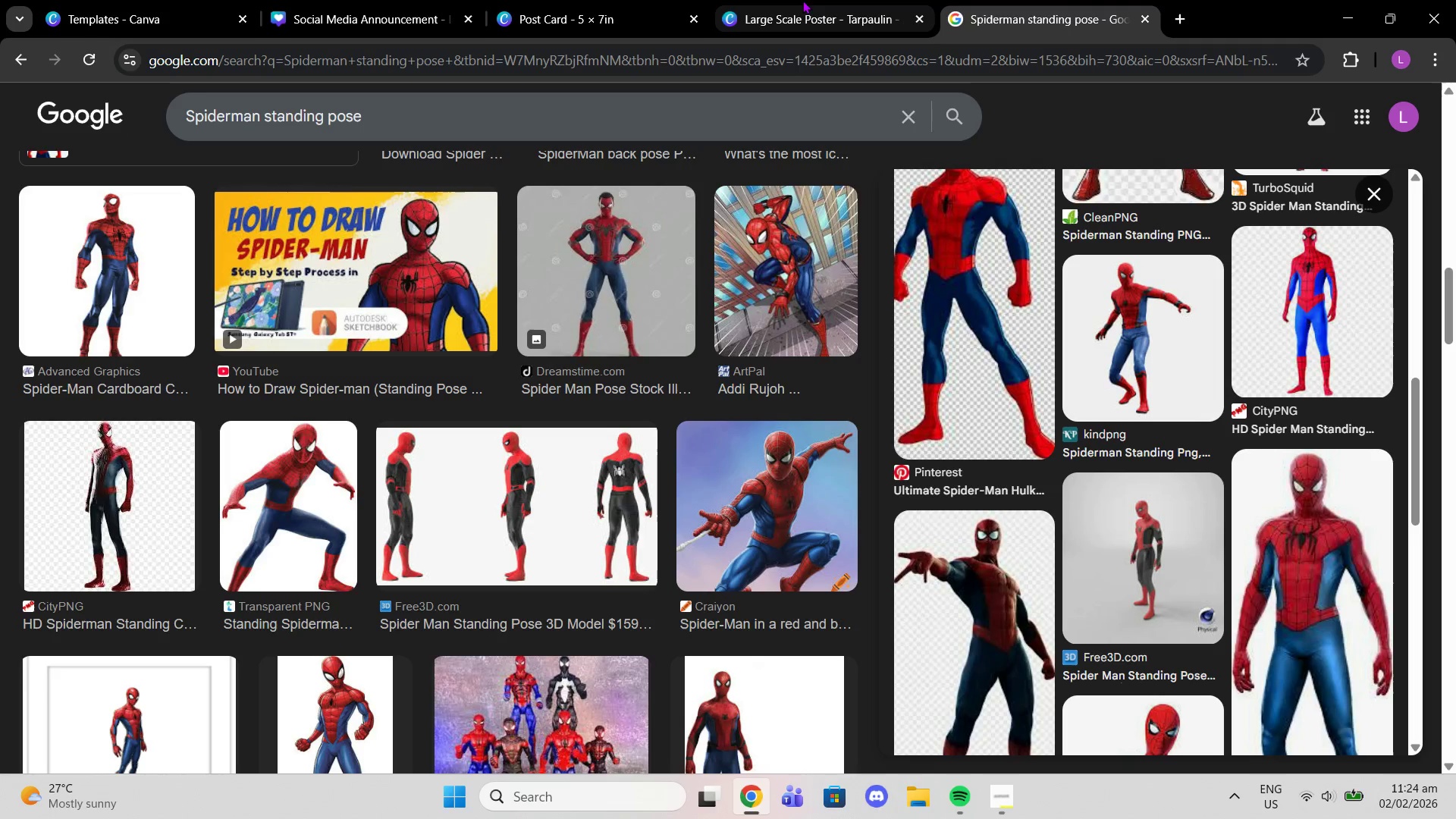 
left_click([802, 0])
 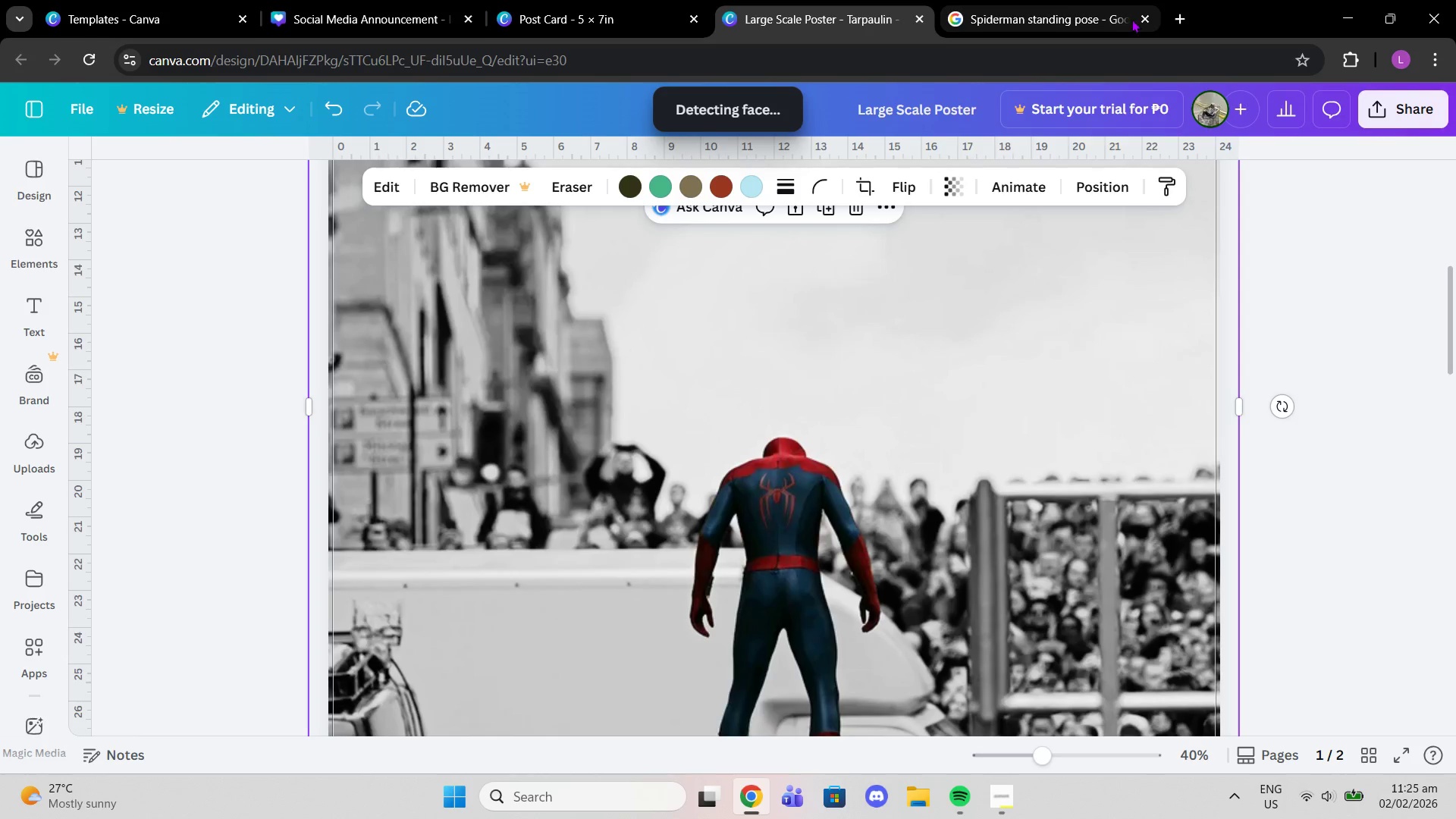 
left_click([1138, 17])
 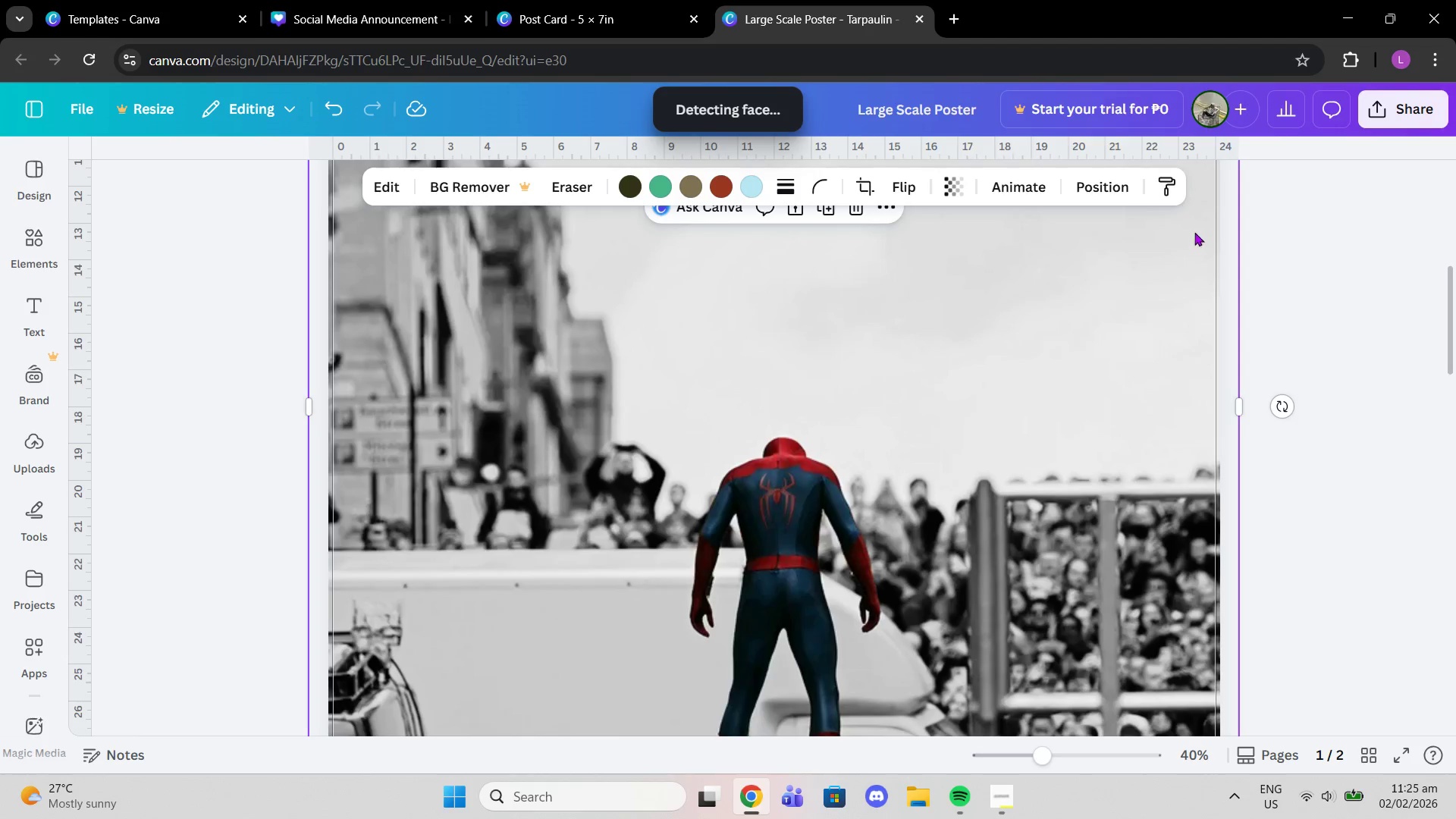 
left_click([1117, 178])
 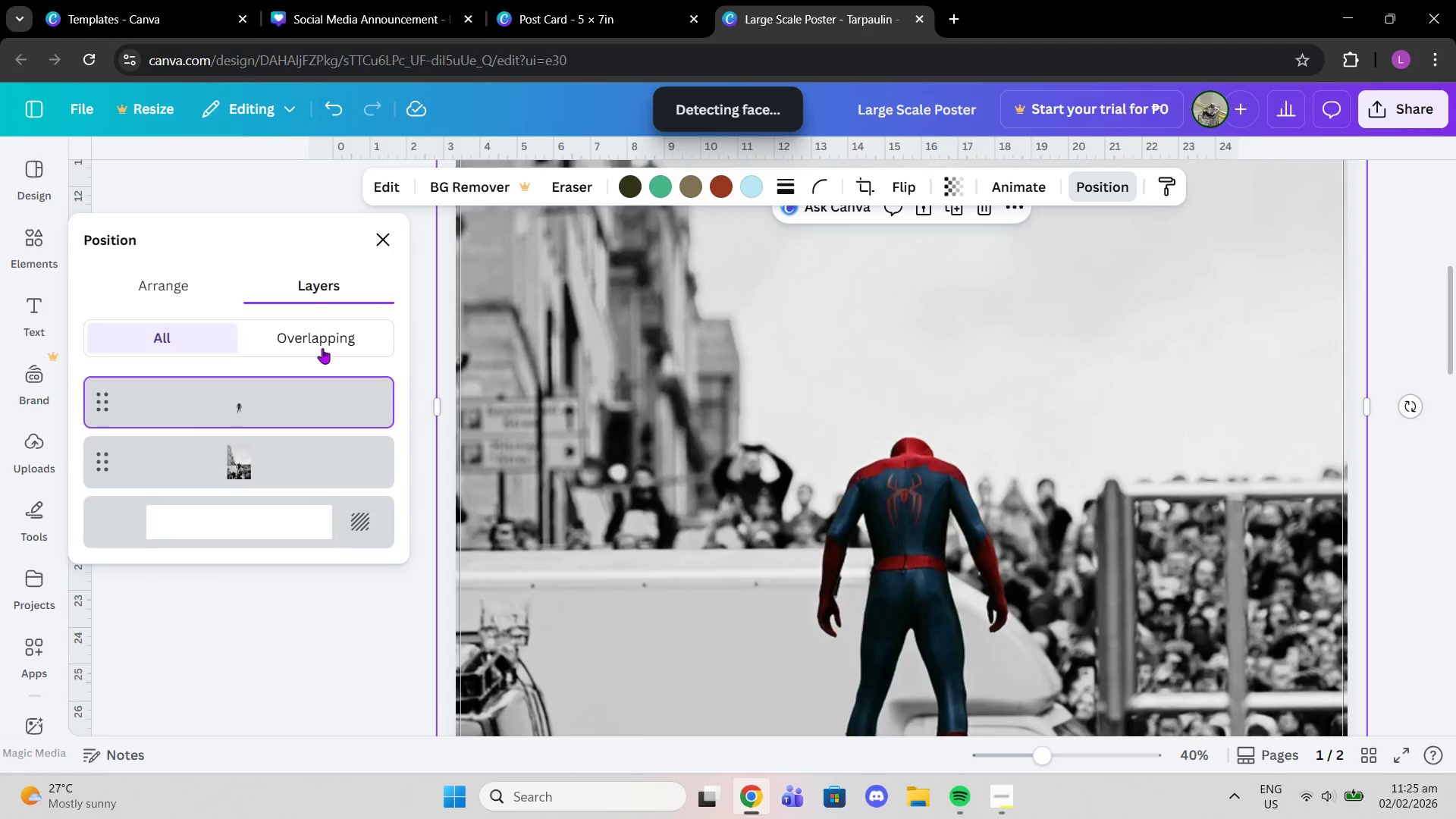 
left_click([285, 481])
 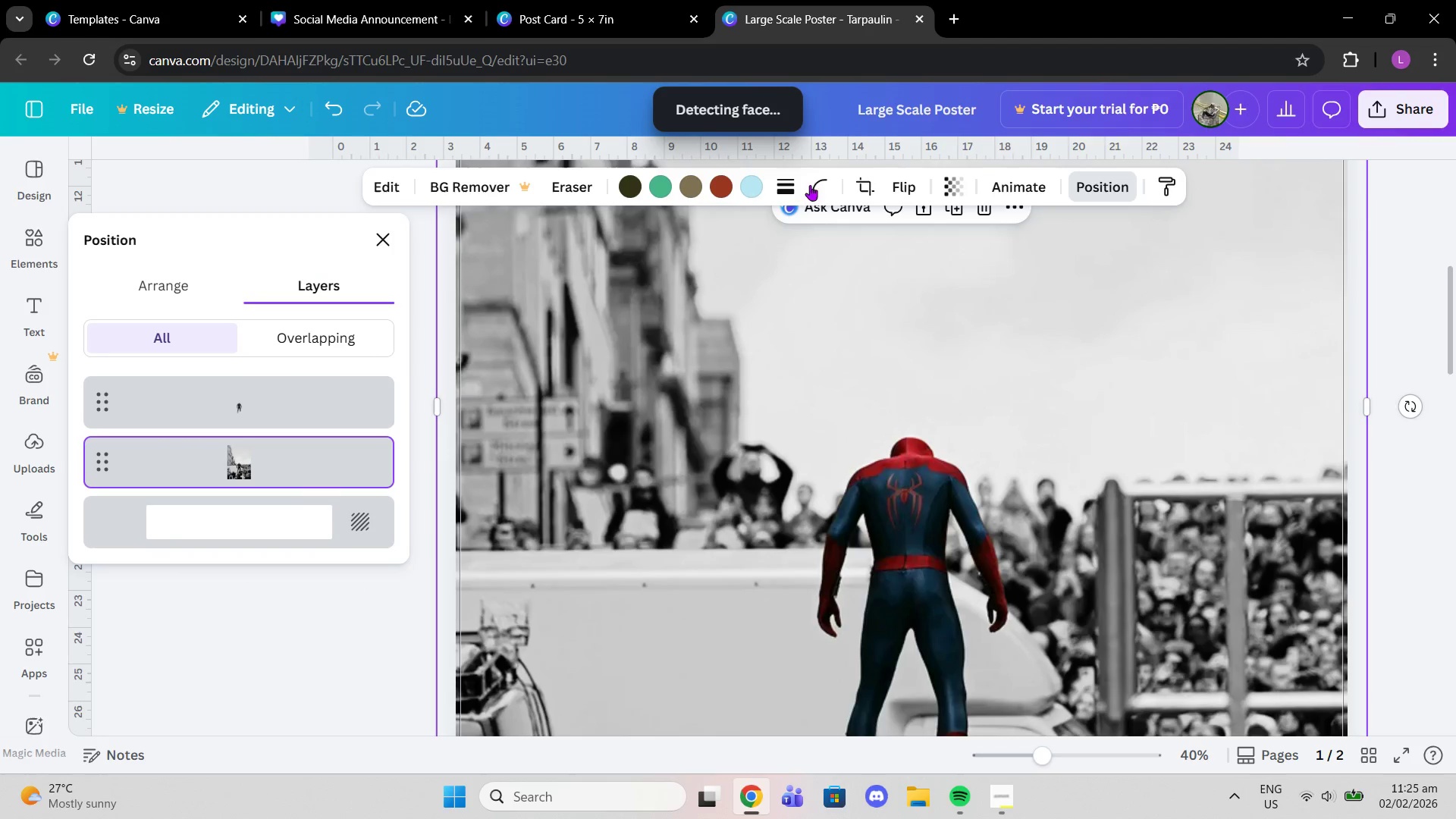 
left_click([1106, 187])
 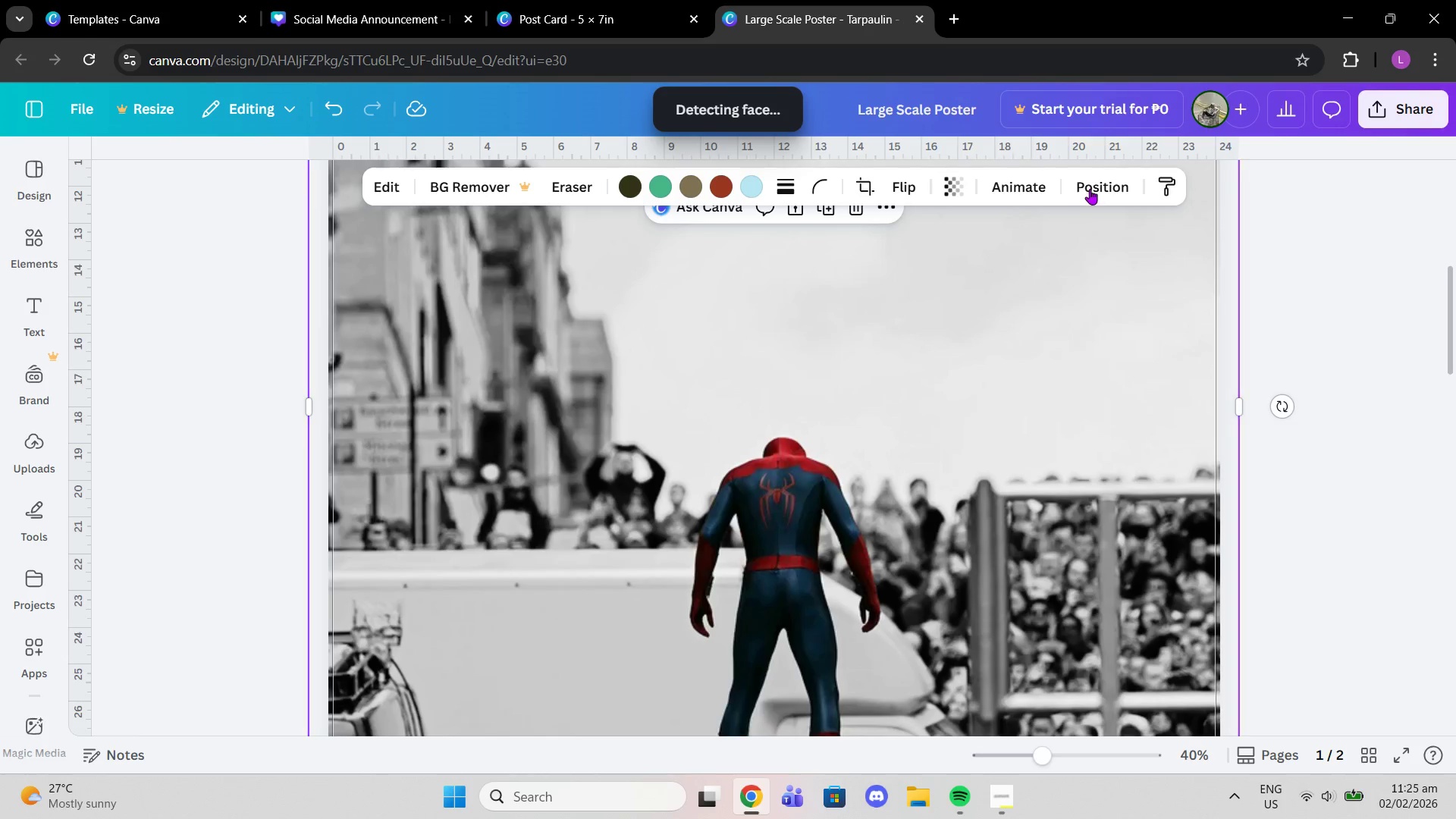 
left_click([1090, 189])
 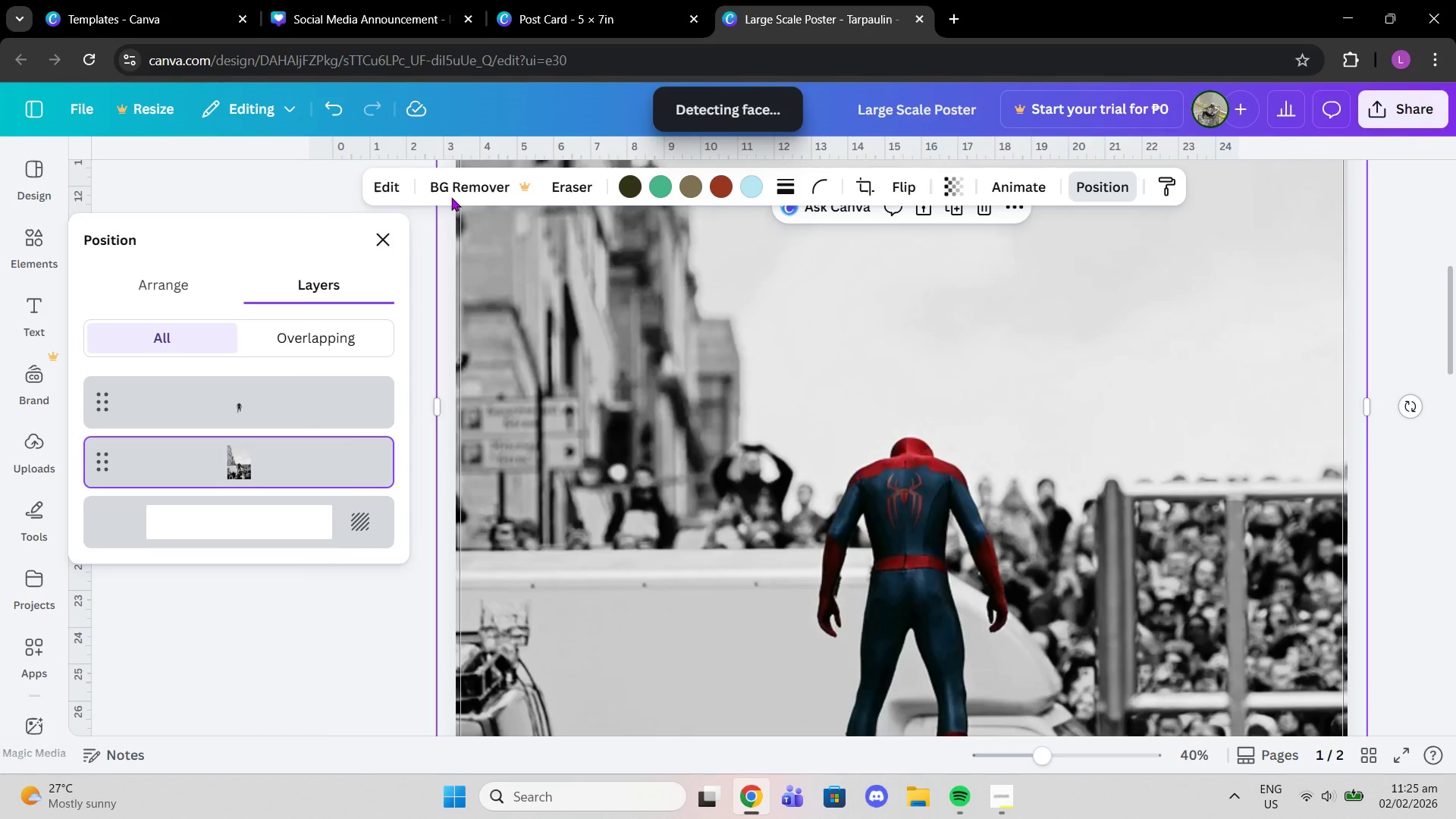 
left_click([384, 183])
 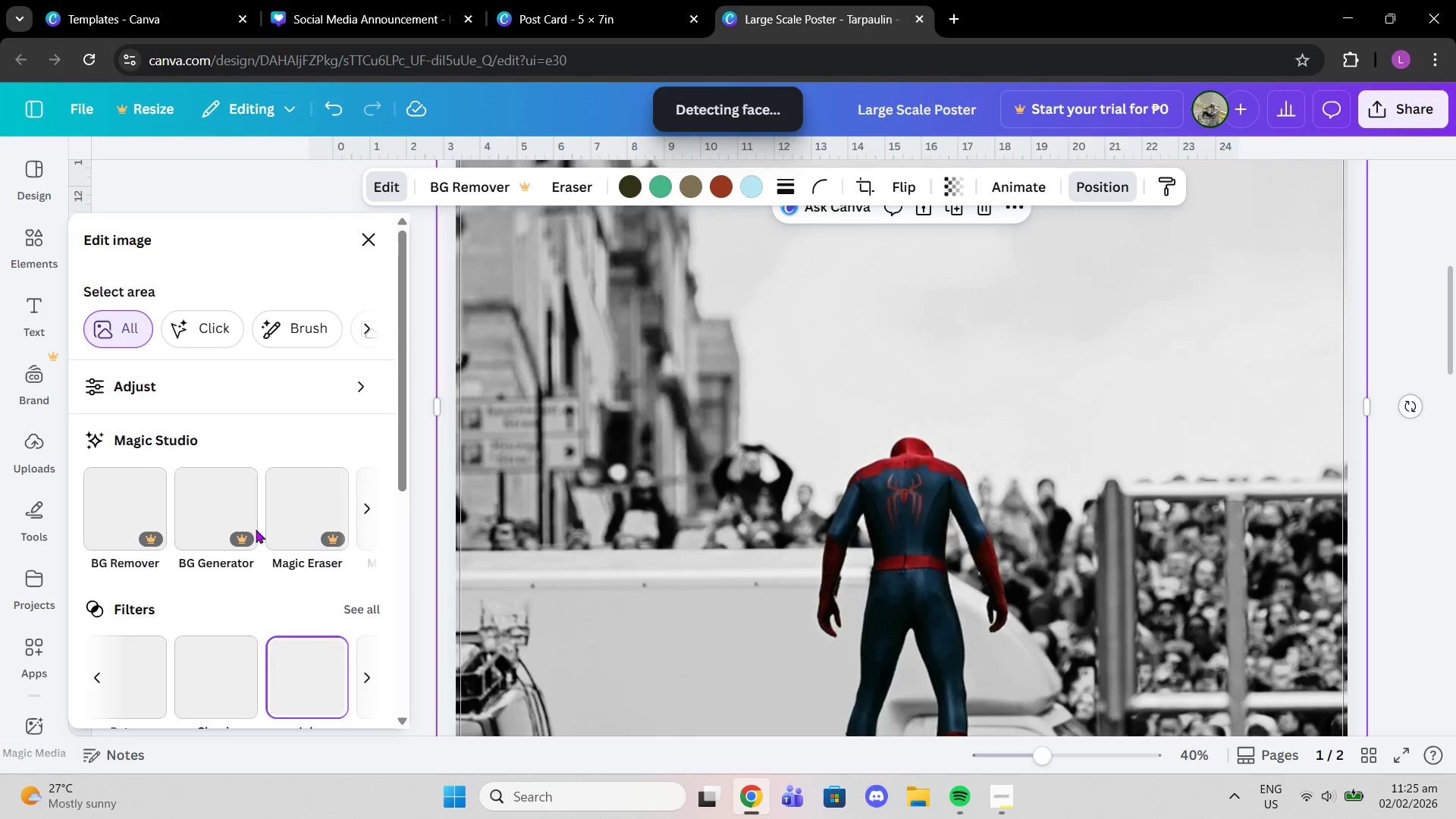 
scroll: coordinate [260, 541], scroll_direction: down, amount: 2.0
 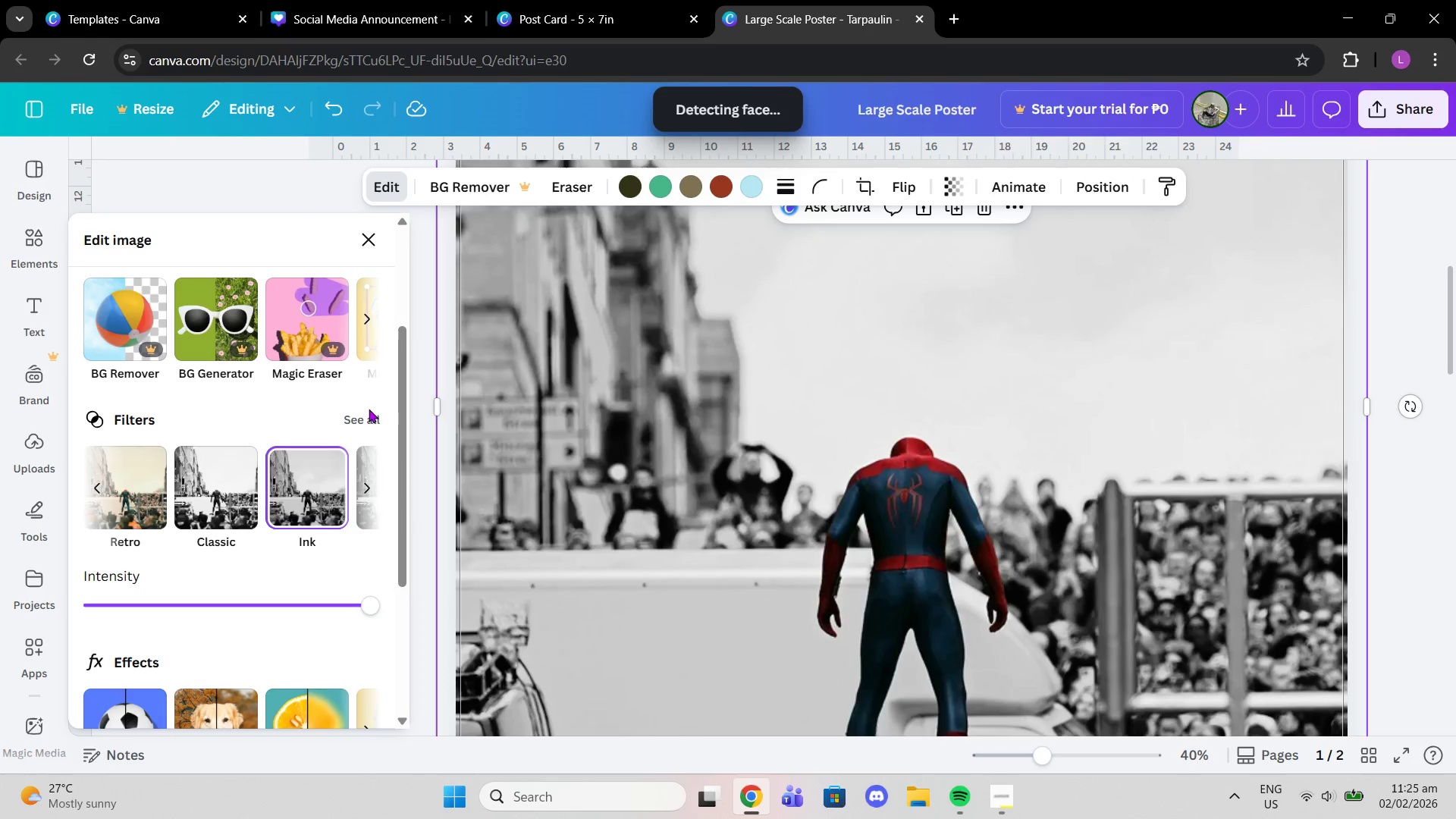 
double_click([365, 415])
 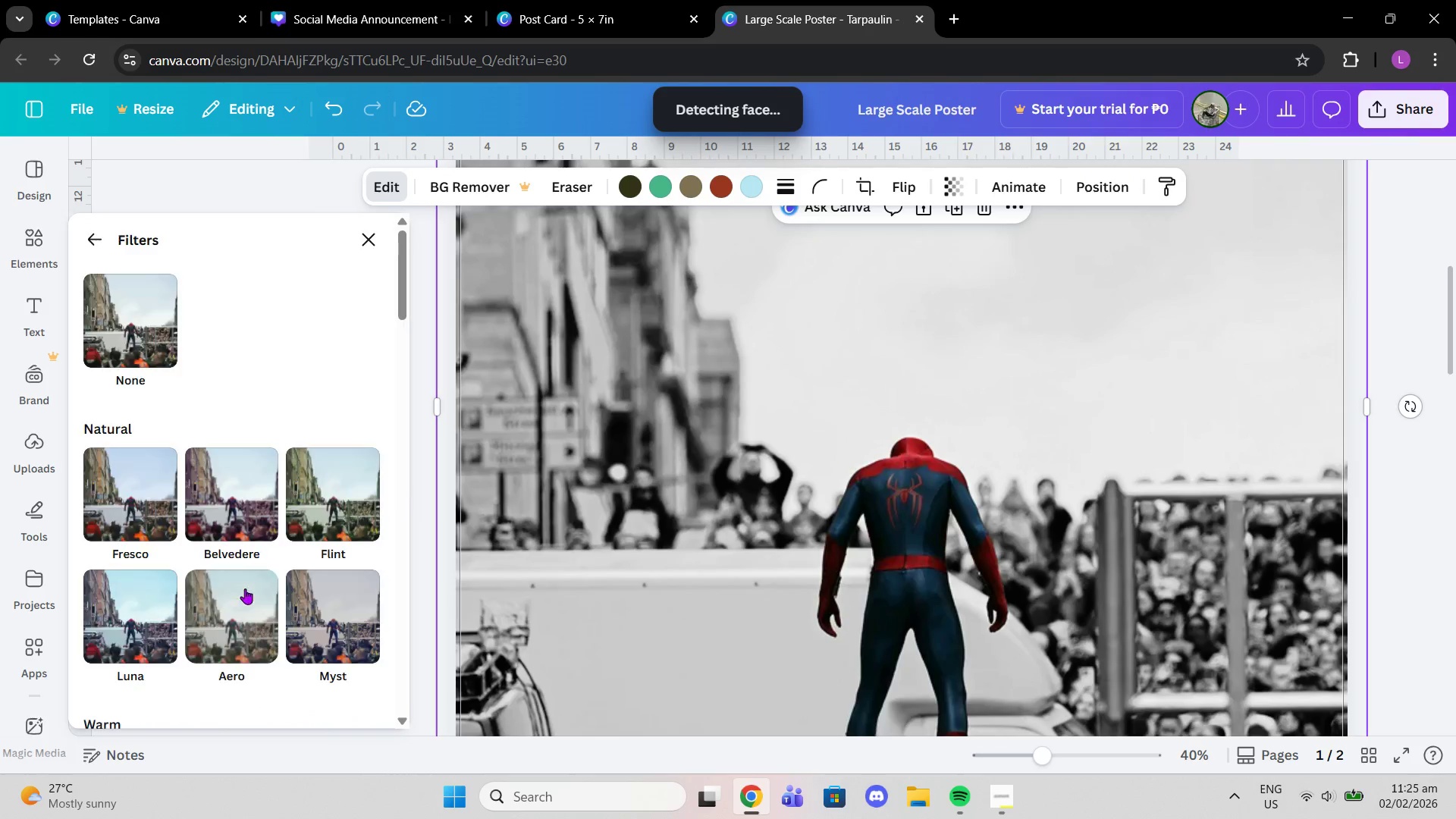 
scroll: coordinate [249, 584], scroll_direction: down, amount: 25.0
 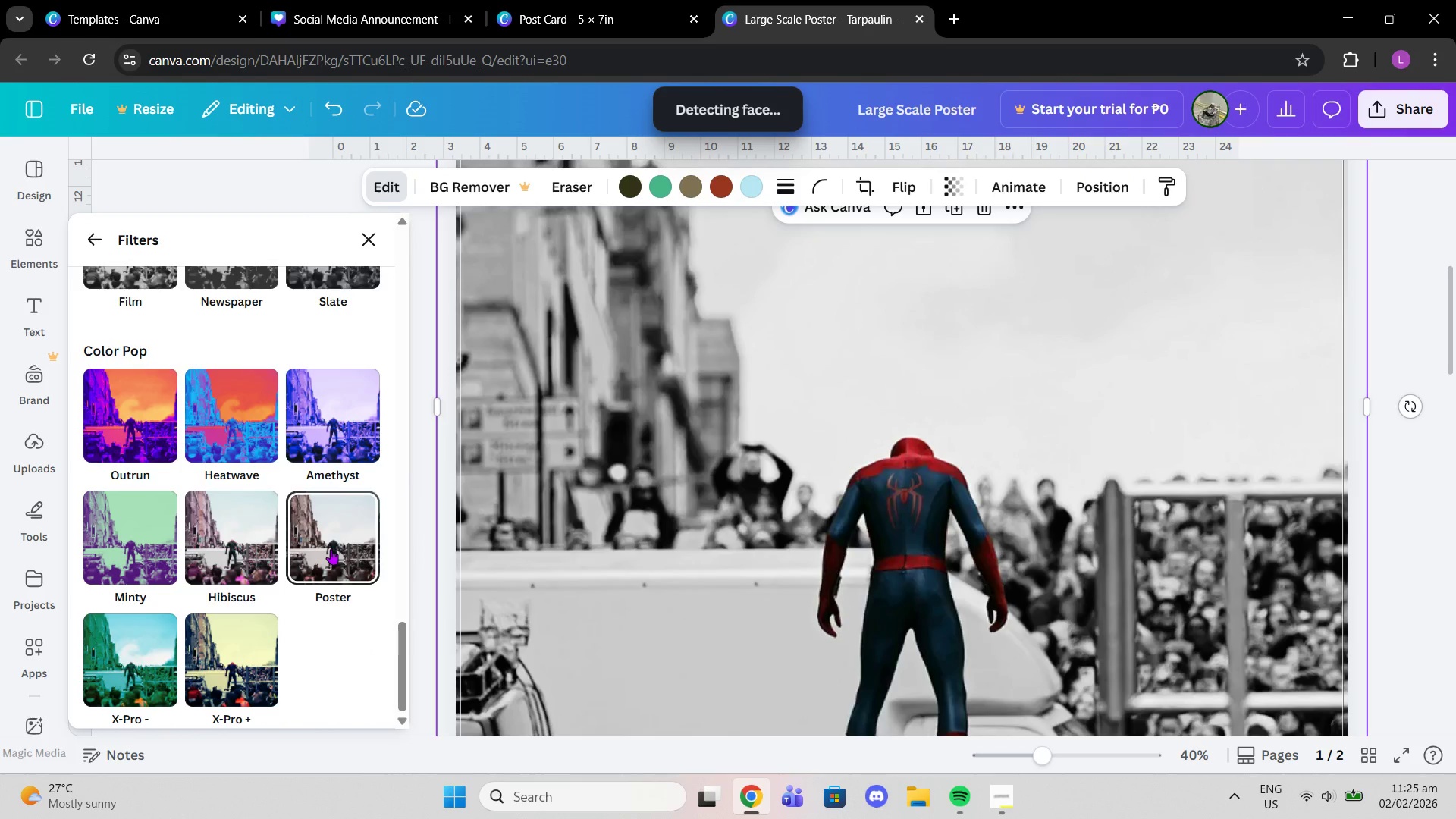 
left_click([331, 549])
 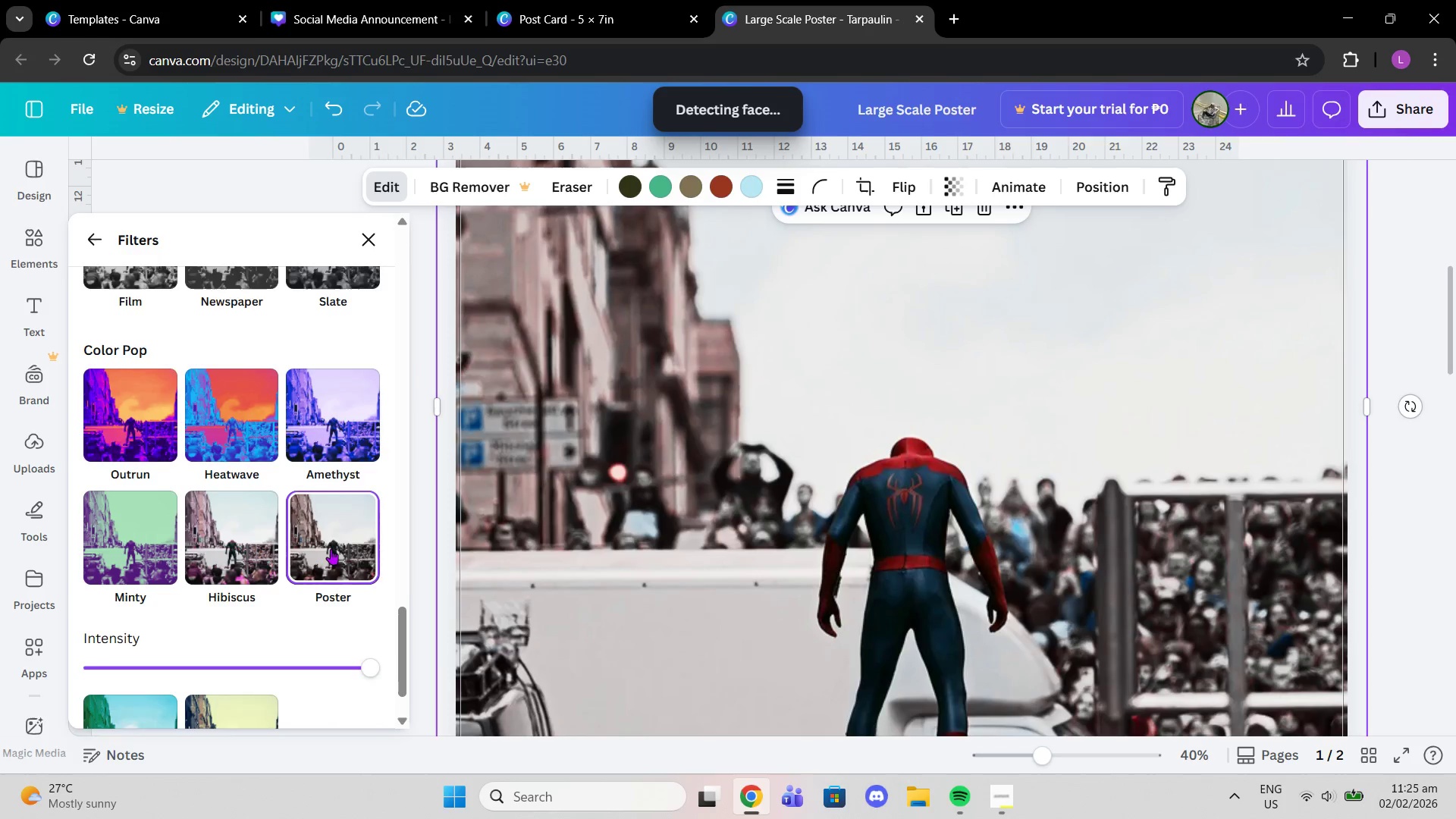 
scroll: coordinate [328, 549], scroll_direction: down, amount: 2.0
 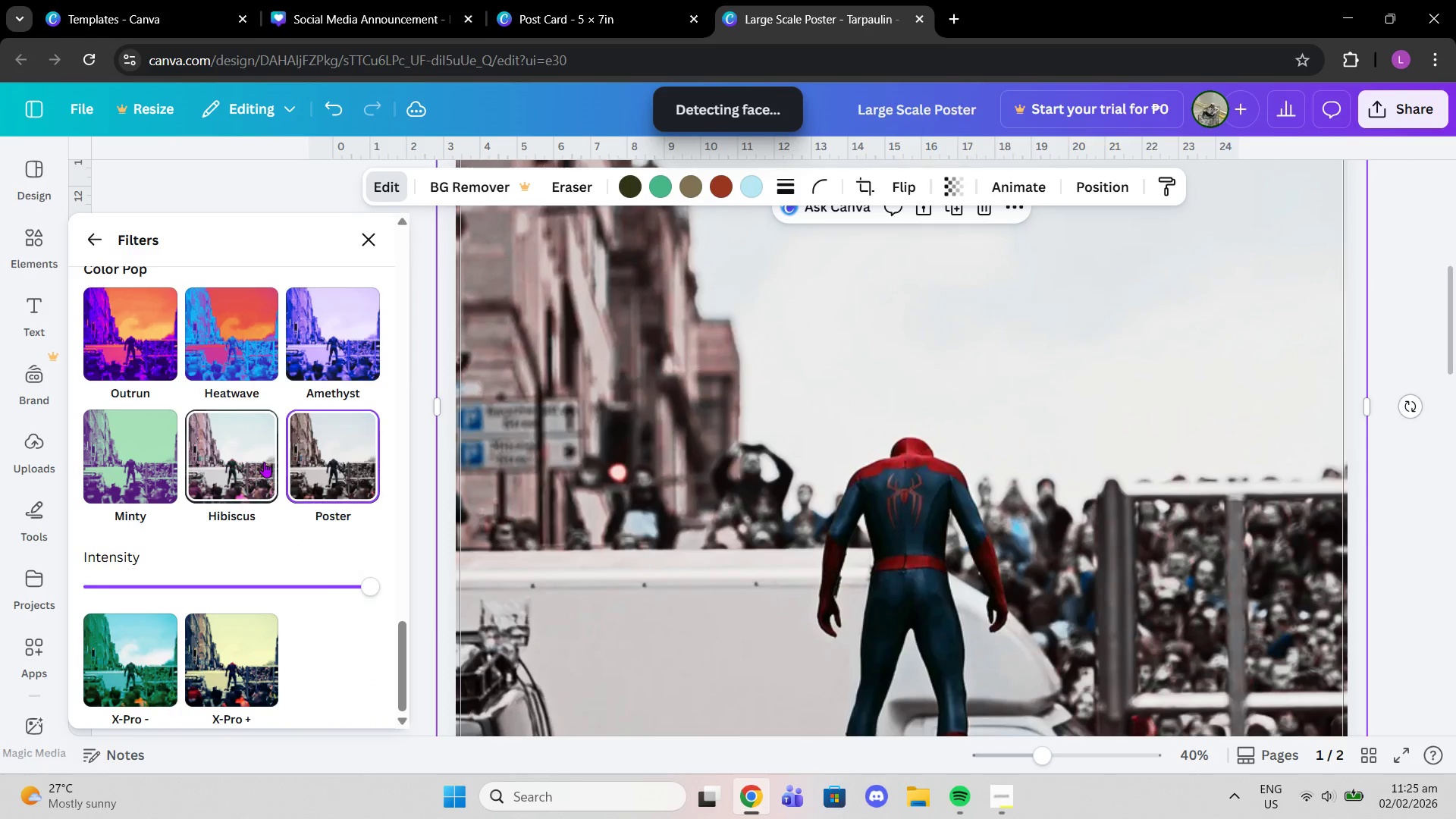 
left_click([264, 462])
 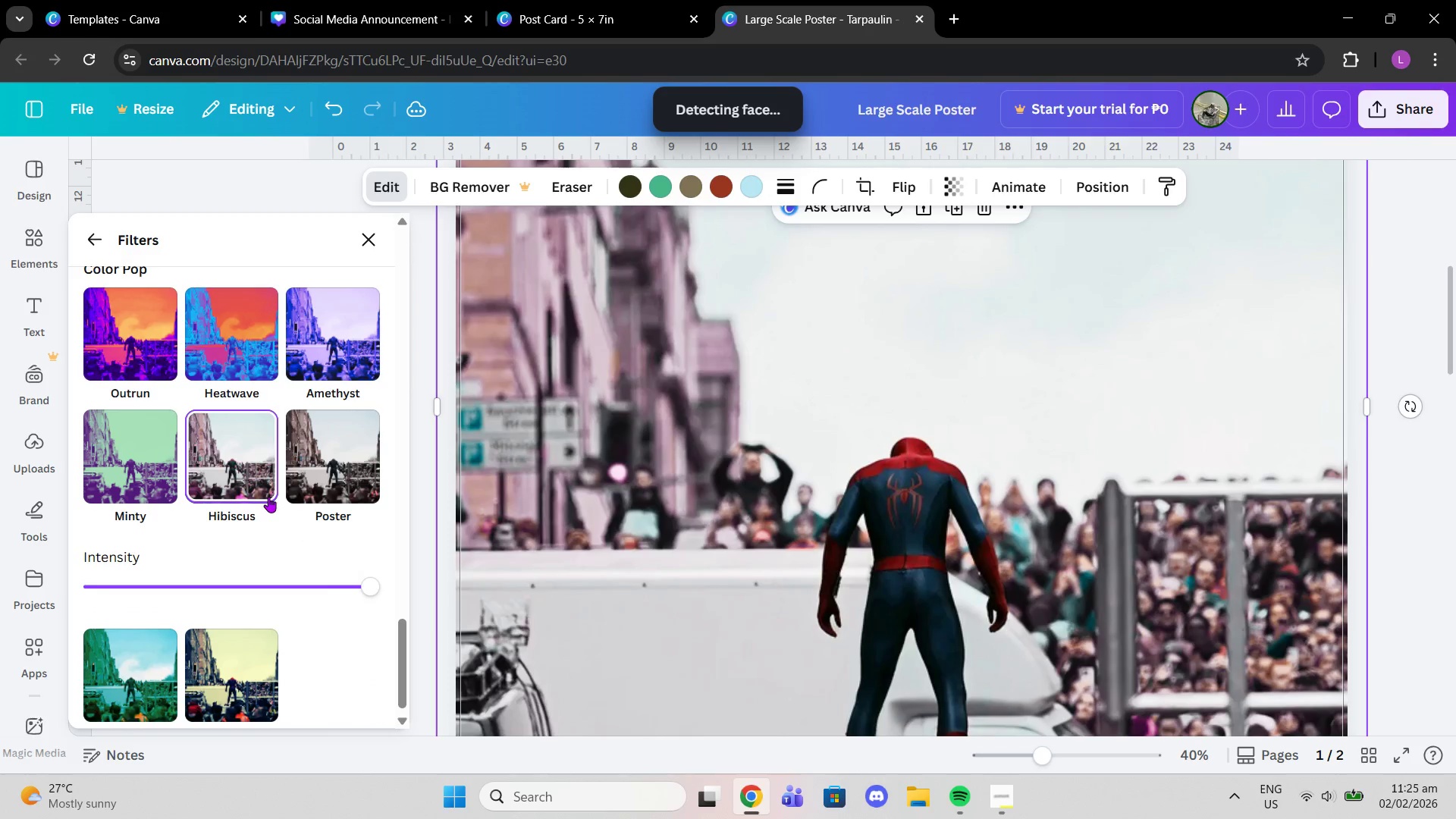 
scroll: coordinate [226, 513], scroll_direction: up, amount: 5.0
 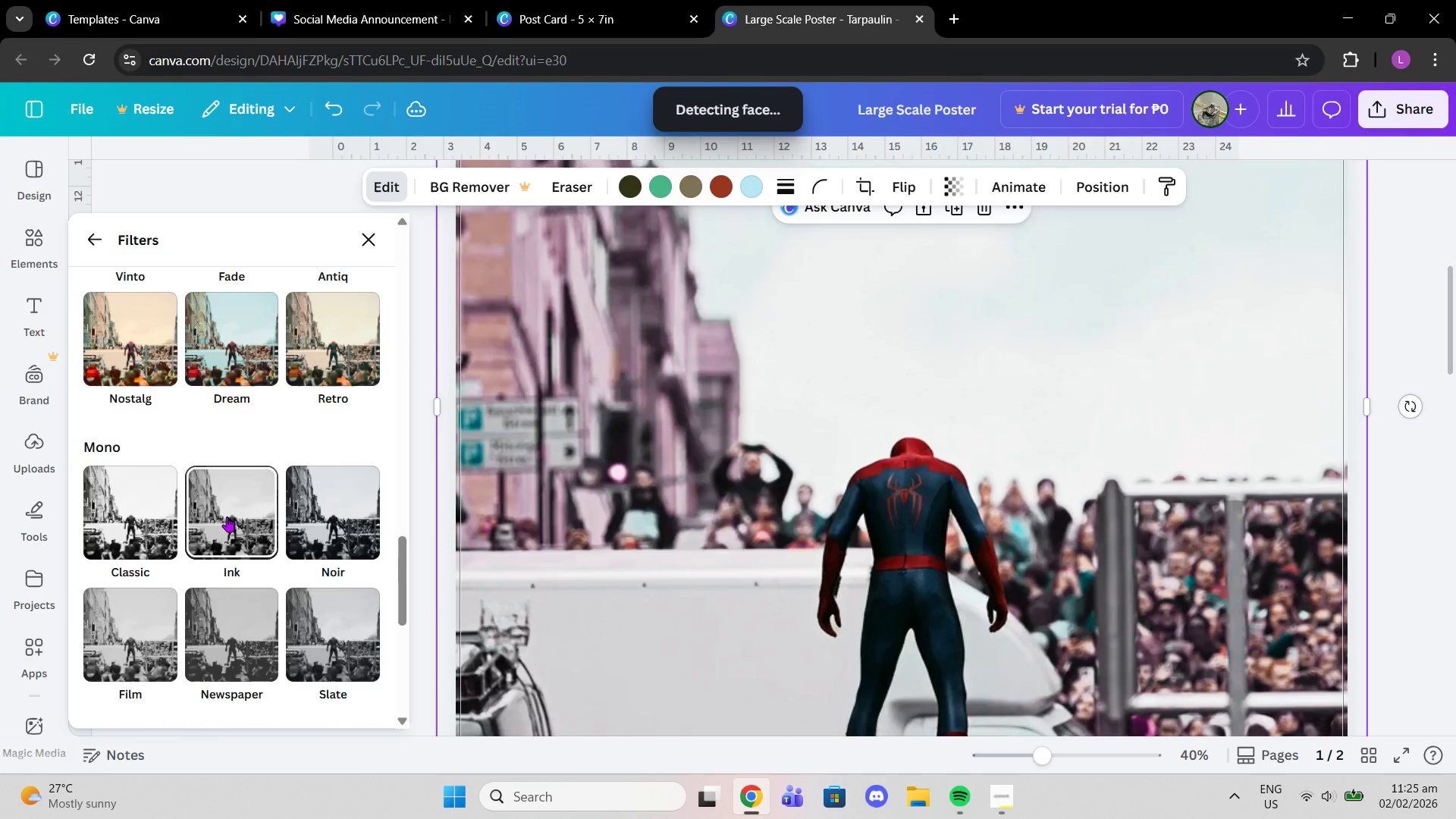 
left_click([227, 516])
 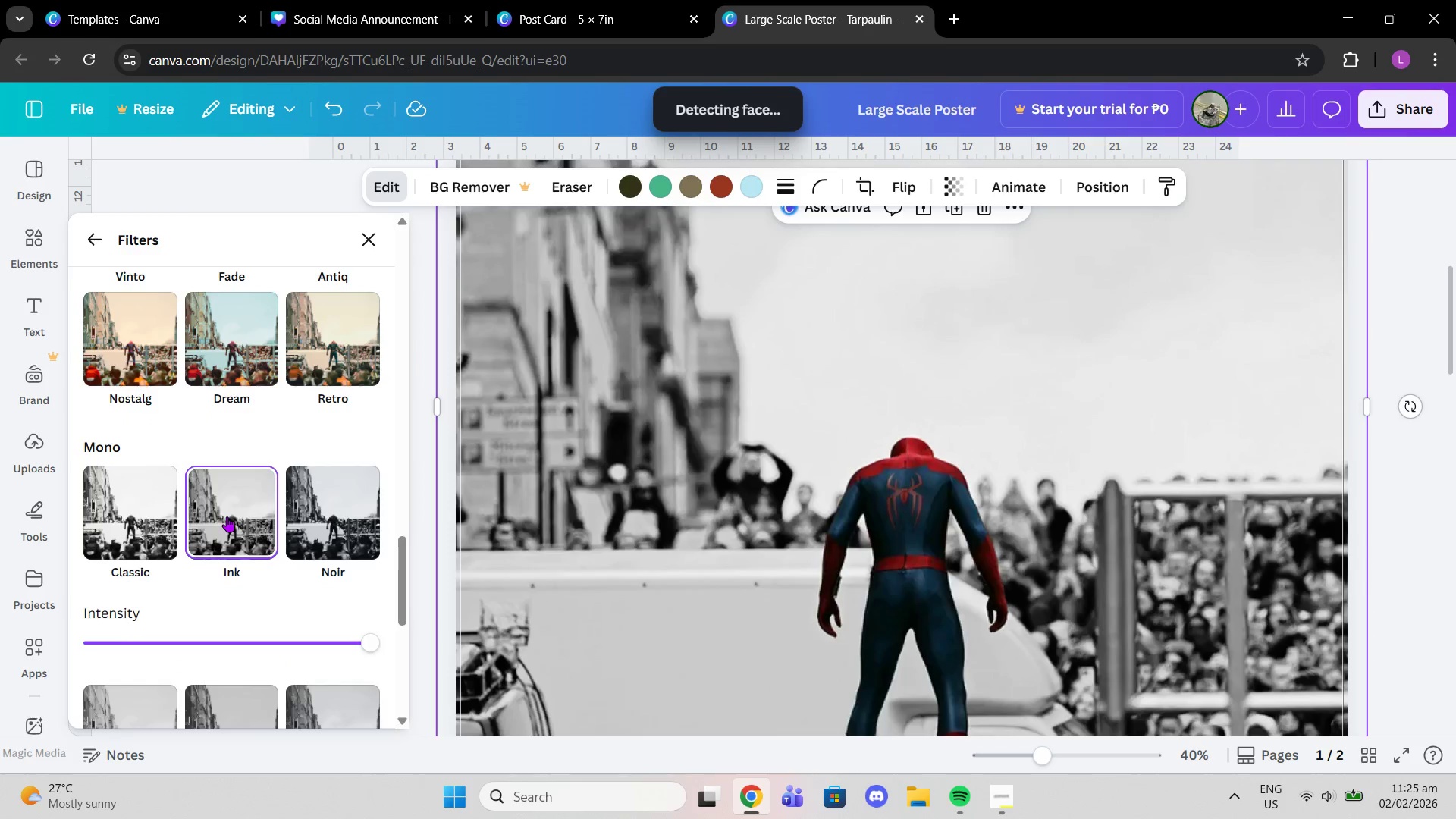 
scroll: coordinate [588, 505], scroll_direction: down, amount: 9.0
 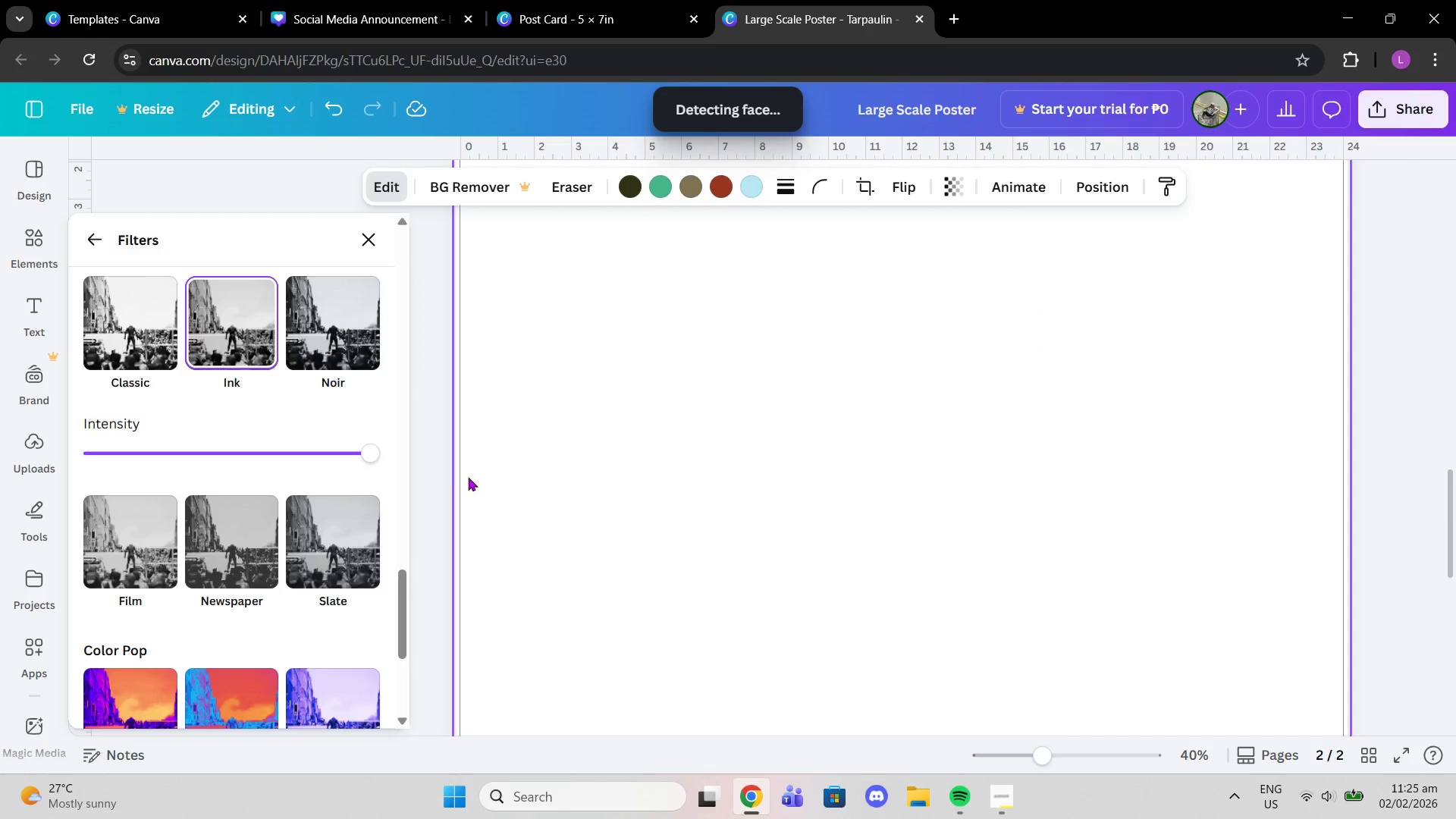 
scroll: coordinate [603, 428], scroll_direction: up, amount: 7.0
 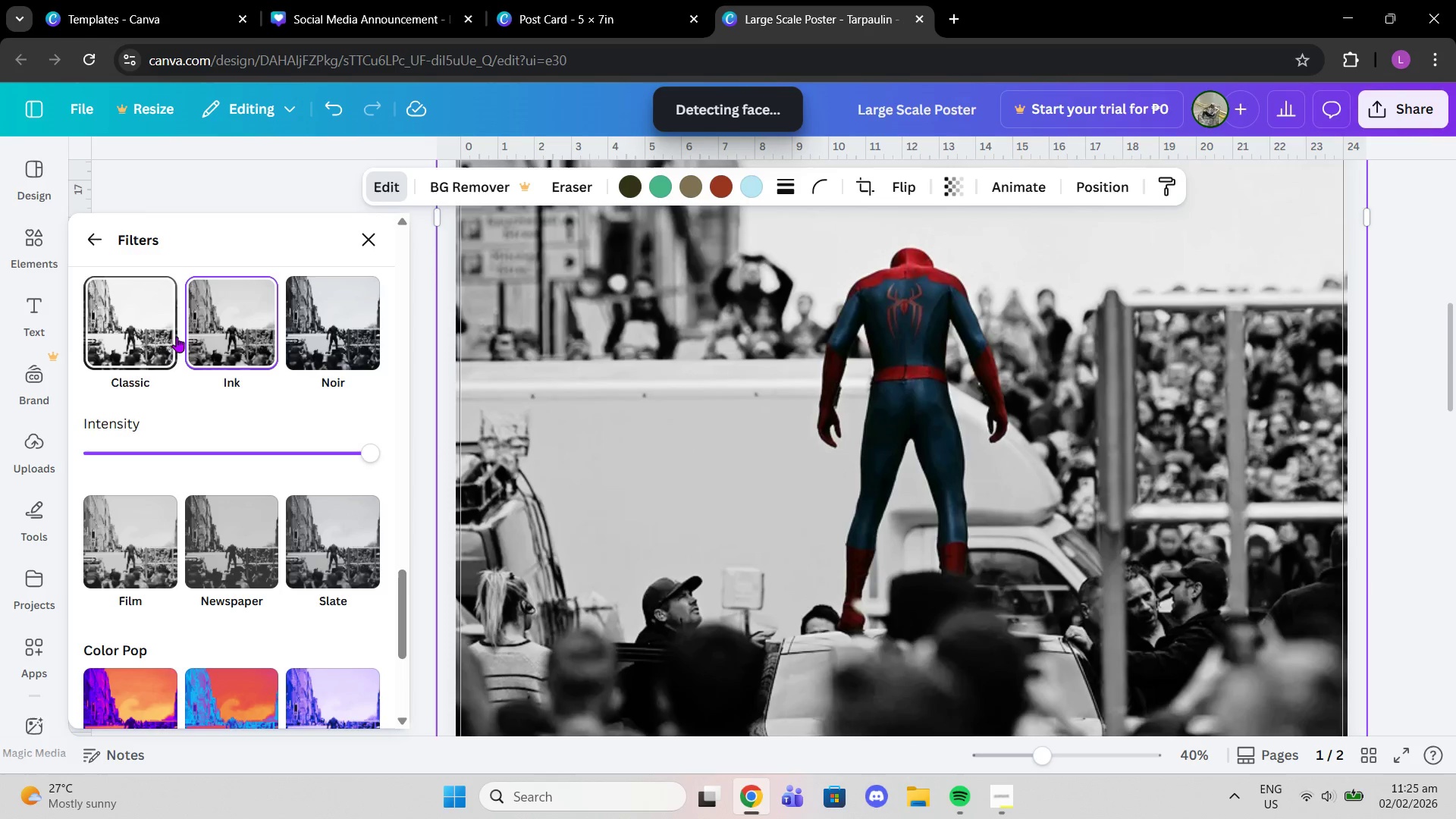 
left_click([157, 331])
 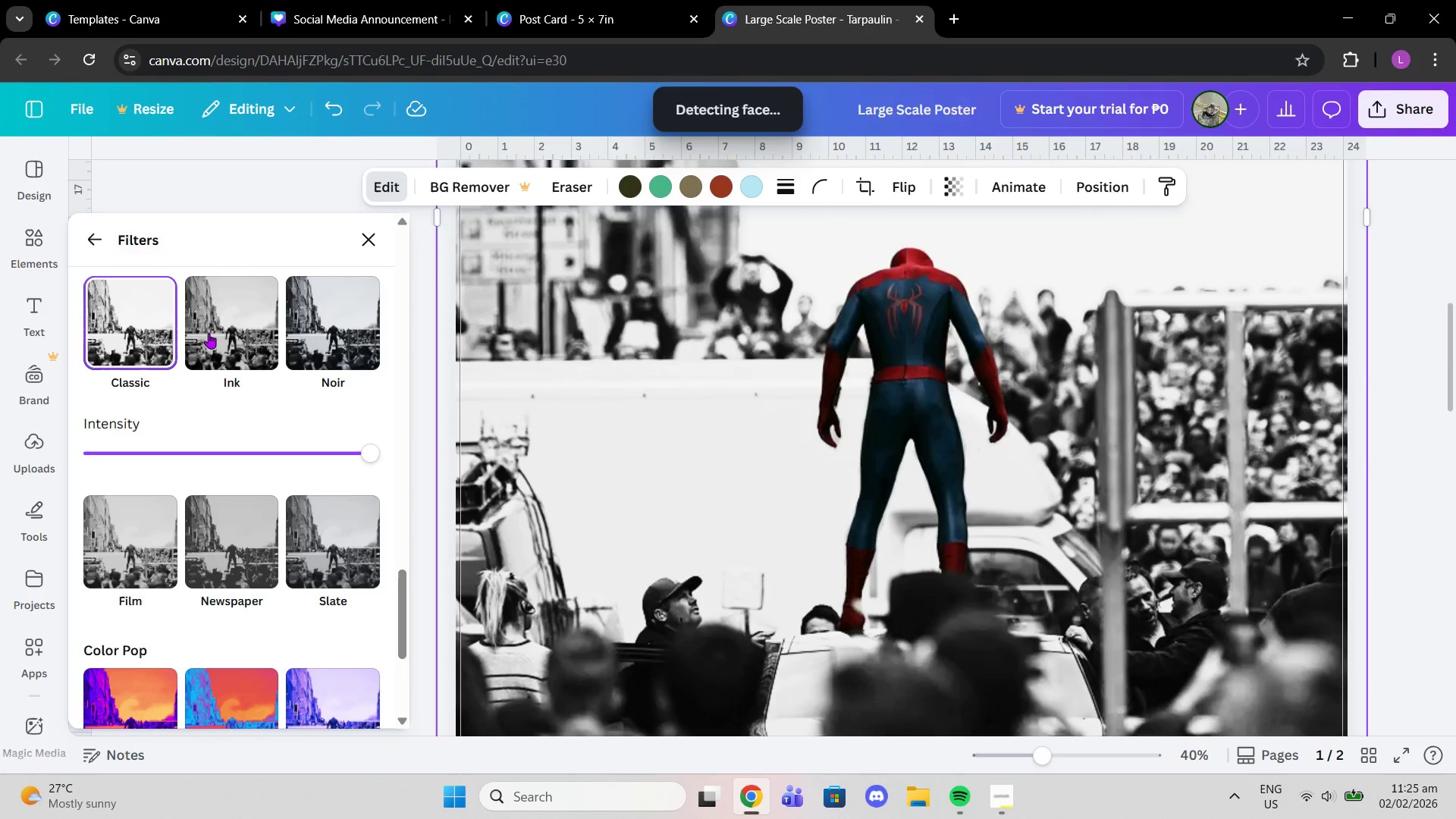 
left_click([209, 334])
 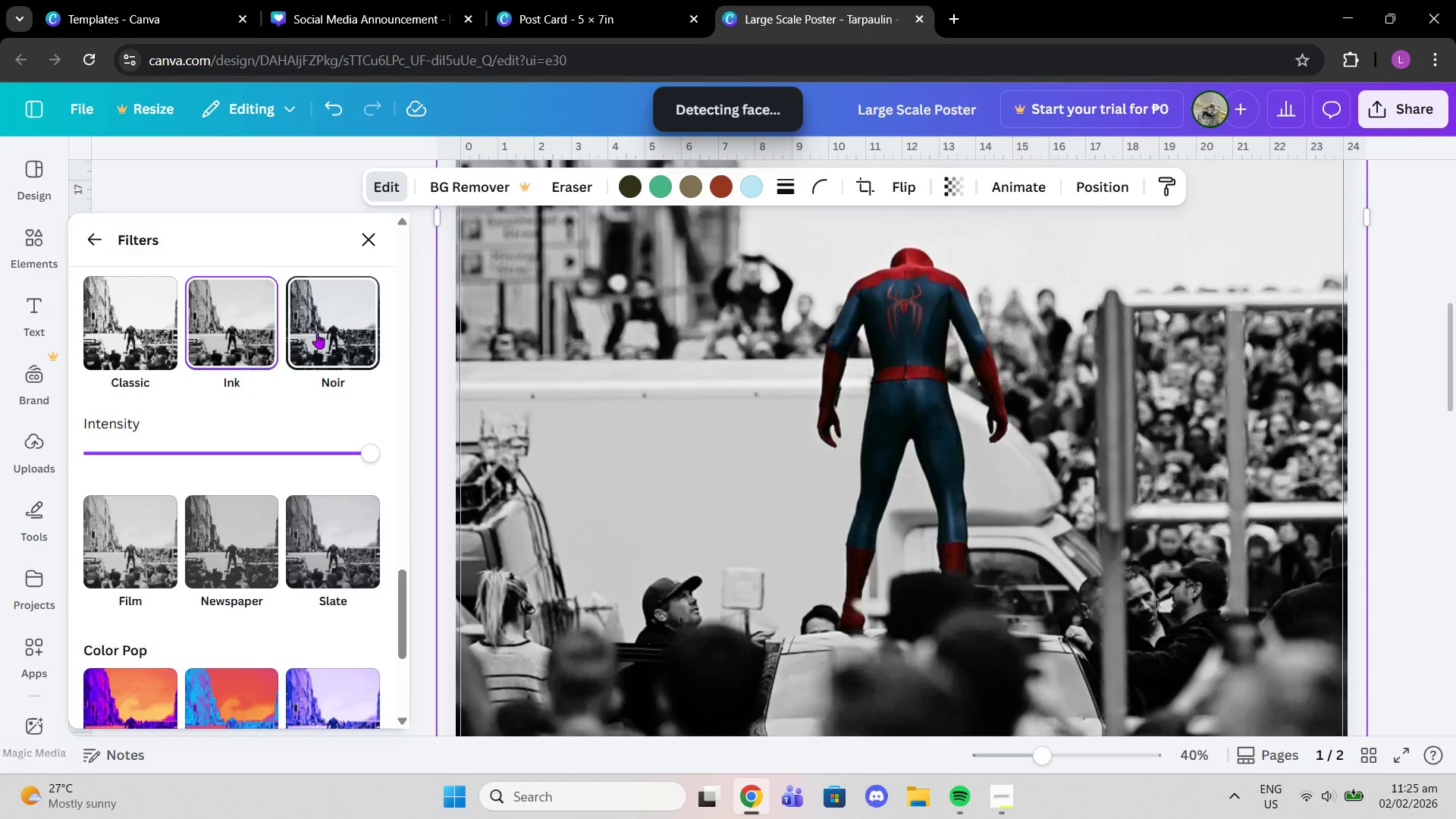 
left_click([317, 333])
 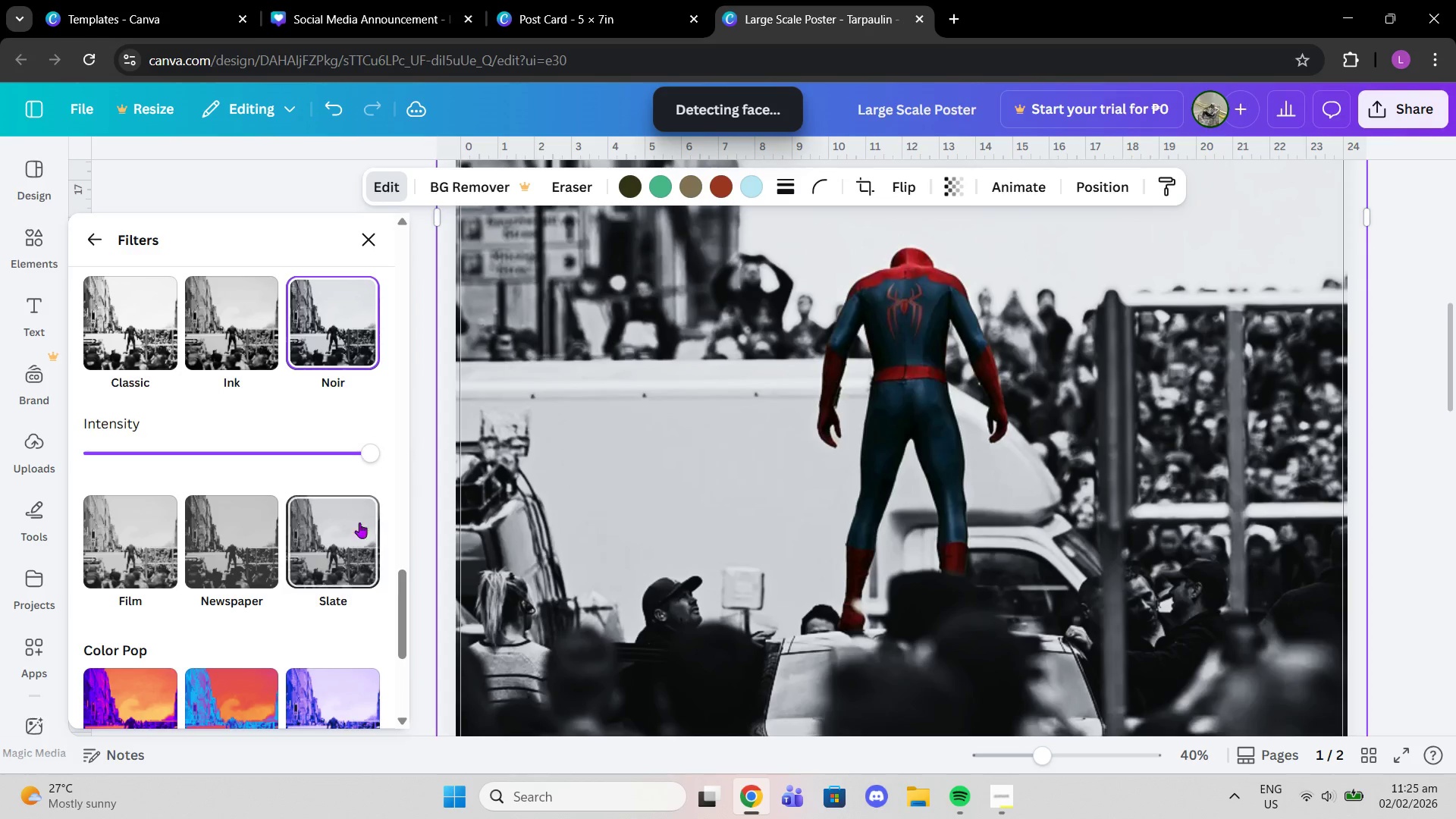 
left_click([348, 537])
 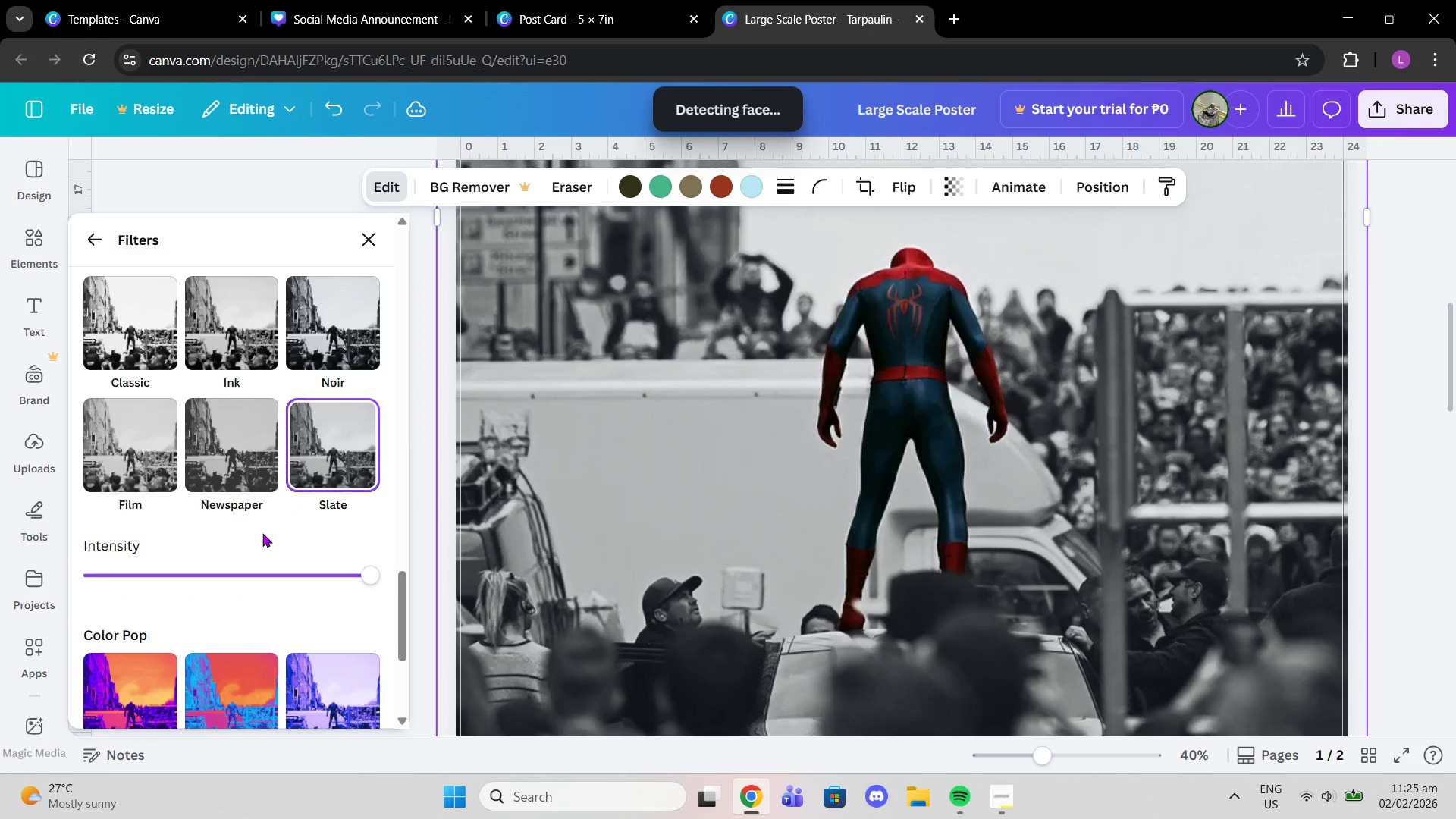 
left_click([262, 533])
 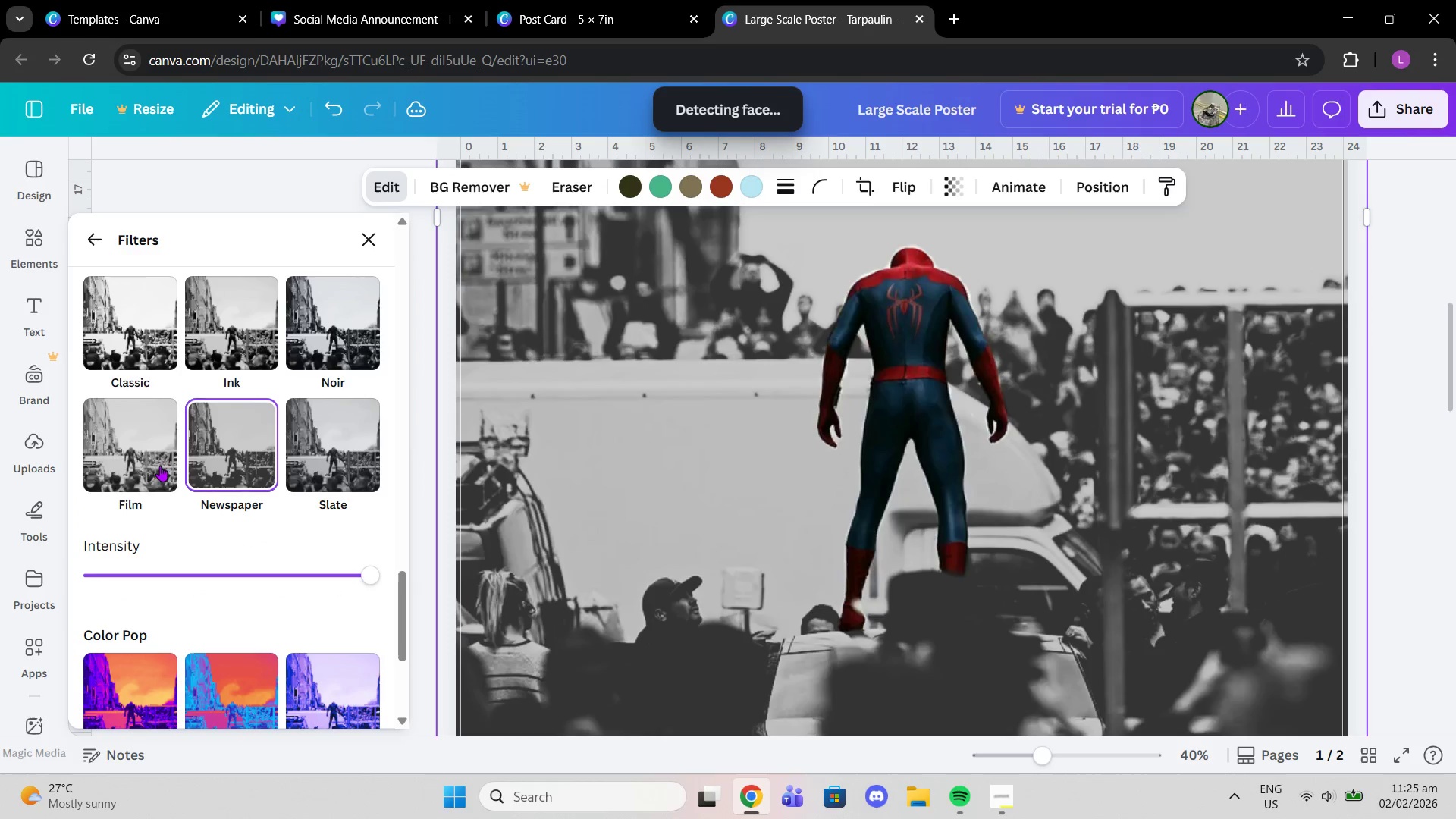 
double_click([140, 466])
 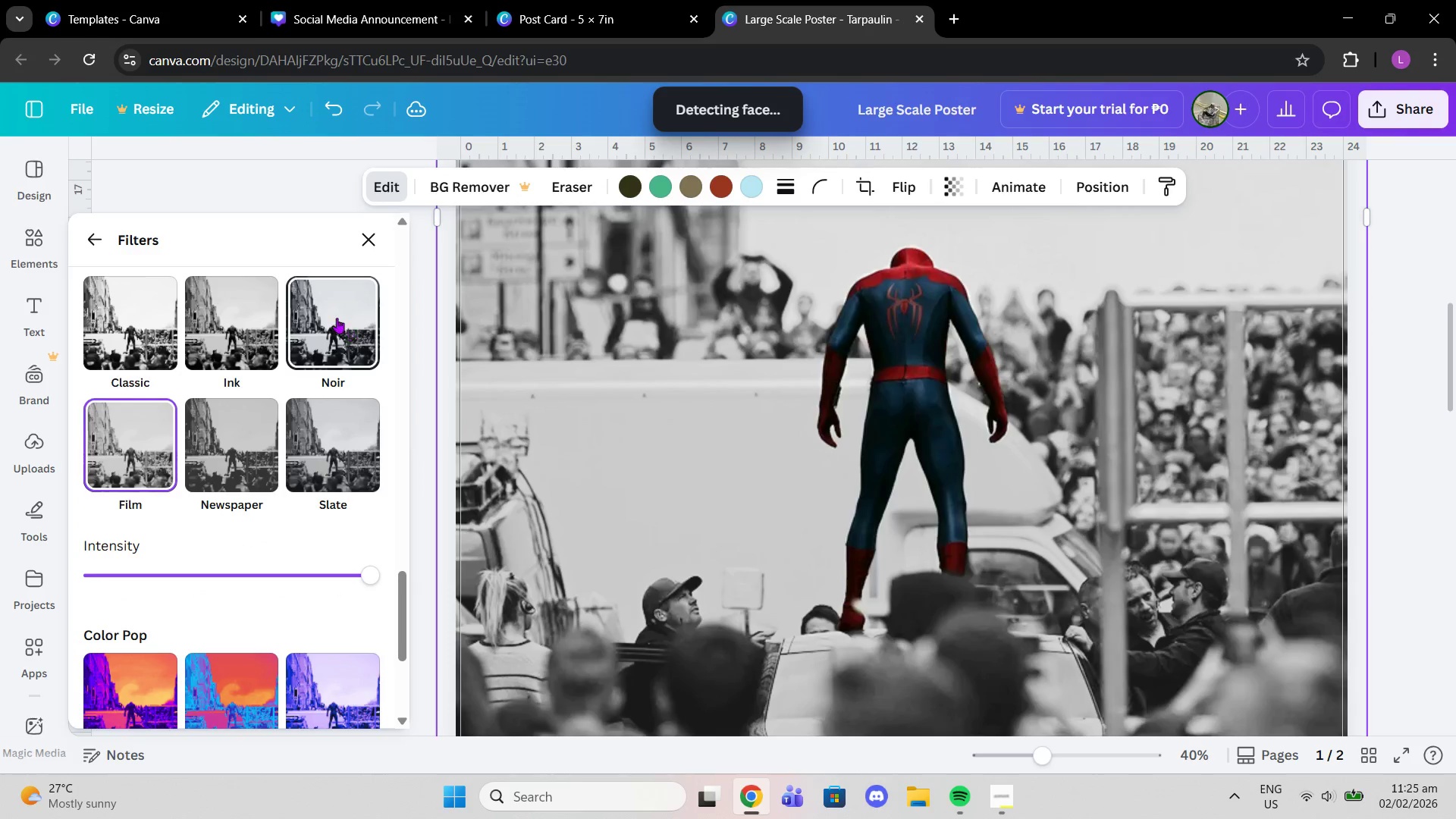 
left_click([333, 315])
 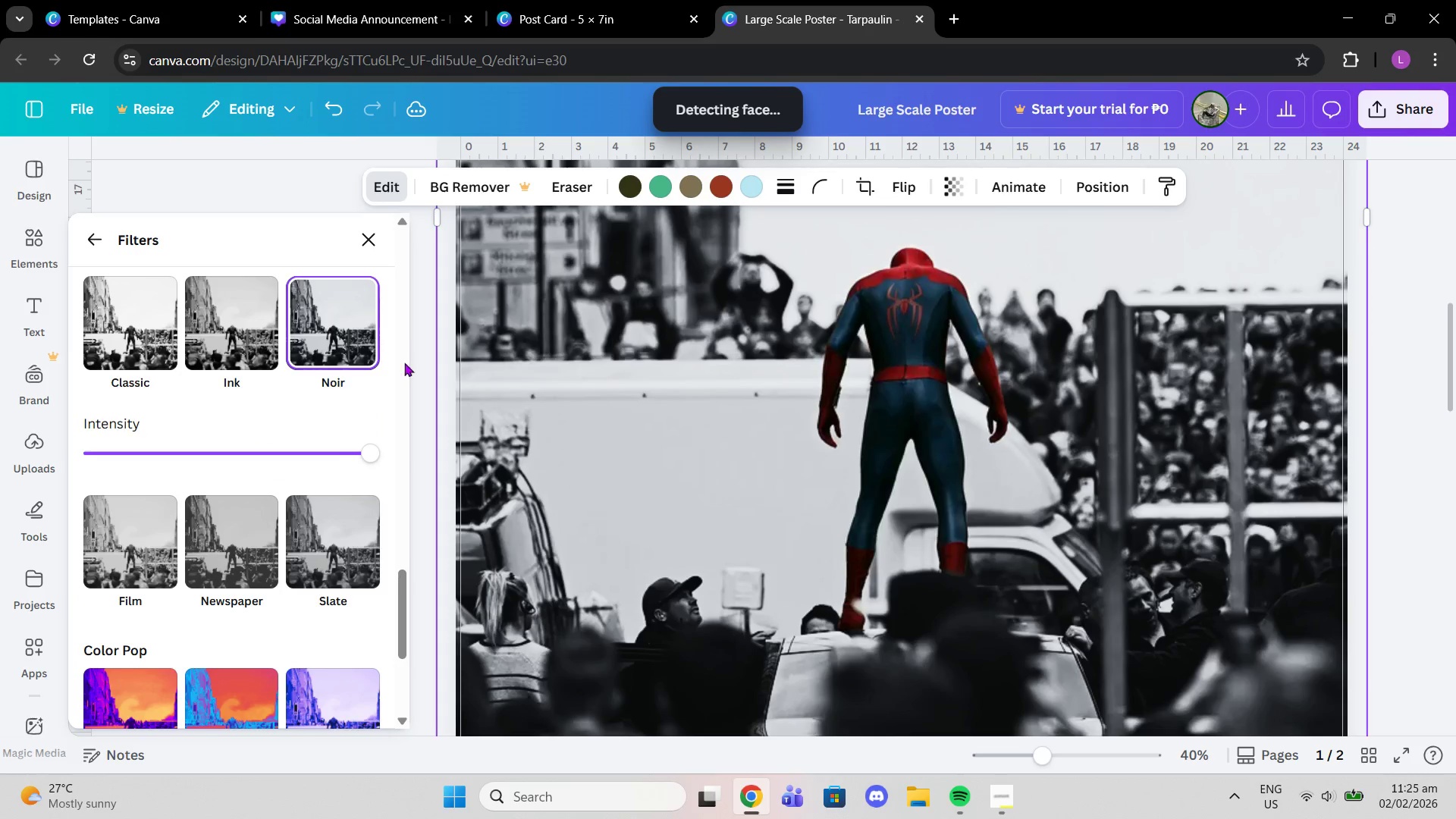 
scroll: coordinate [453, 403], scroll_direction: up, amount: 1.0
 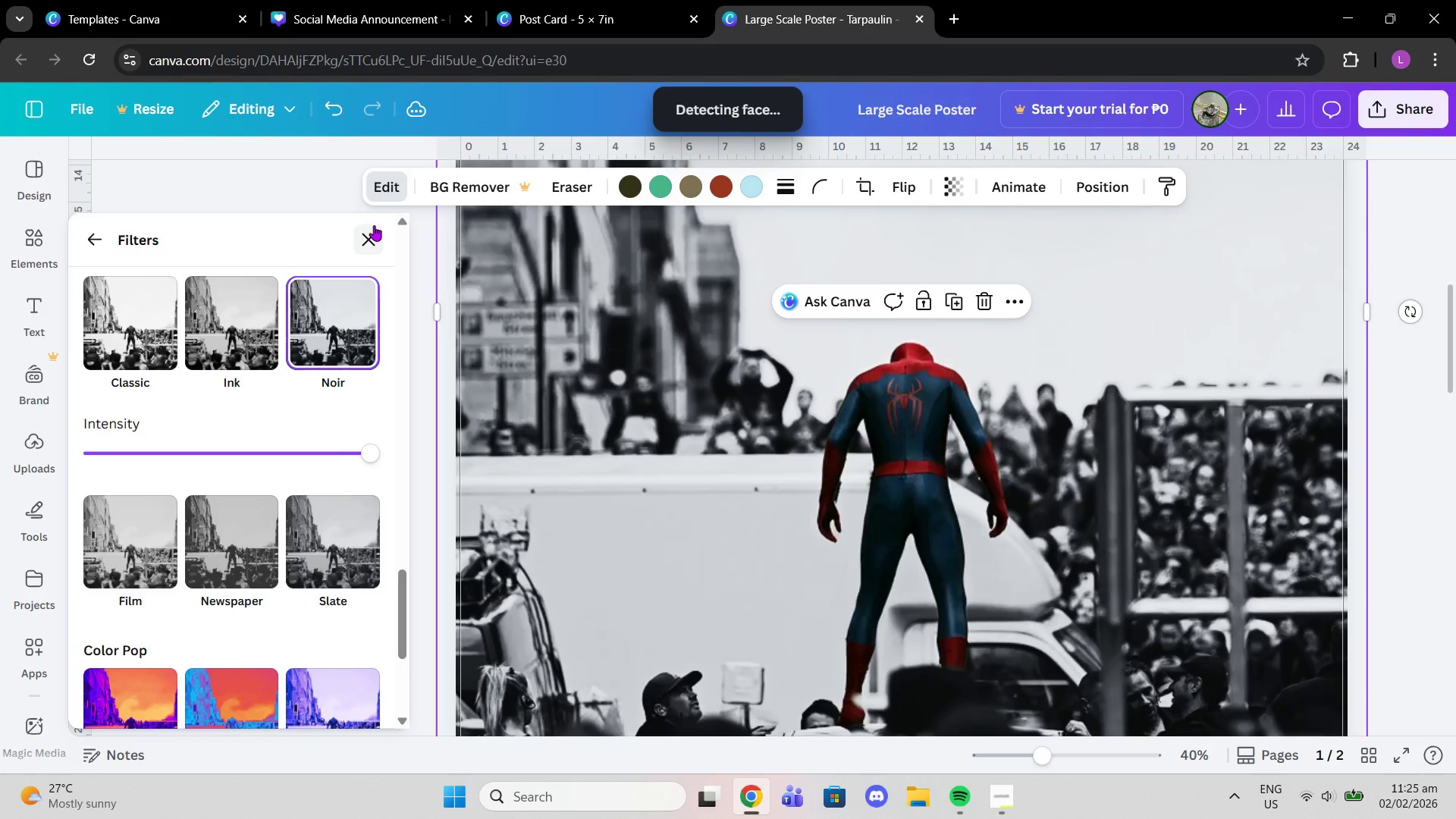 
left_click([374, 225])
 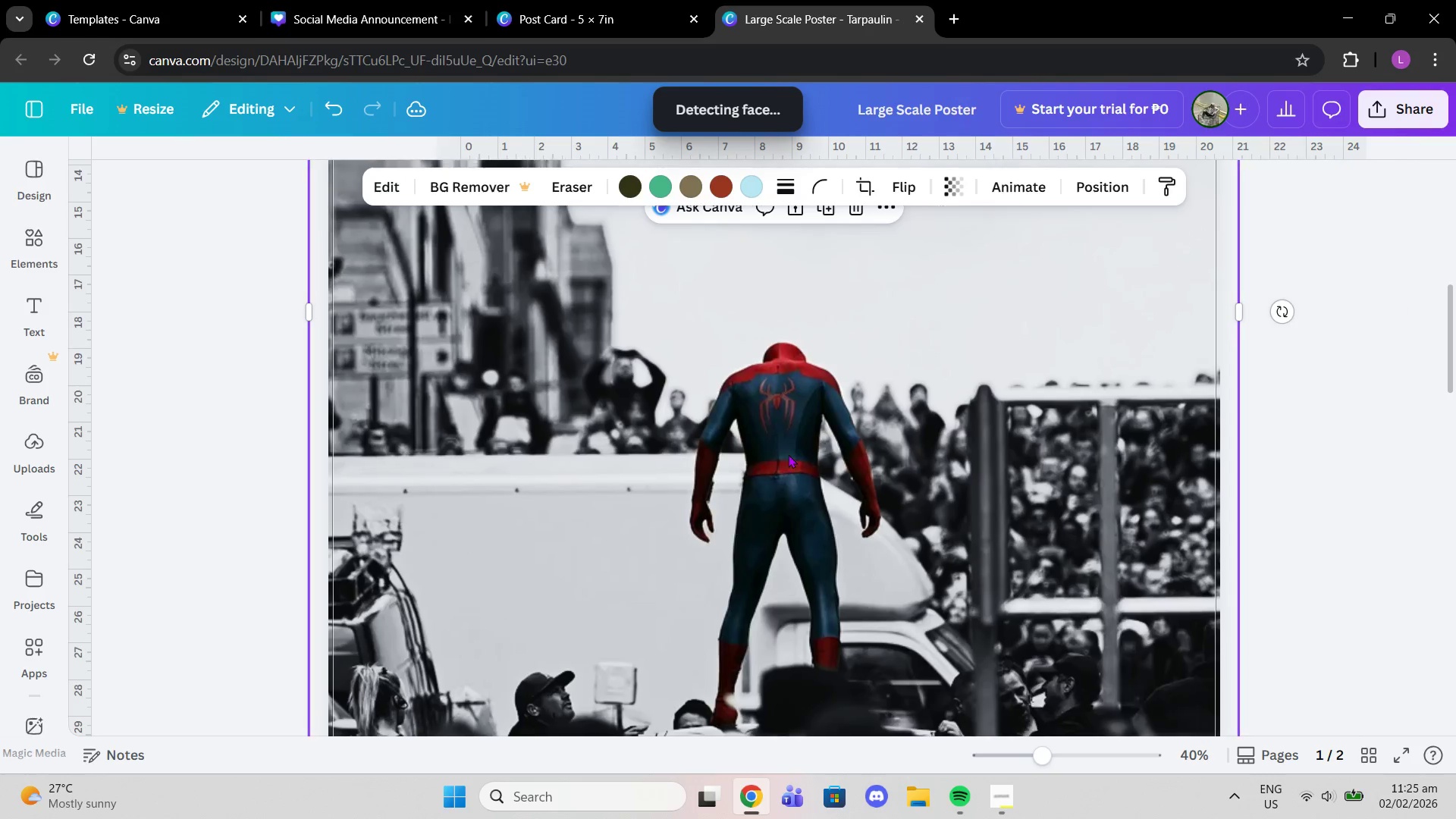 
left_click([788, 454])
 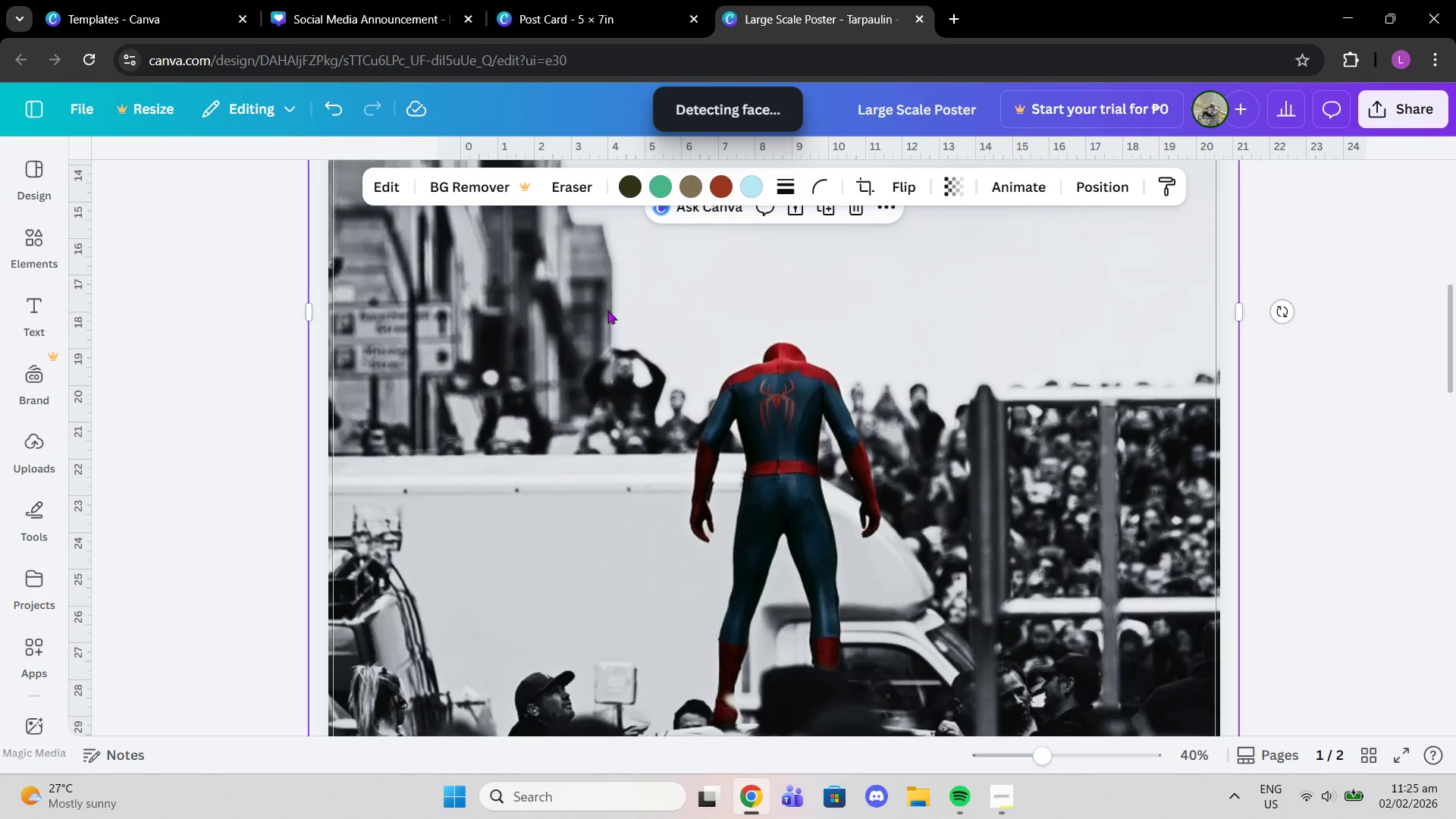 
left_click([372, 174])
 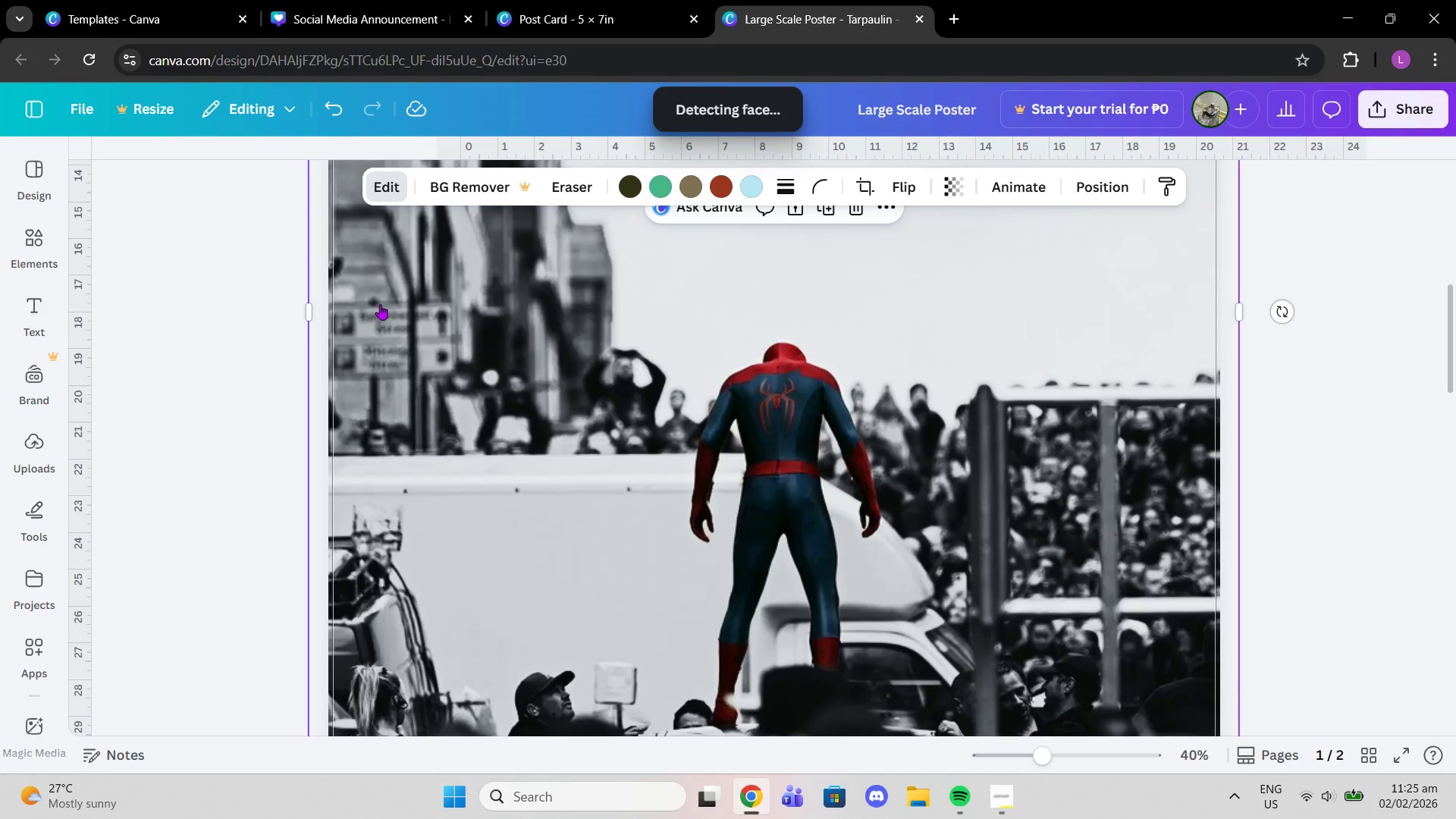 
left_click([281, 191])
 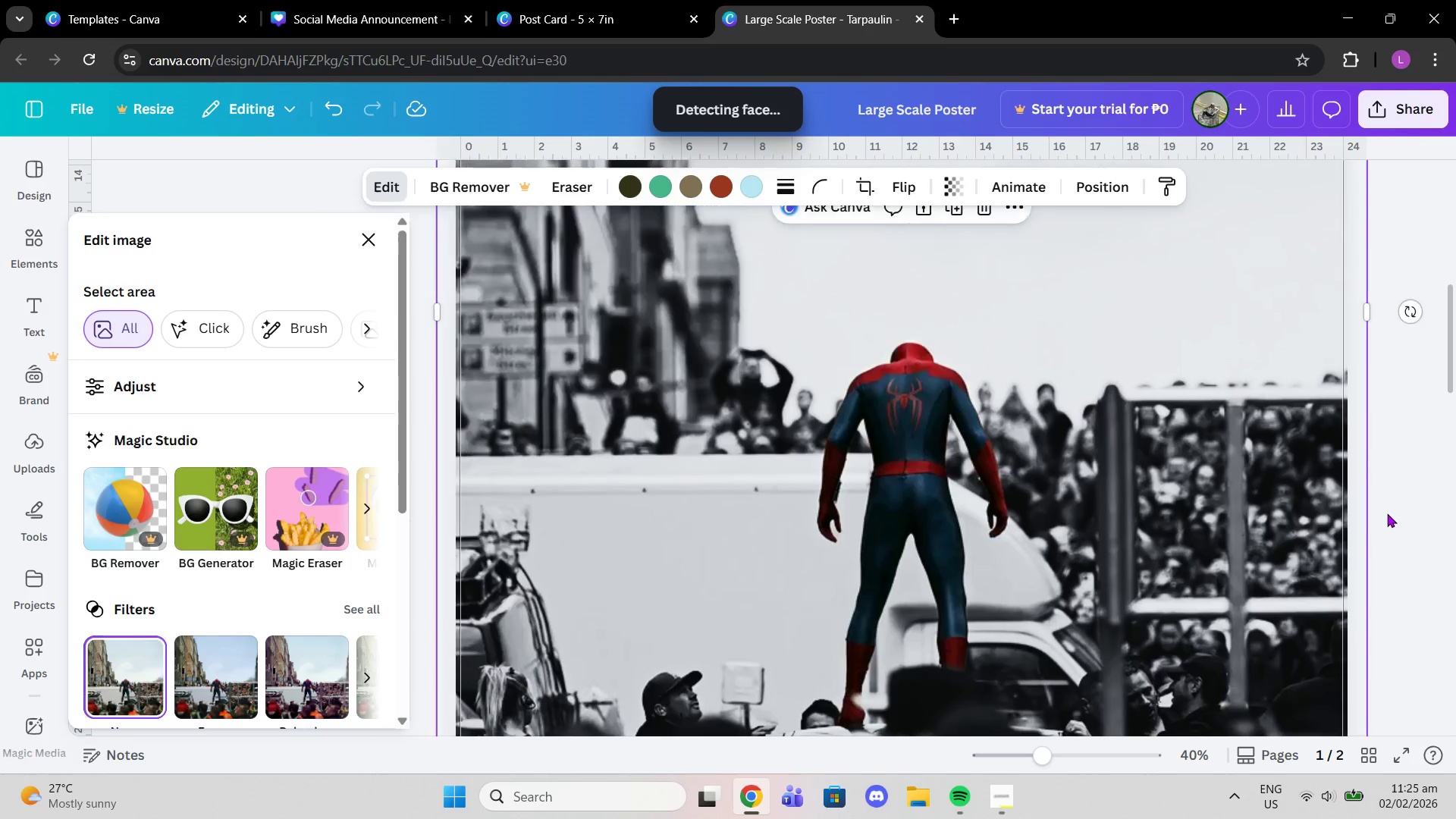 
scroll: coordinate [341, 560], scroll_direction: down, amount: 3.0
 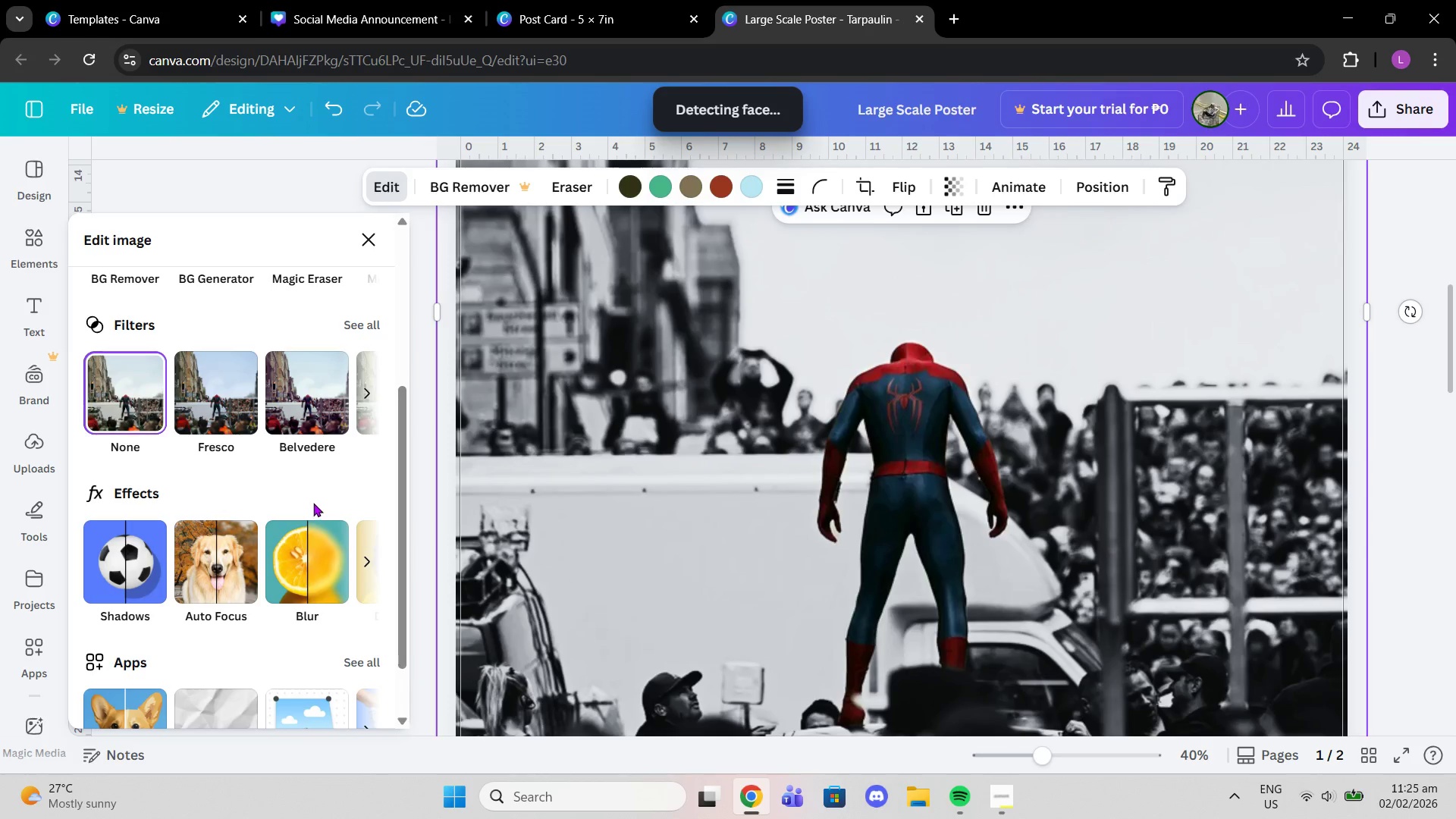 
scroll: coordinate [313, 503], scroll_direction: up, amount: 2.0
 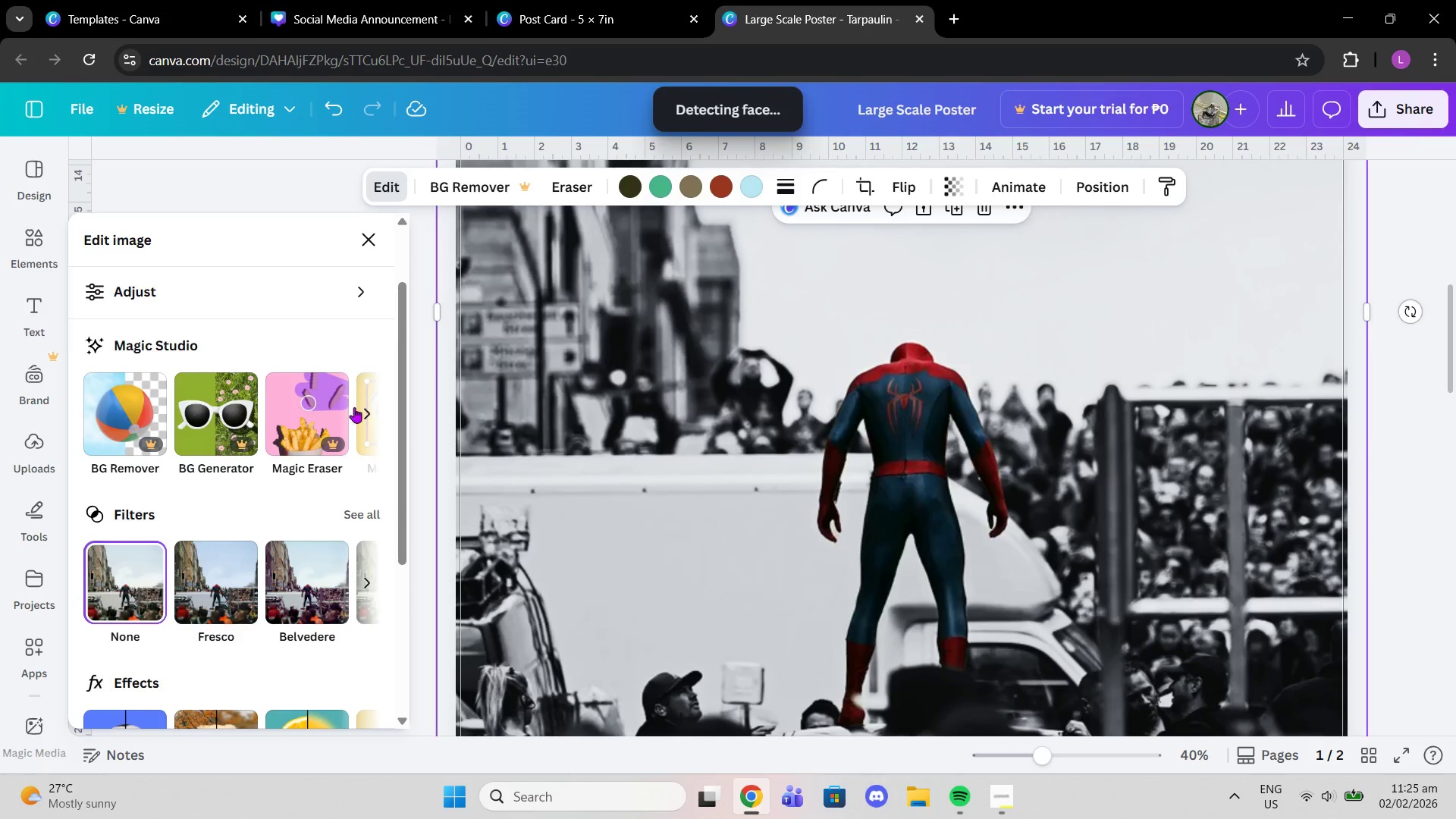 
scroll: coordinate [362, 531], scroll_direction: down, amount: 2.0
 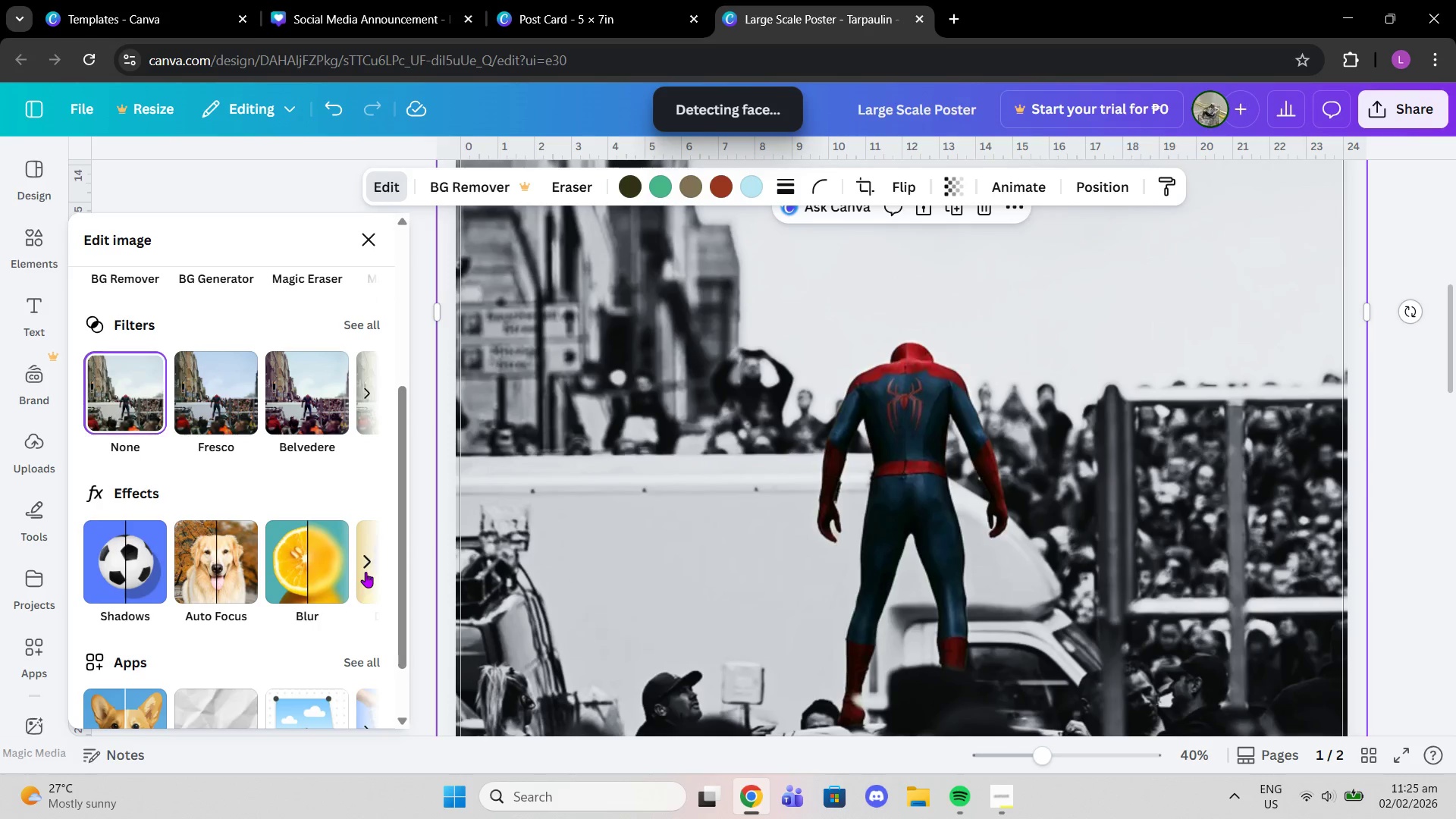 
left_click([366, 572])
 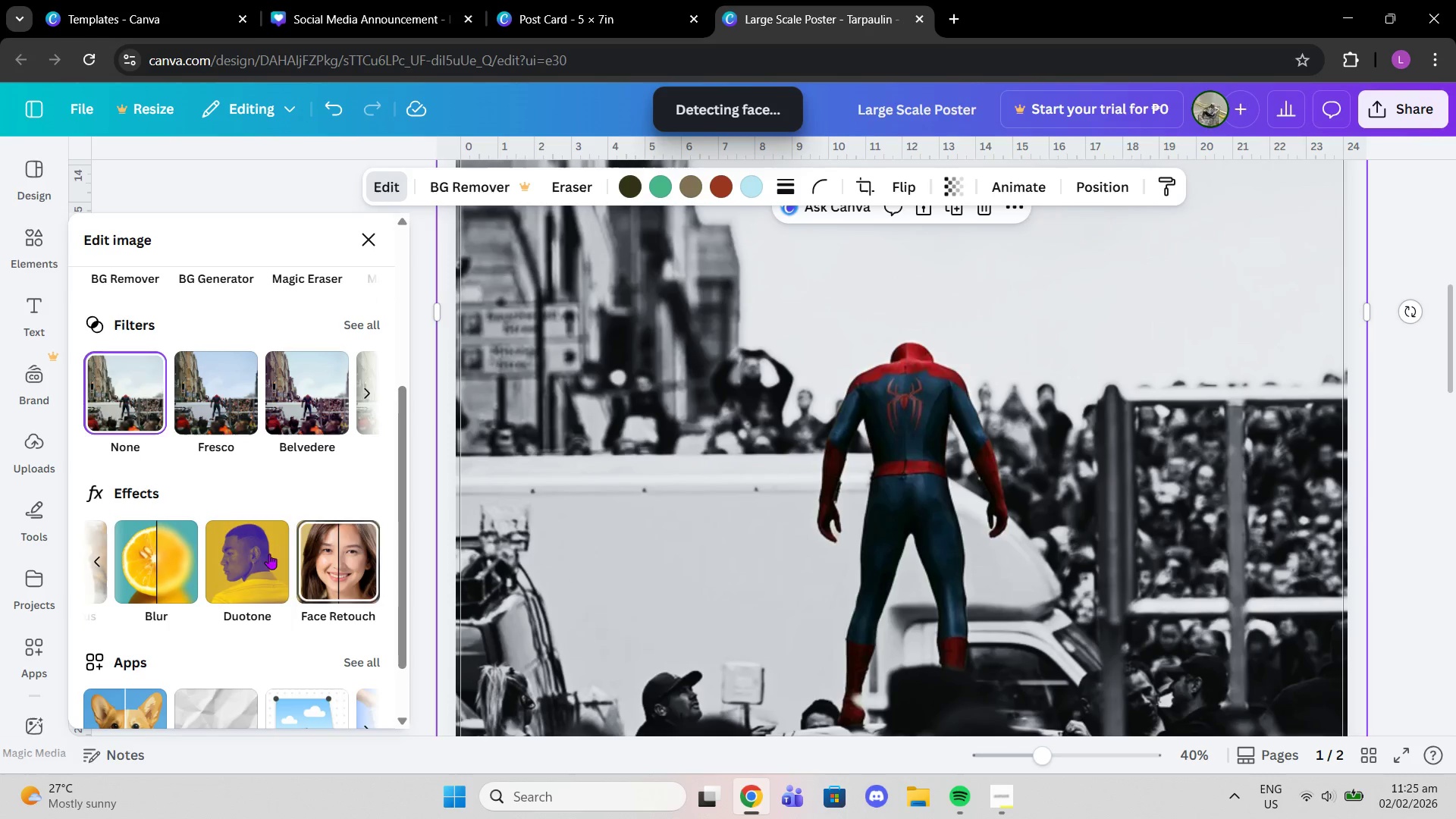 
left_click([251, 554])
 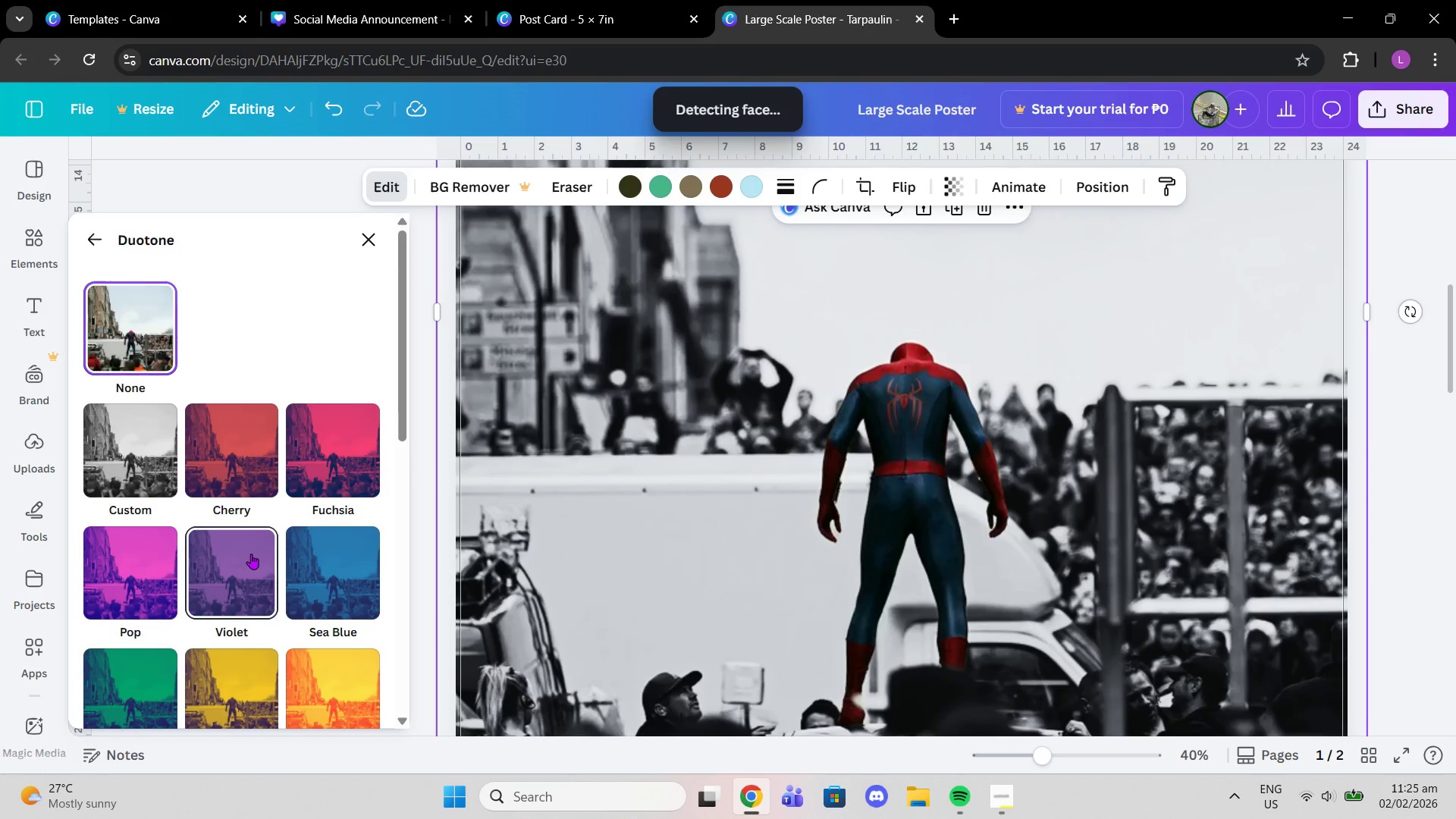 
left_click([264, 449])
 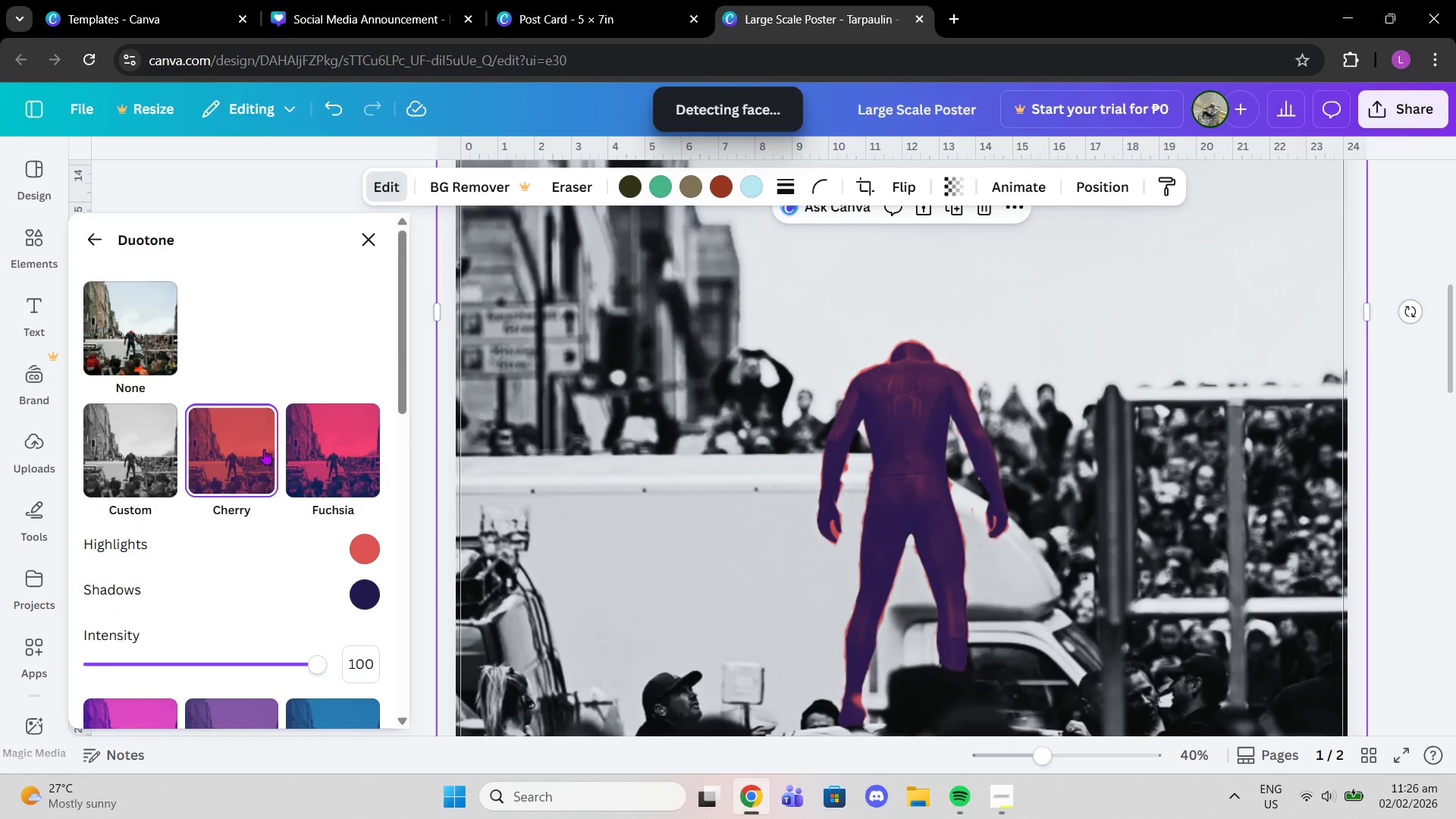 
scroll: coordinate [275, 670], scroll_direction: down, amount: 7.0
 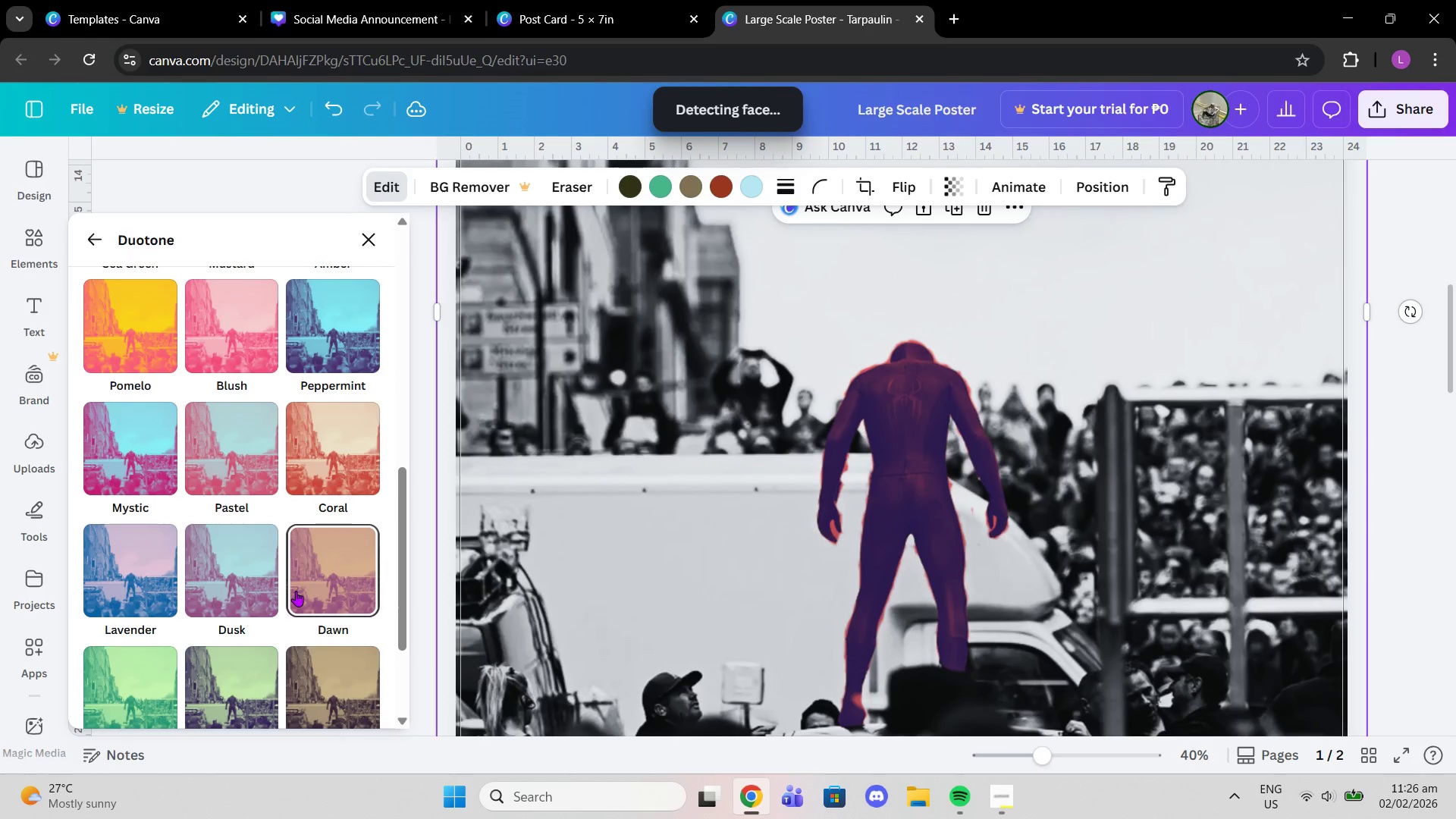 
left_click([296, 591])
 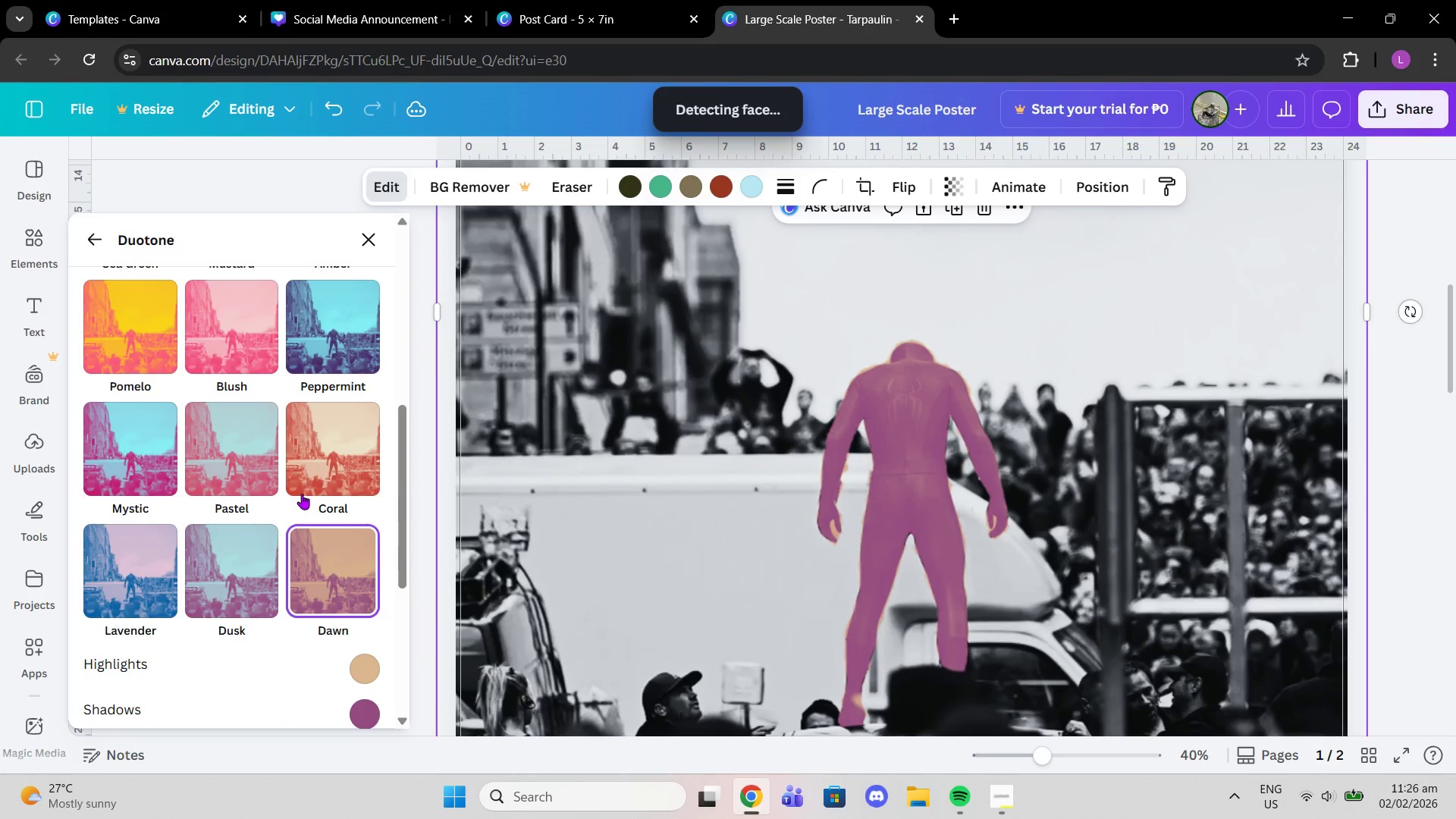 
left_click([306, 491])
 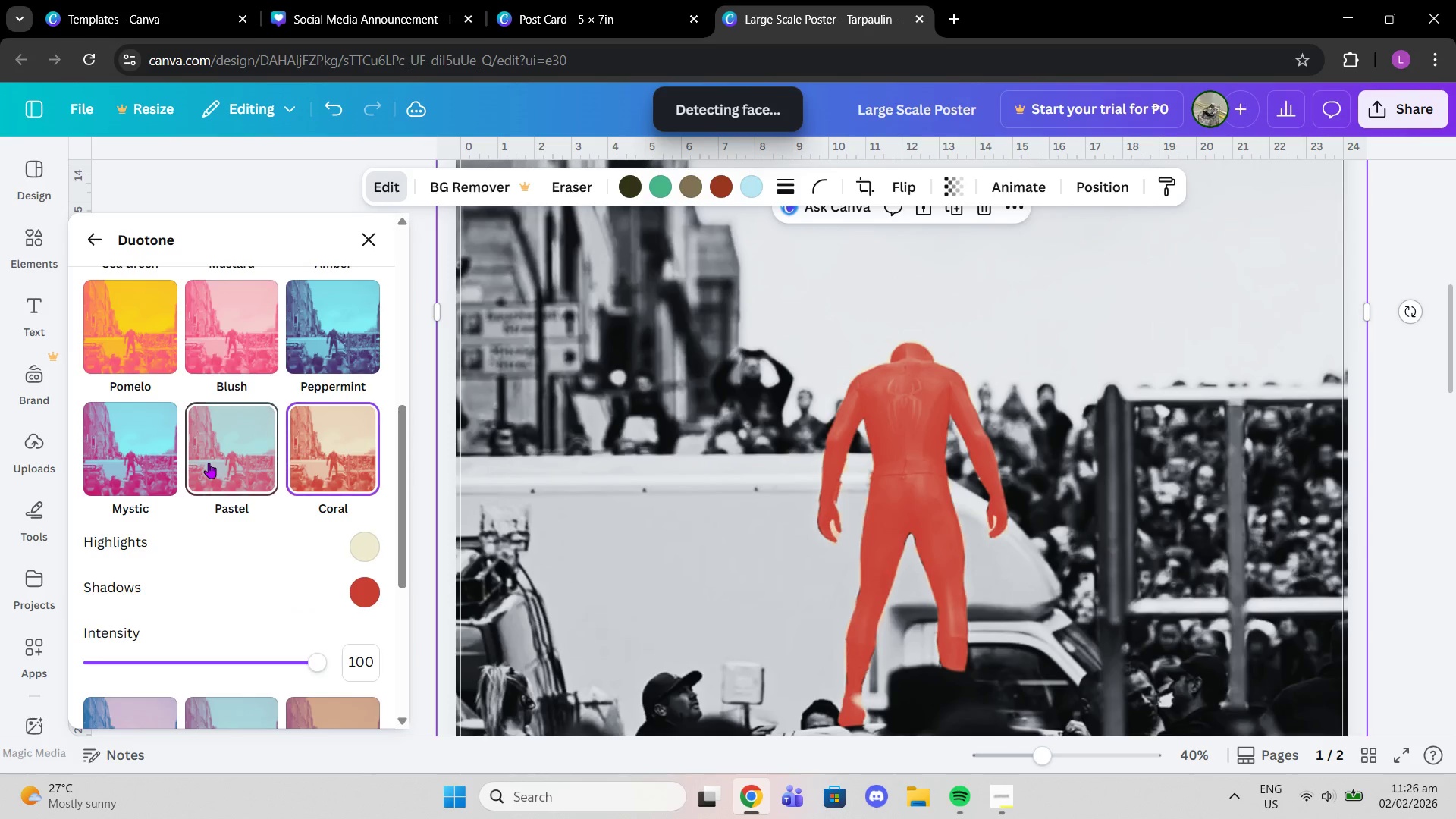 
left_click([209, 463])
 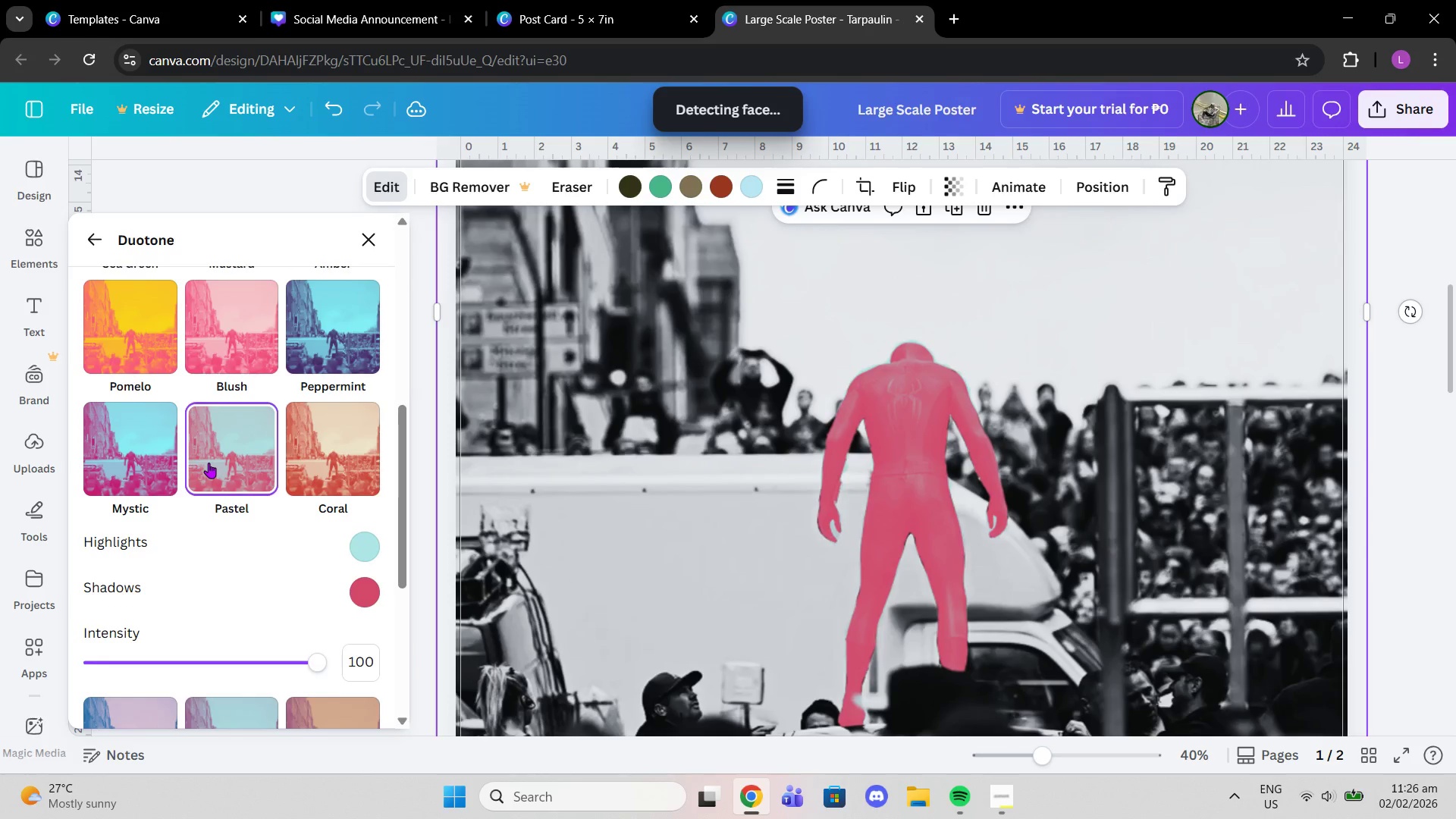 
scroll: coordinate [203, 473], scroll_direction: down, amount: 7.0
 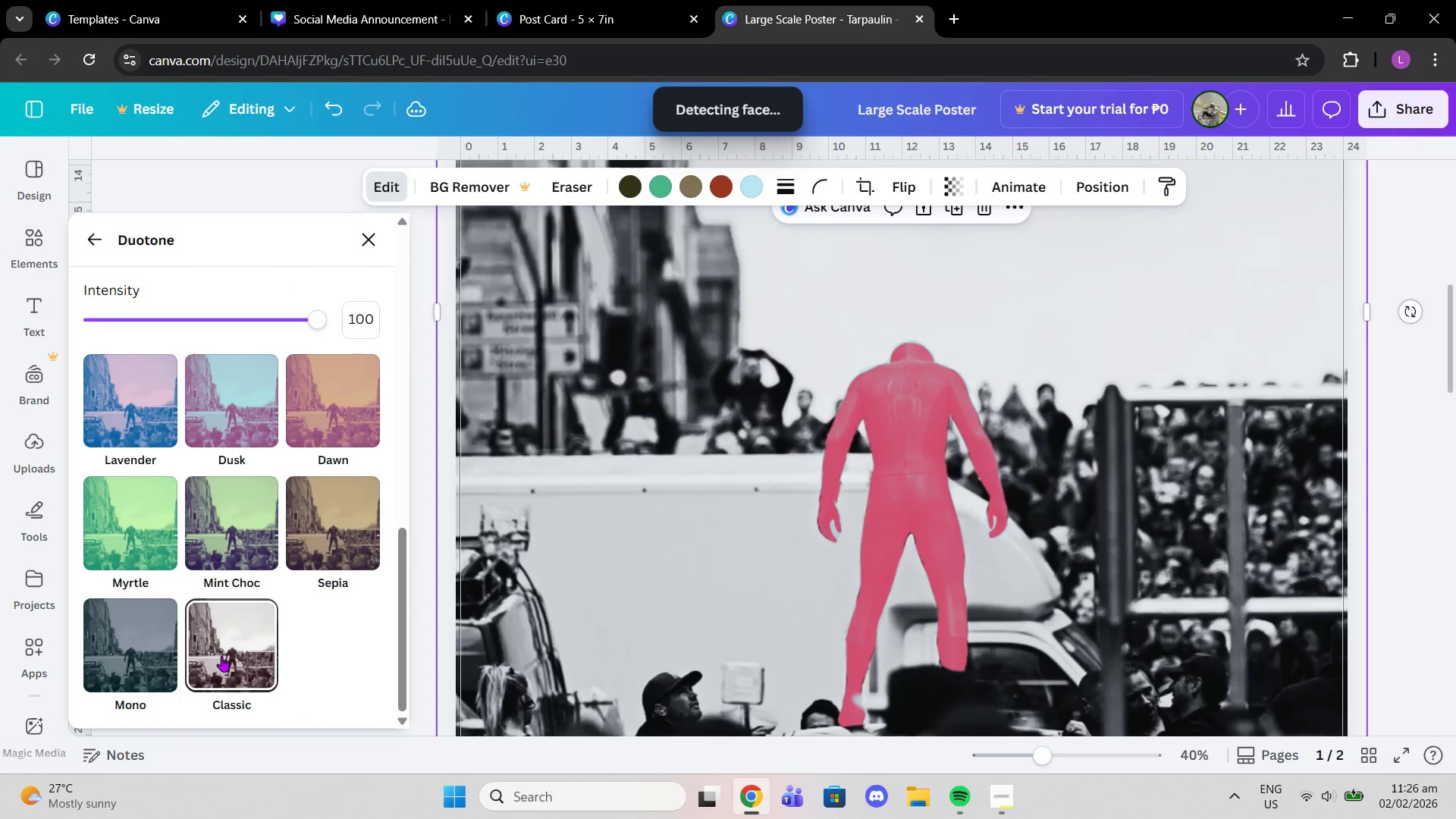 
left_click([221, 656])
 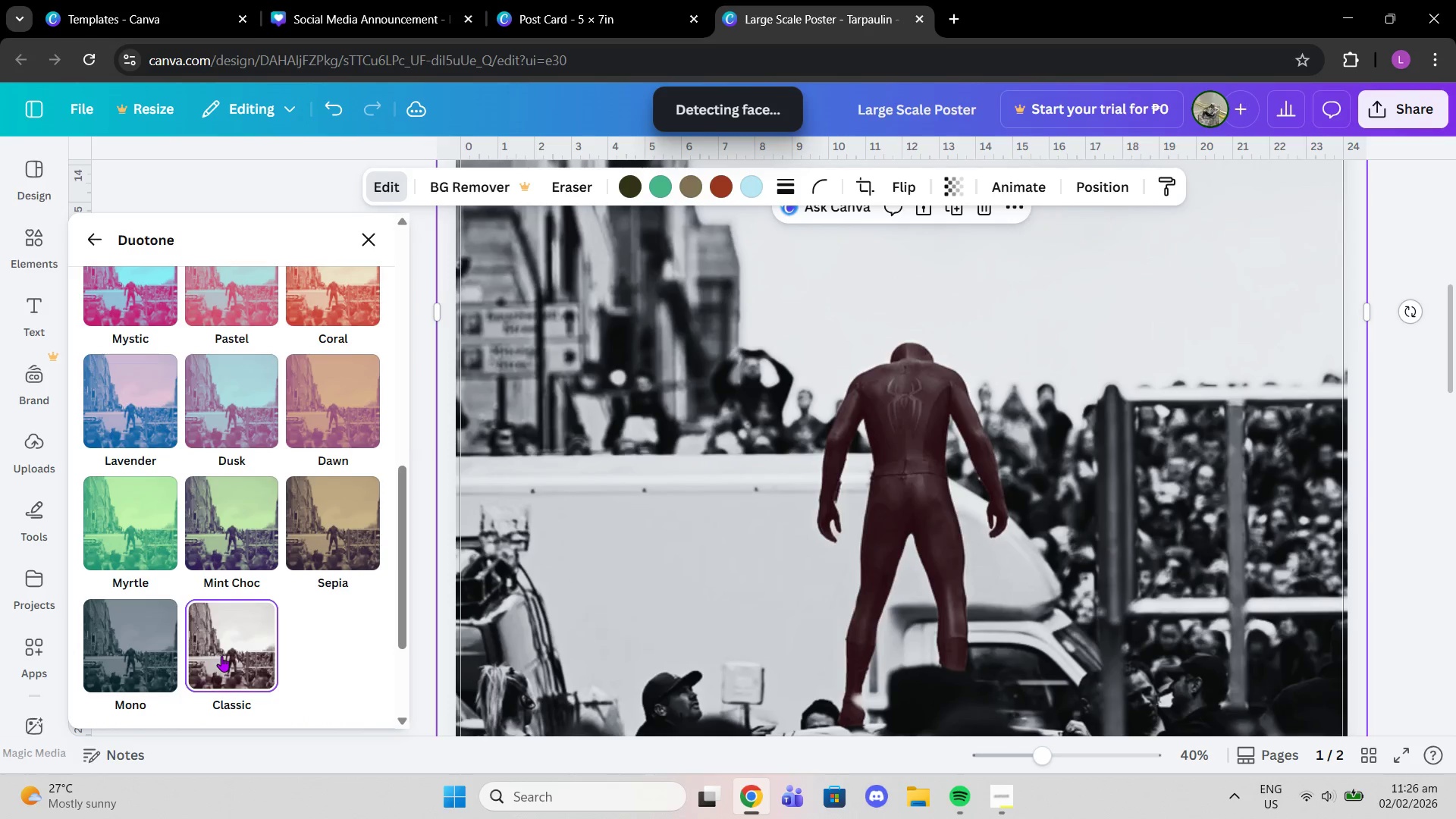 
scroll: coordinate [221, 656], scroll_direction: up, amount: 12.0
 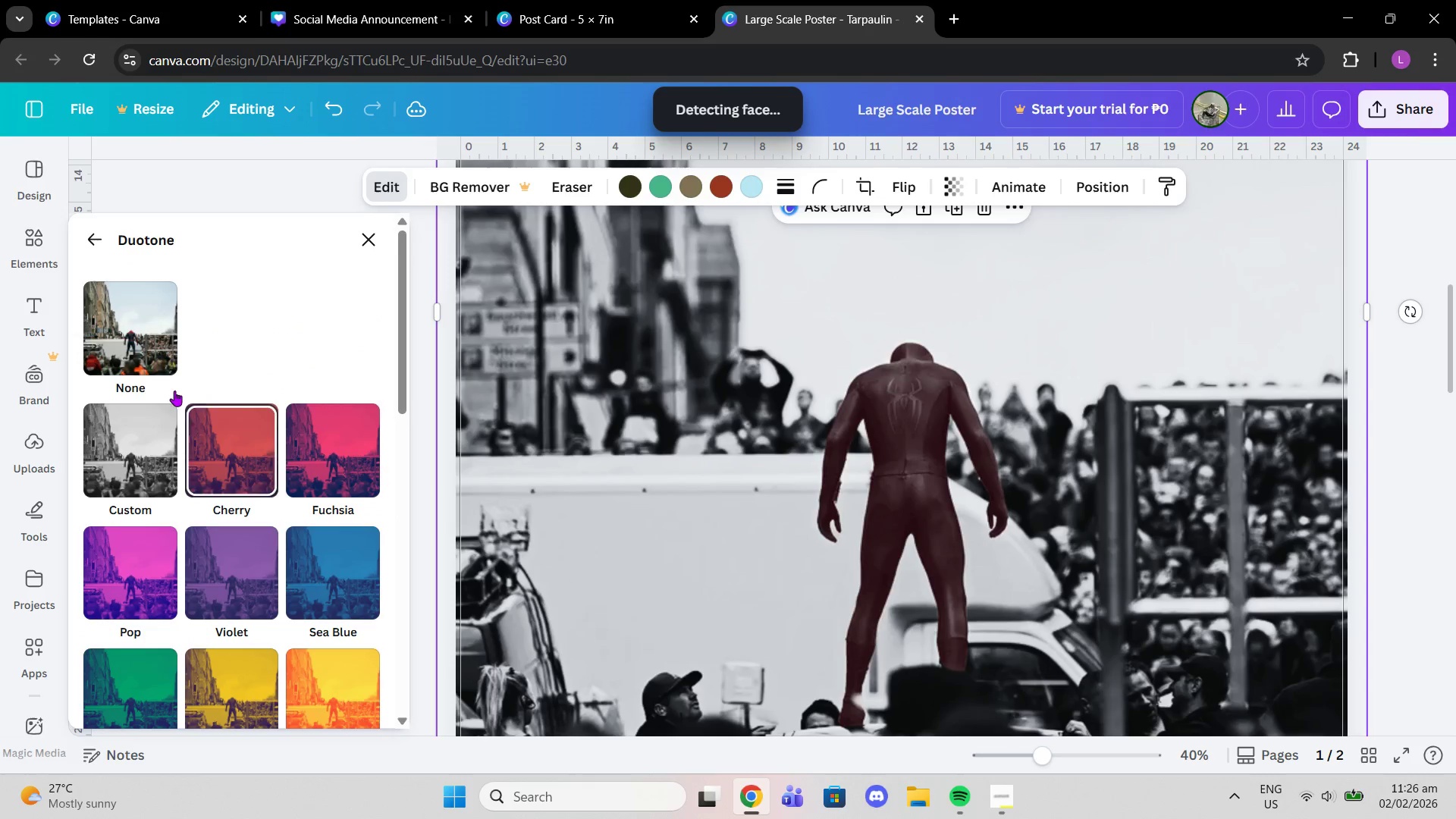 
left_click([160, 373])
 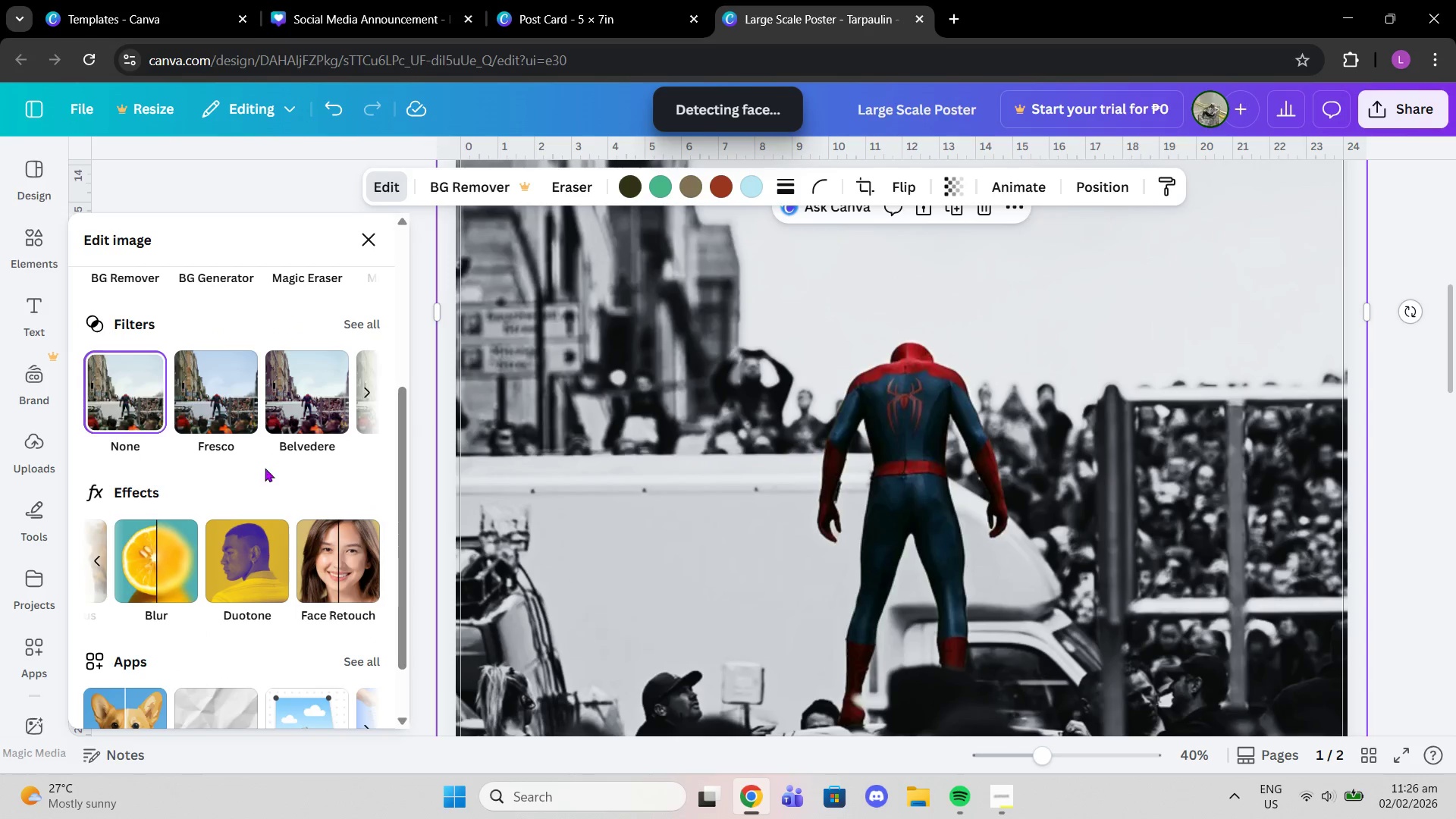 
scroll: coordinate [245, 403], scroll_direction: up, amount: 2.0
 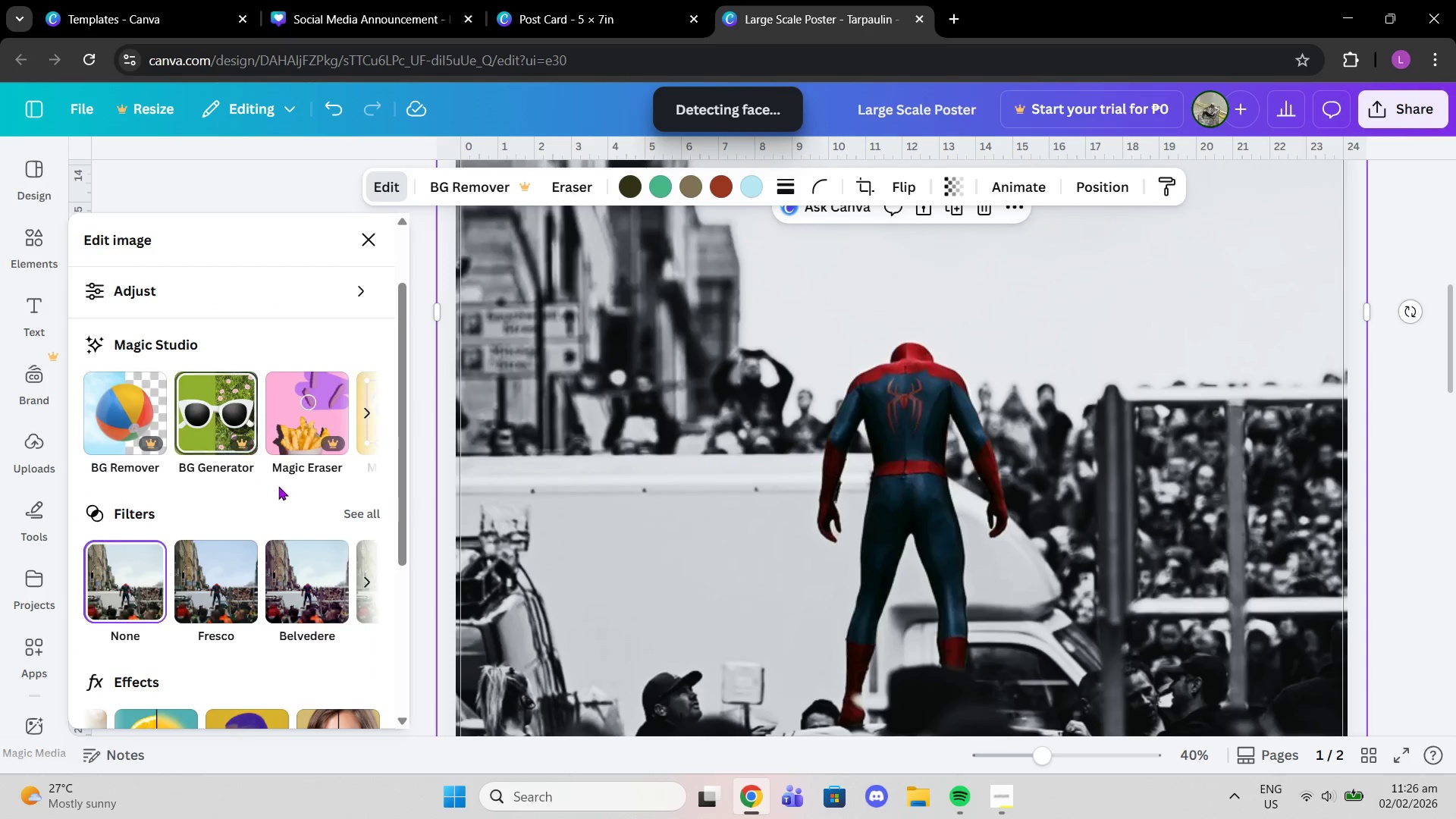 
scroll: coordinate [284, 497], scroll_direction: down, amount: 2.0
 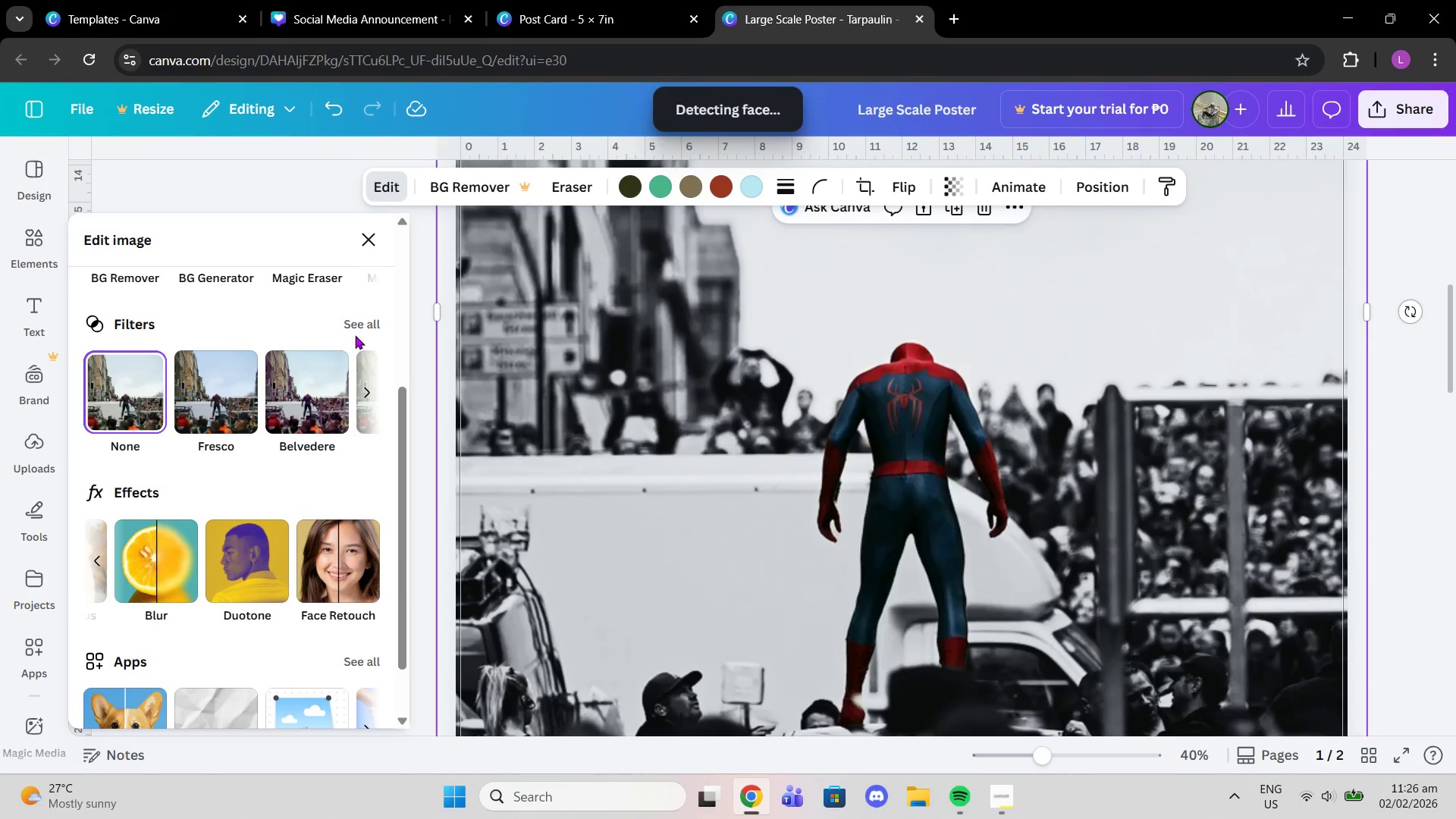 
left_click([355, 320])
 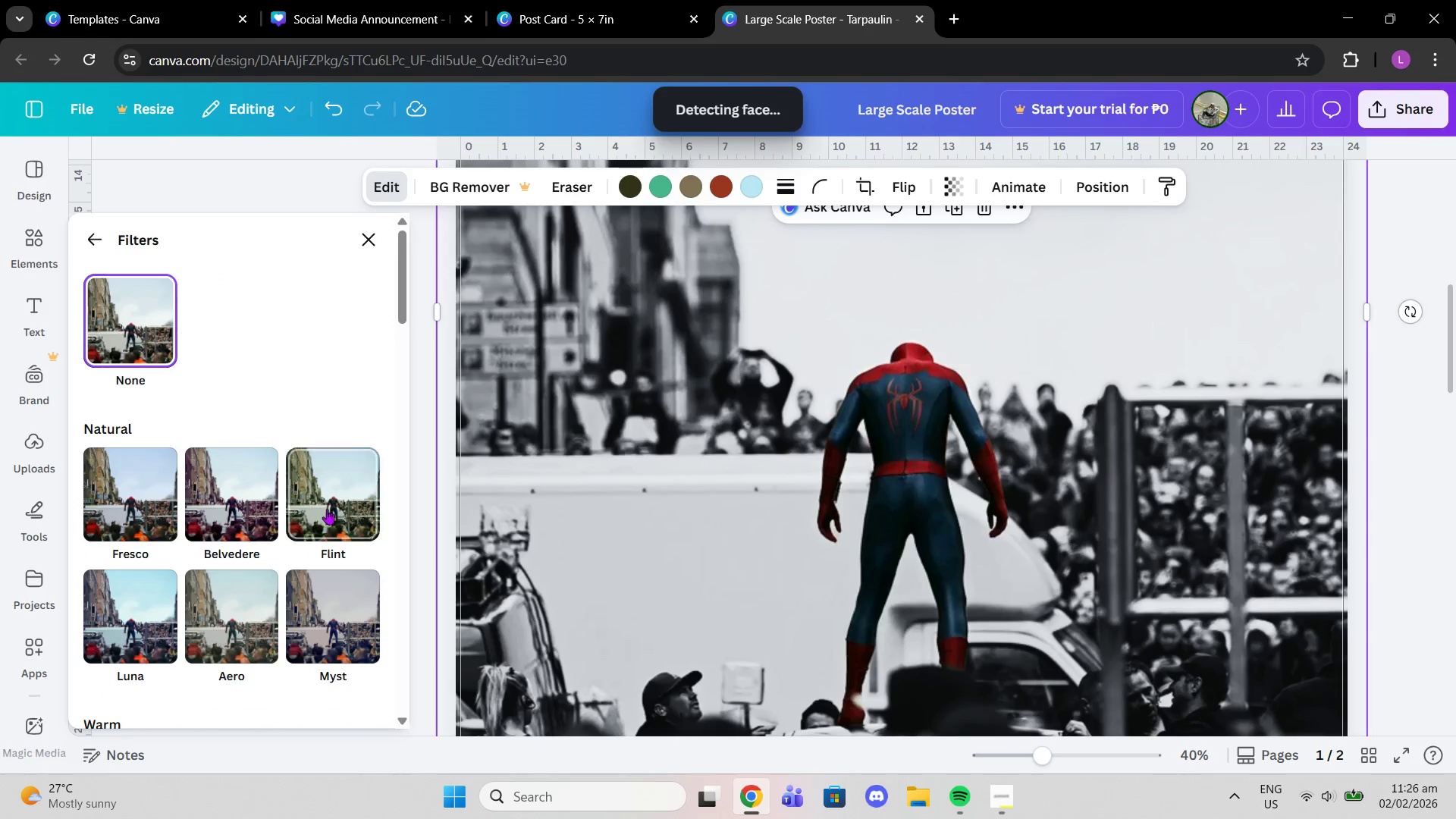 
left_click([334, 521])
 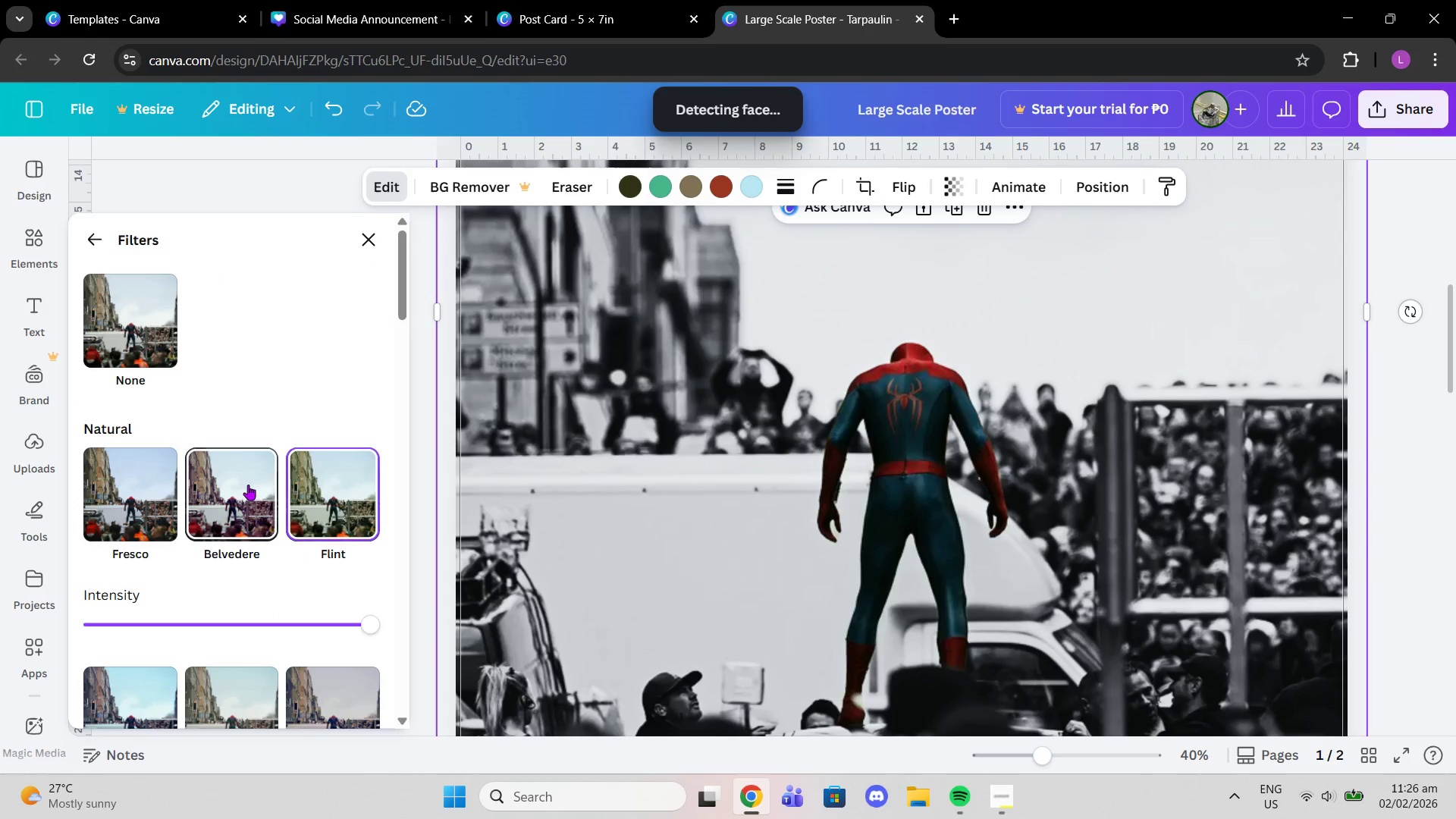 
left_click([248, 485])
 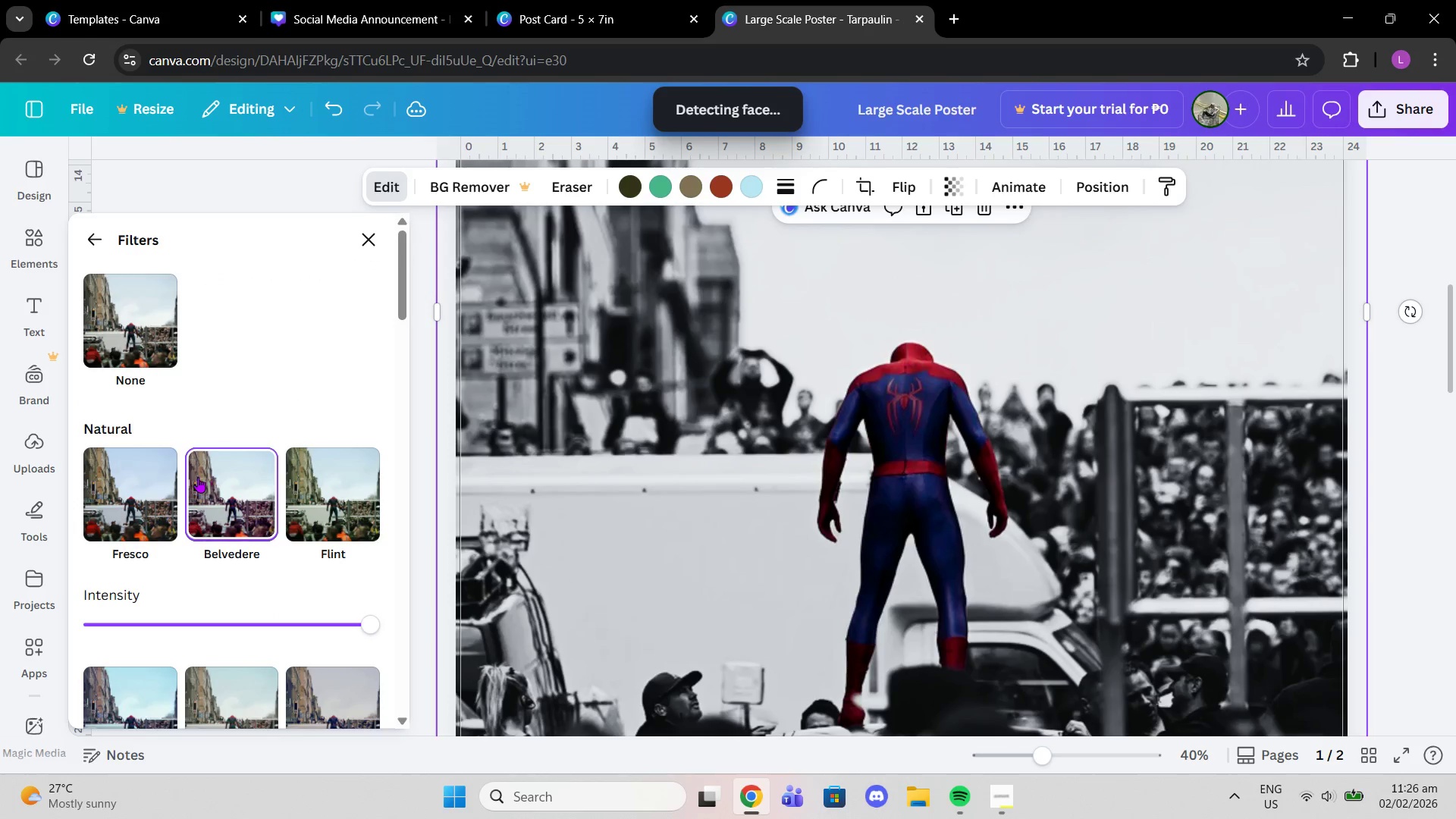 
left_click([154, 485])
 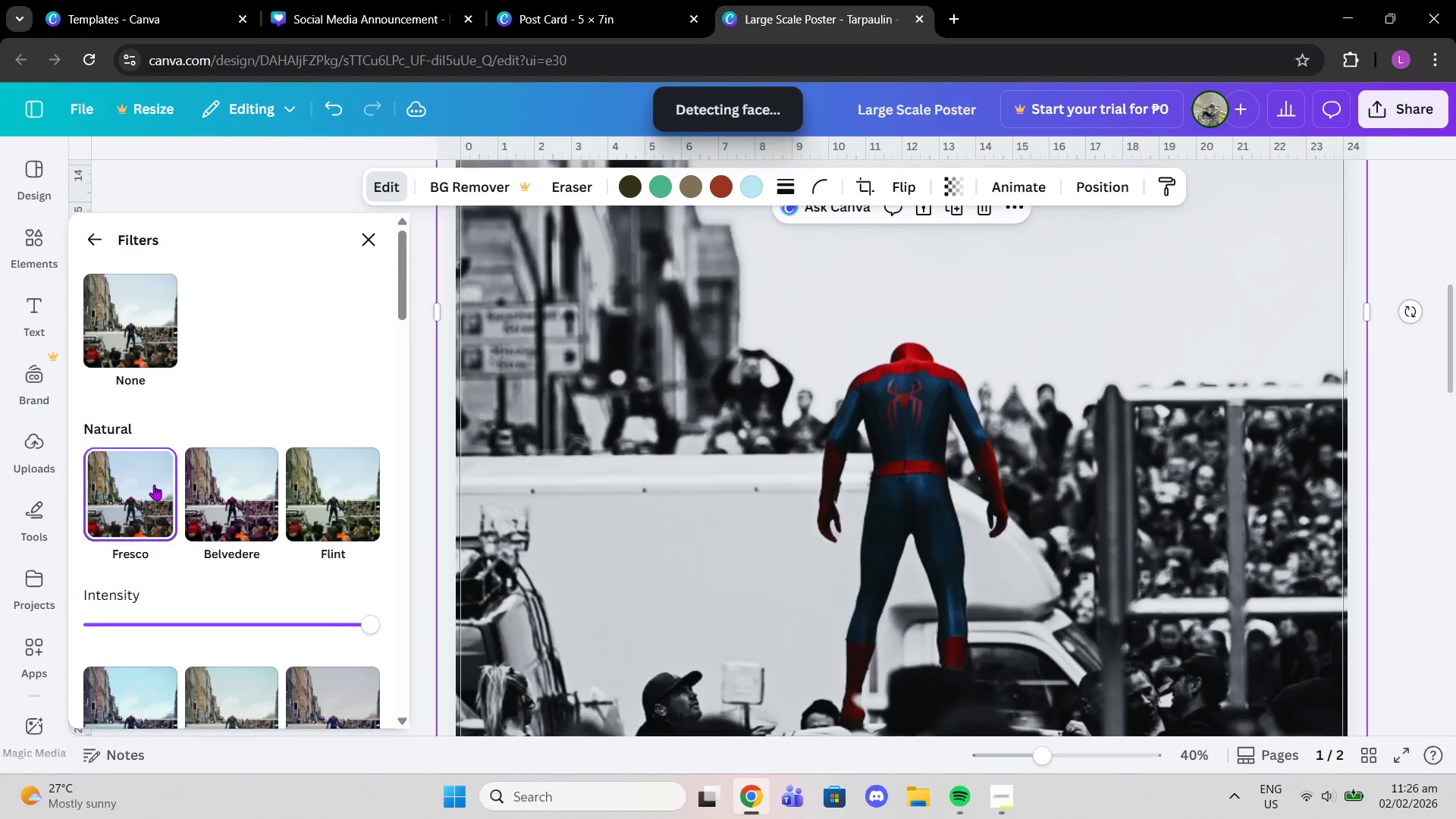 
scroll: coordinate [154, 485], scroll_direction: down, amount: 2.0
 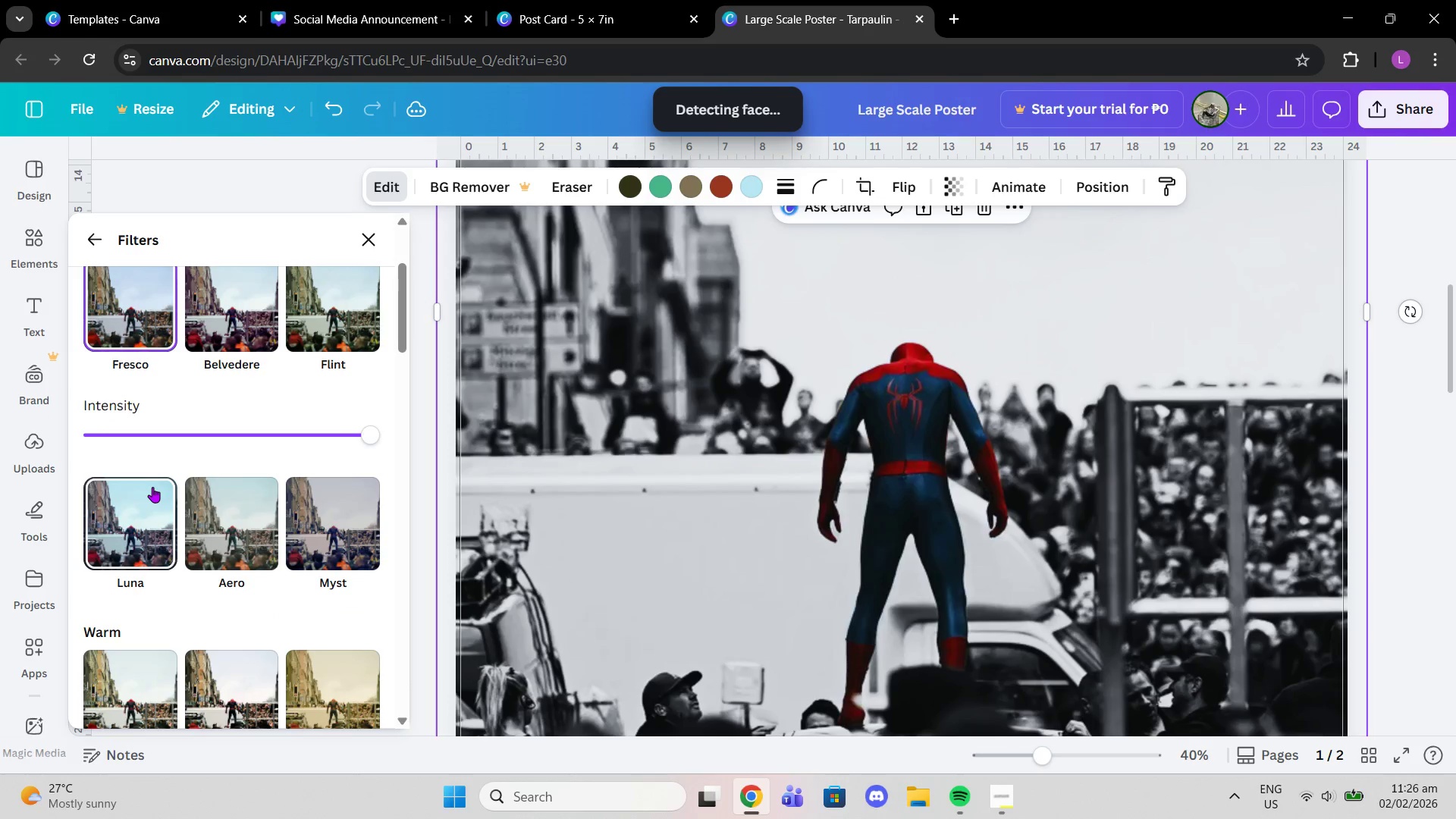 
left_click([152, 487])
 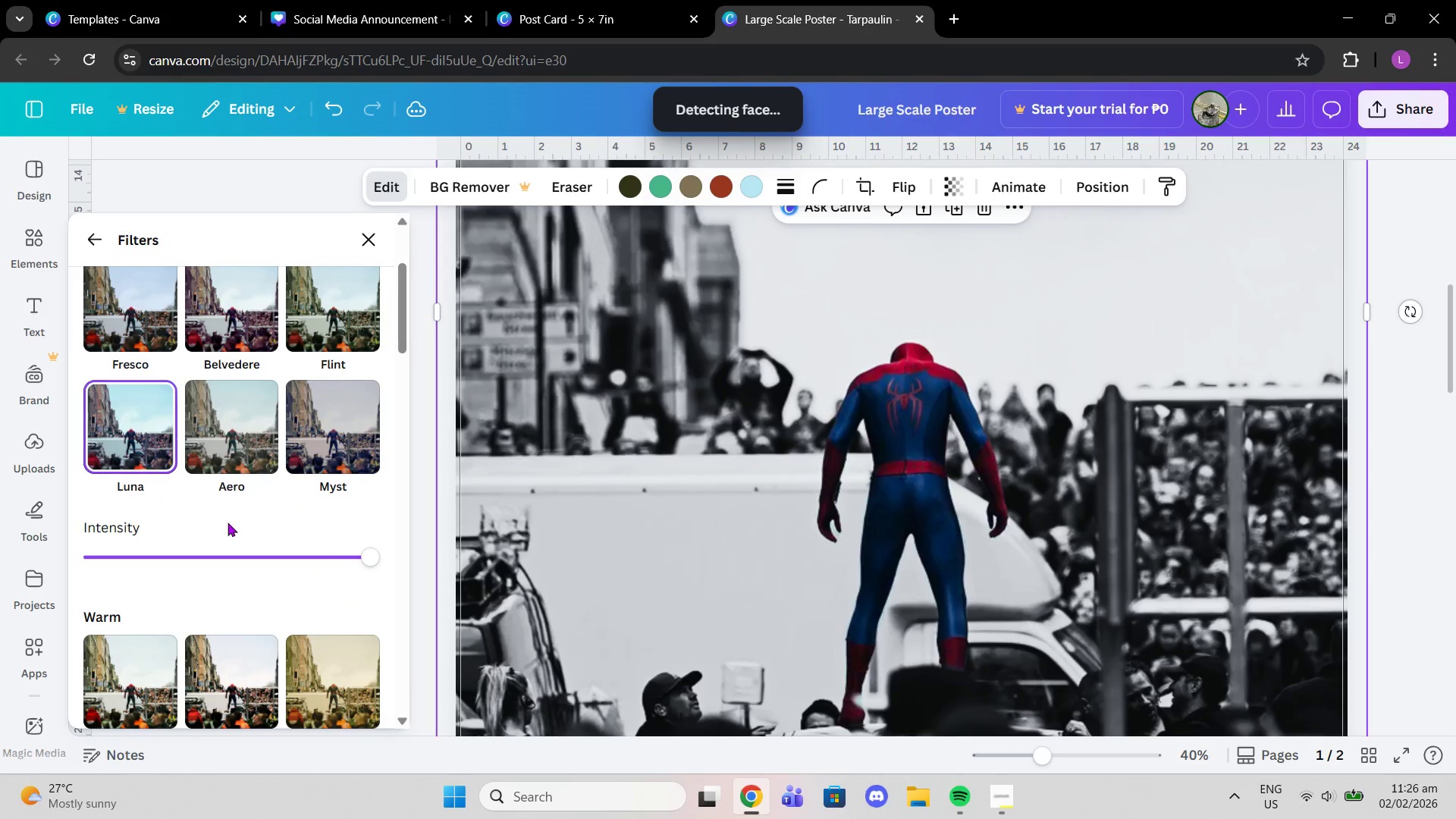 
double_click([228, 522])
 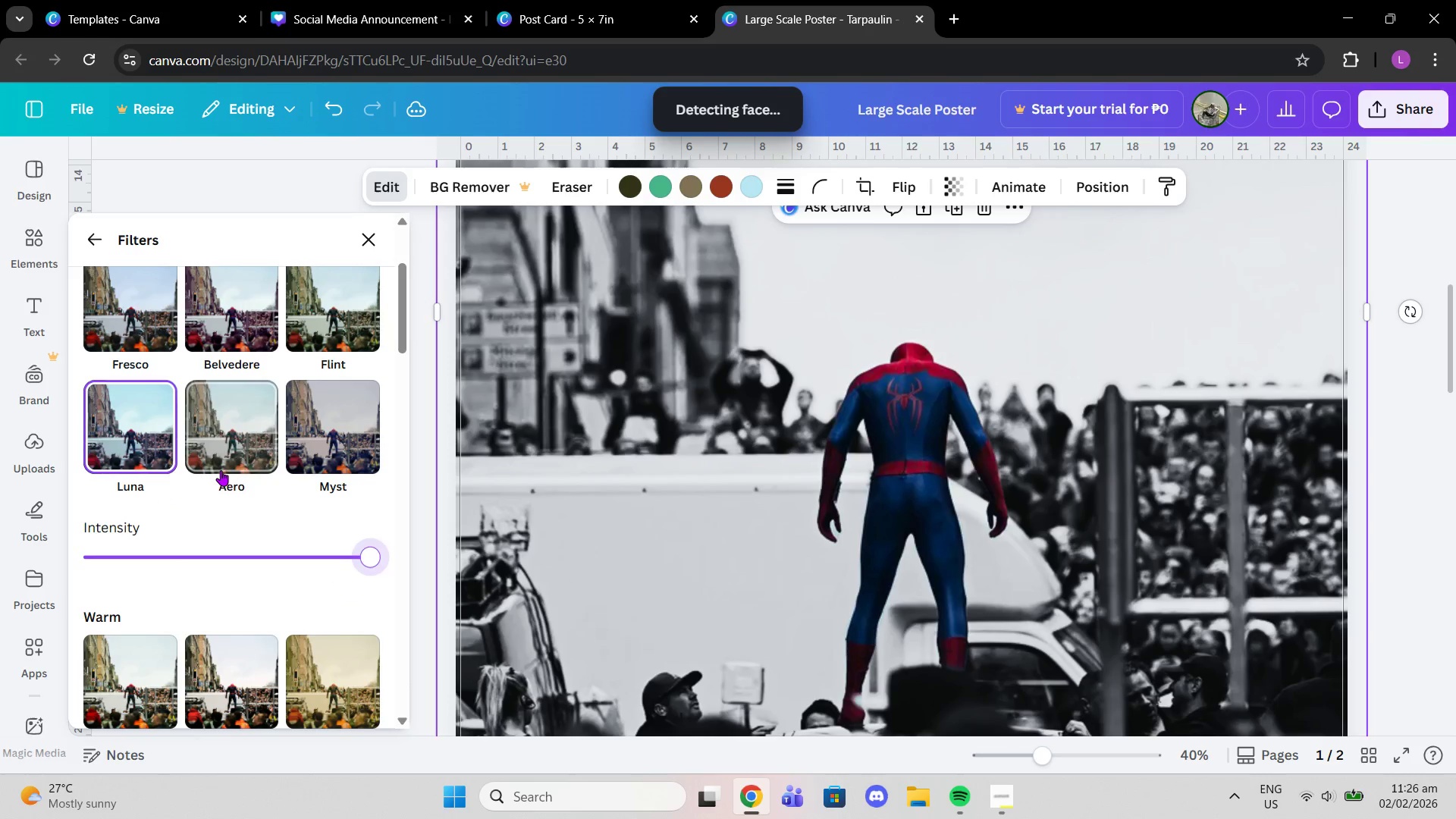 
triple_click([221, 470])
 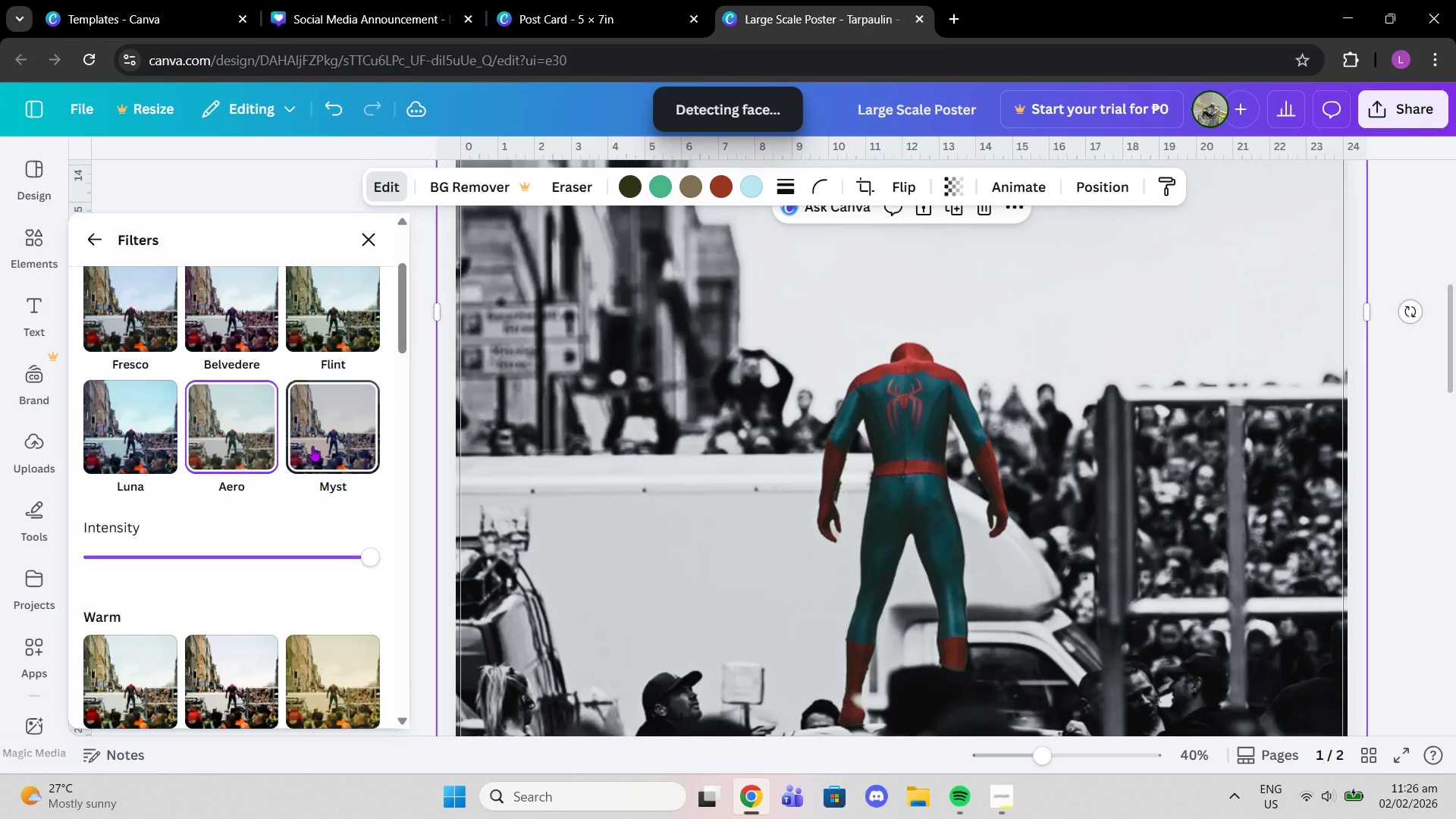 
left_click([314, 445])
 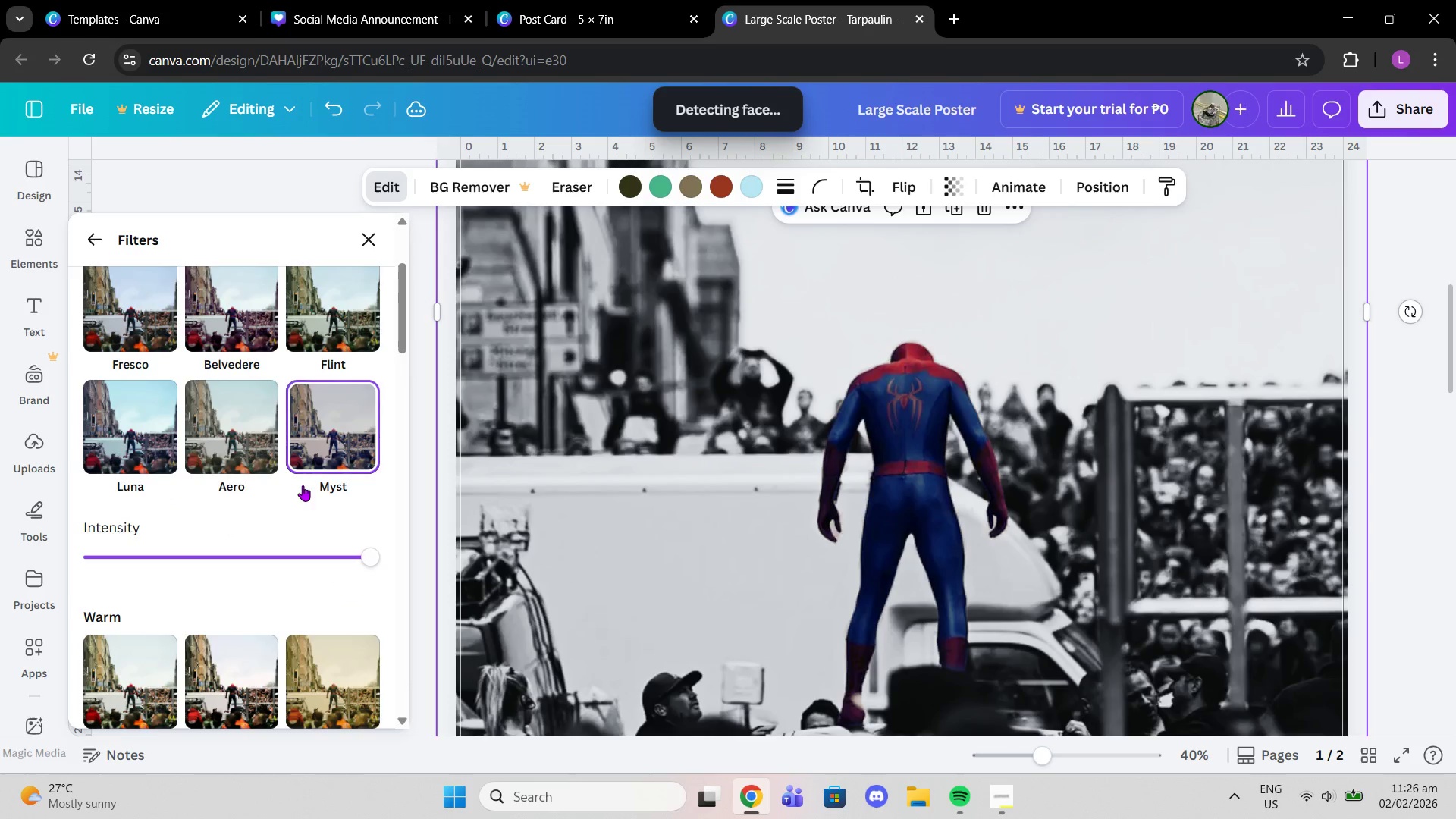 
scroll: coordinate [300, 496], scroll_direction: down, amount: 2.0
 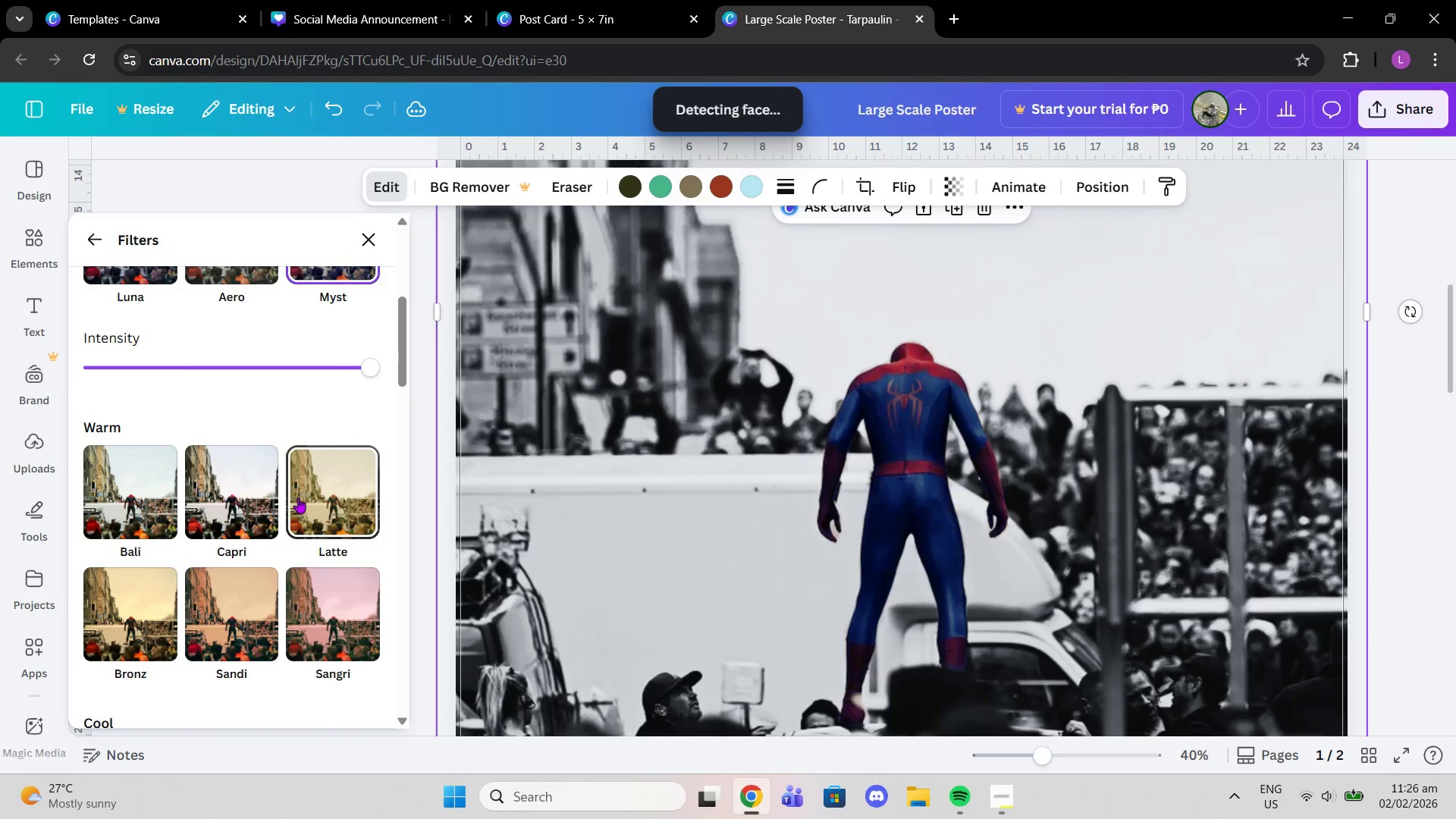 
left_click([298, 497])
 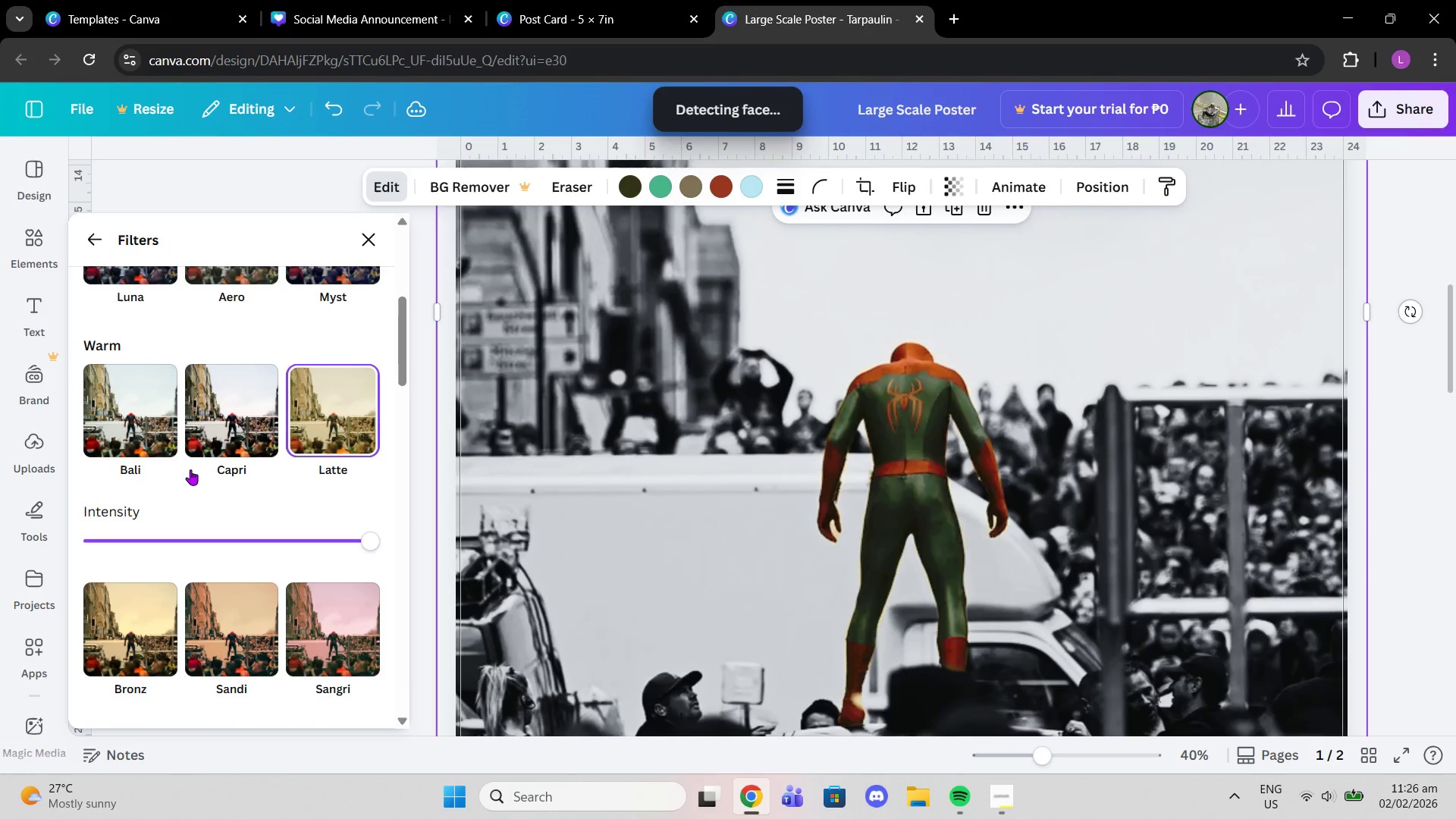 
left_click([190, 468])
 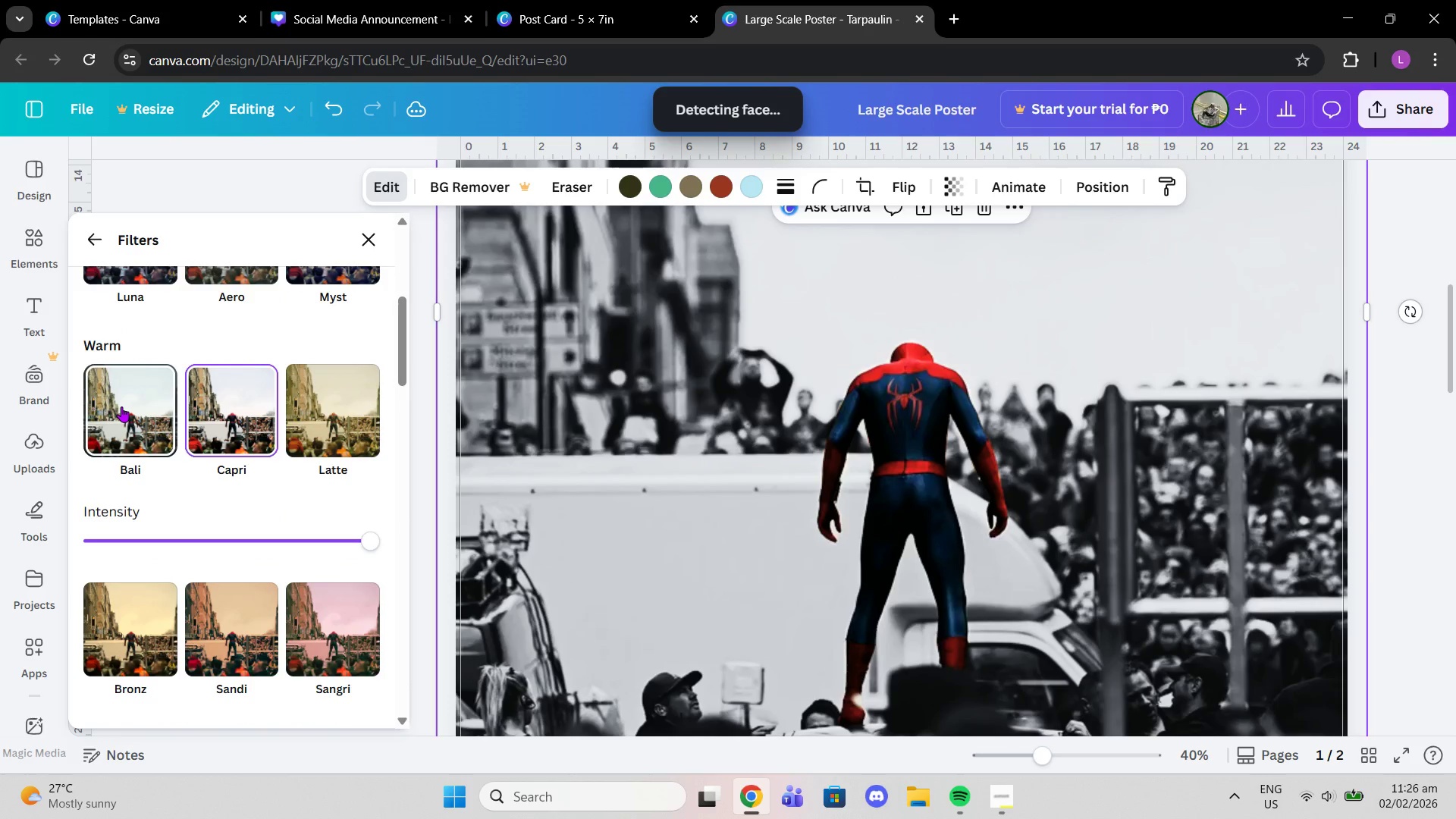 
left_click([121, 406])
 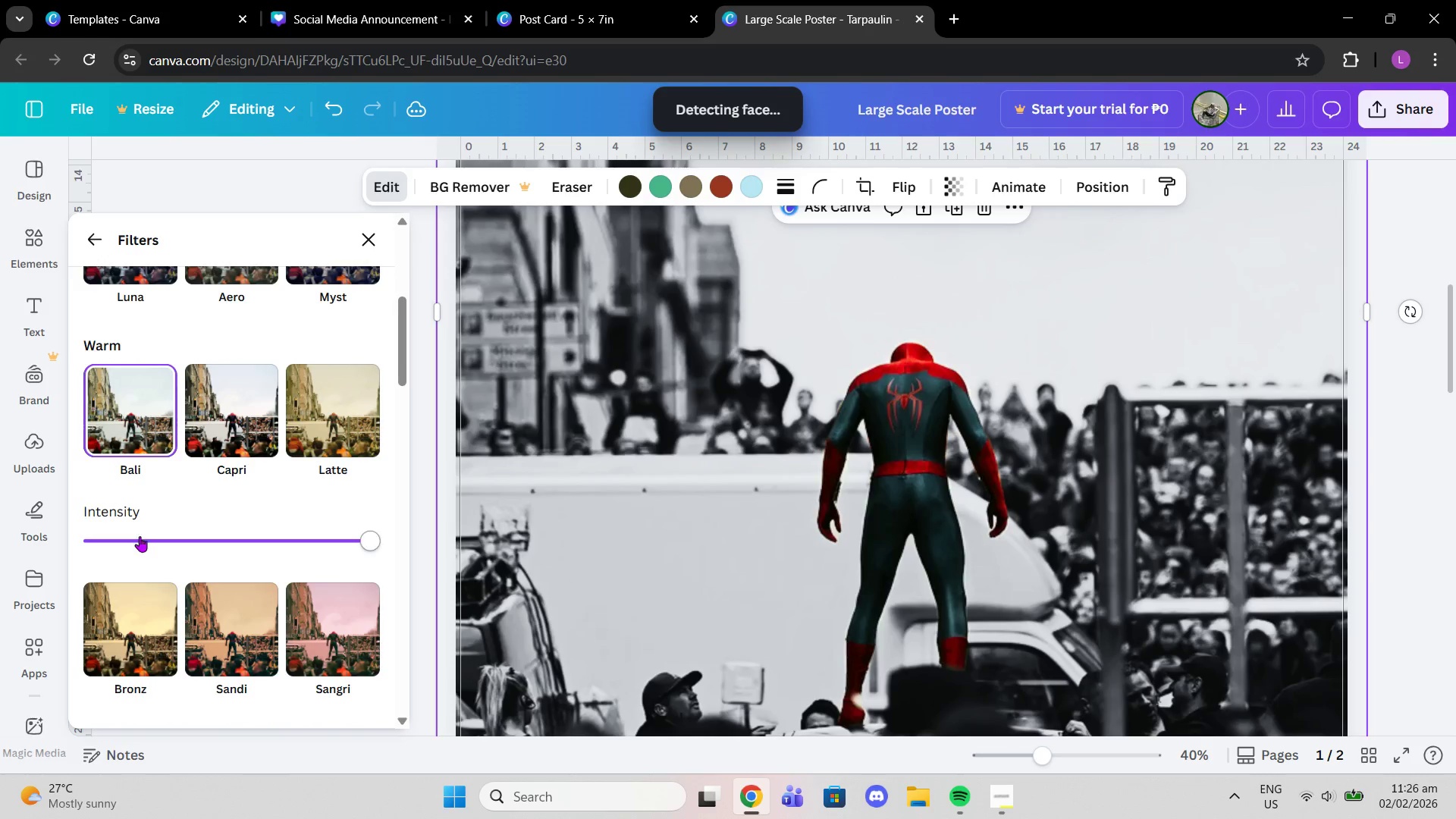 
scroll: coordinate [140, 536], scroll_direction: down, amount: 1.0
 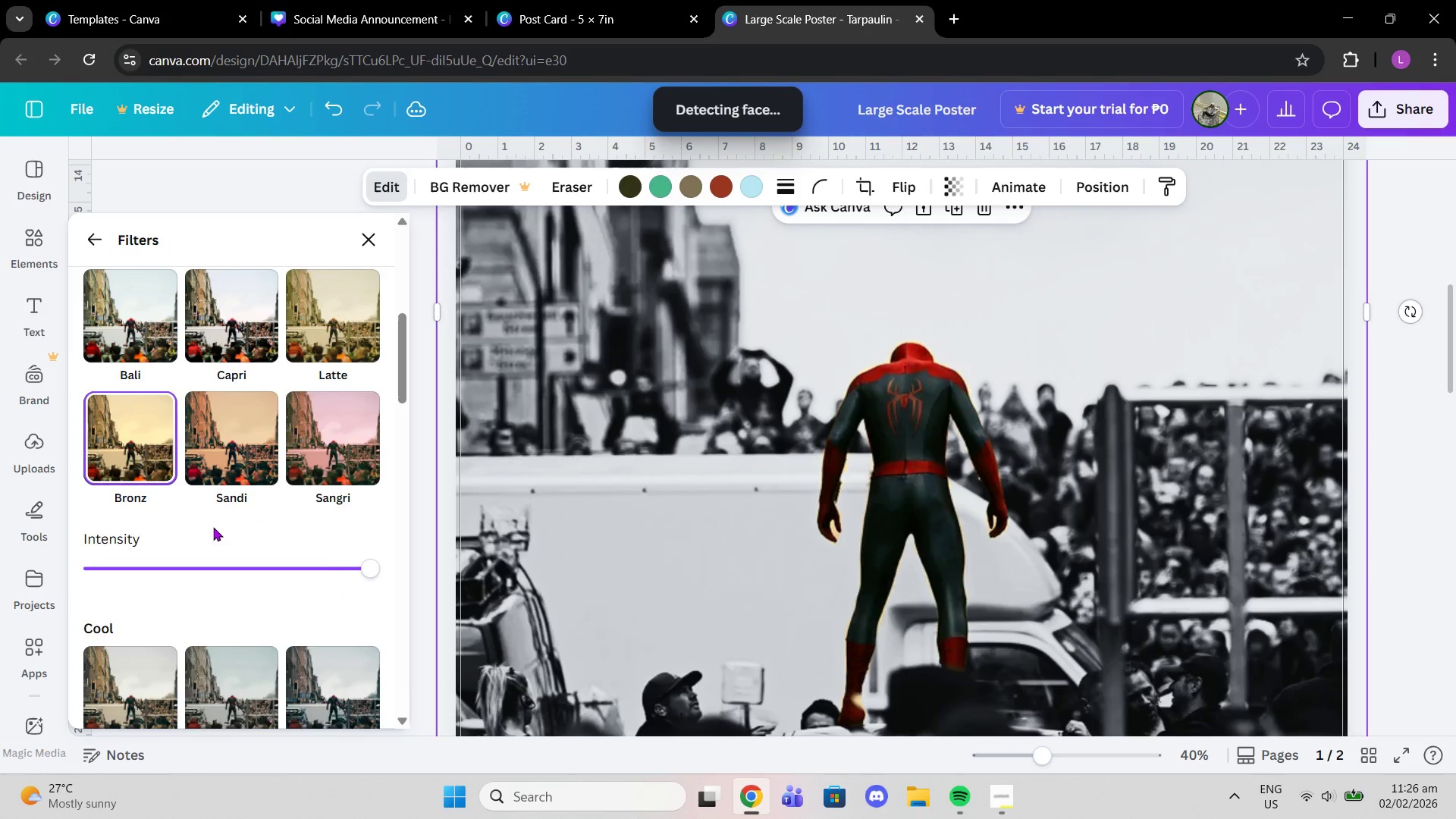 
double_click([215, 526])
 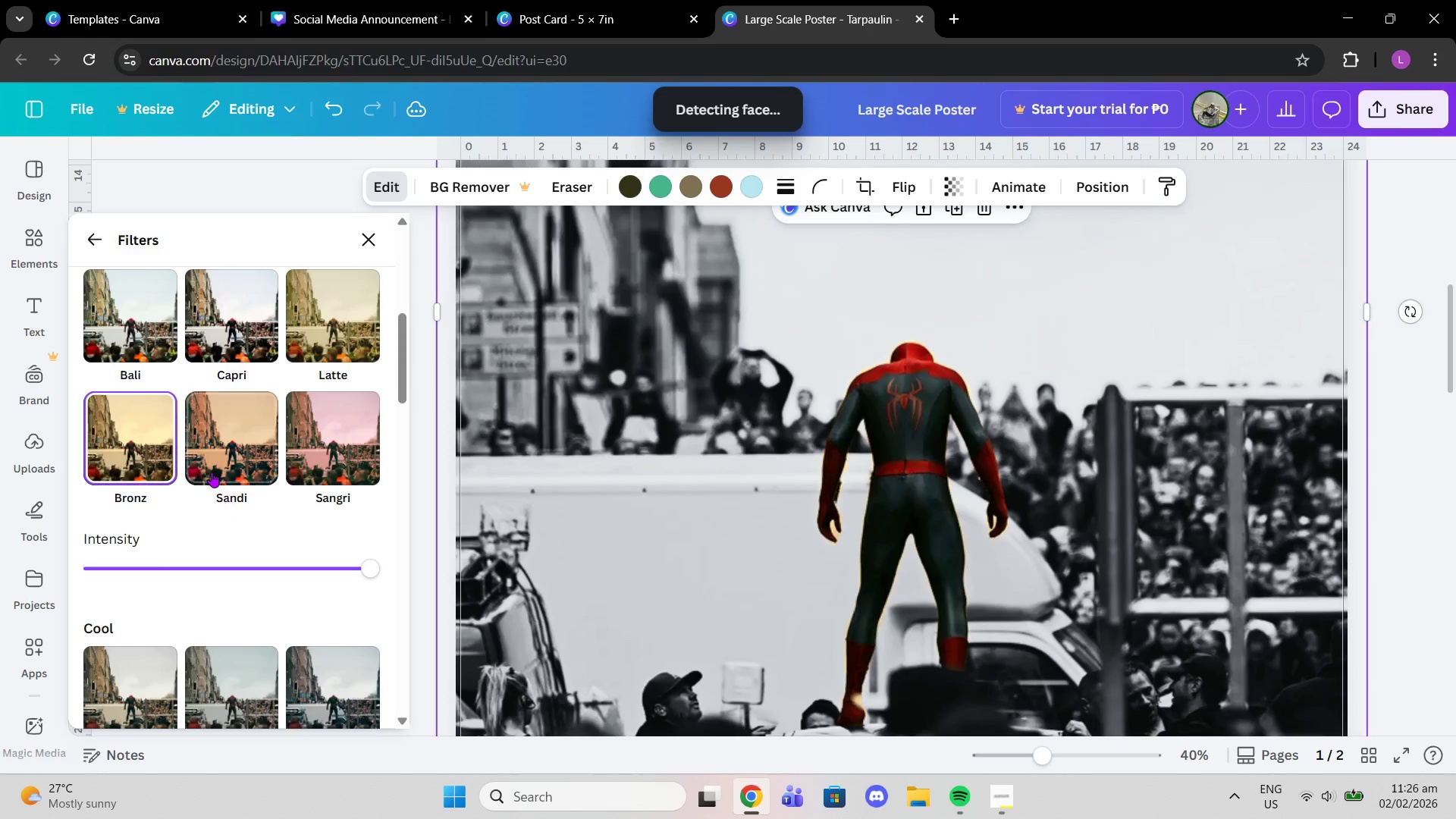 
triple_click([212, 472])
 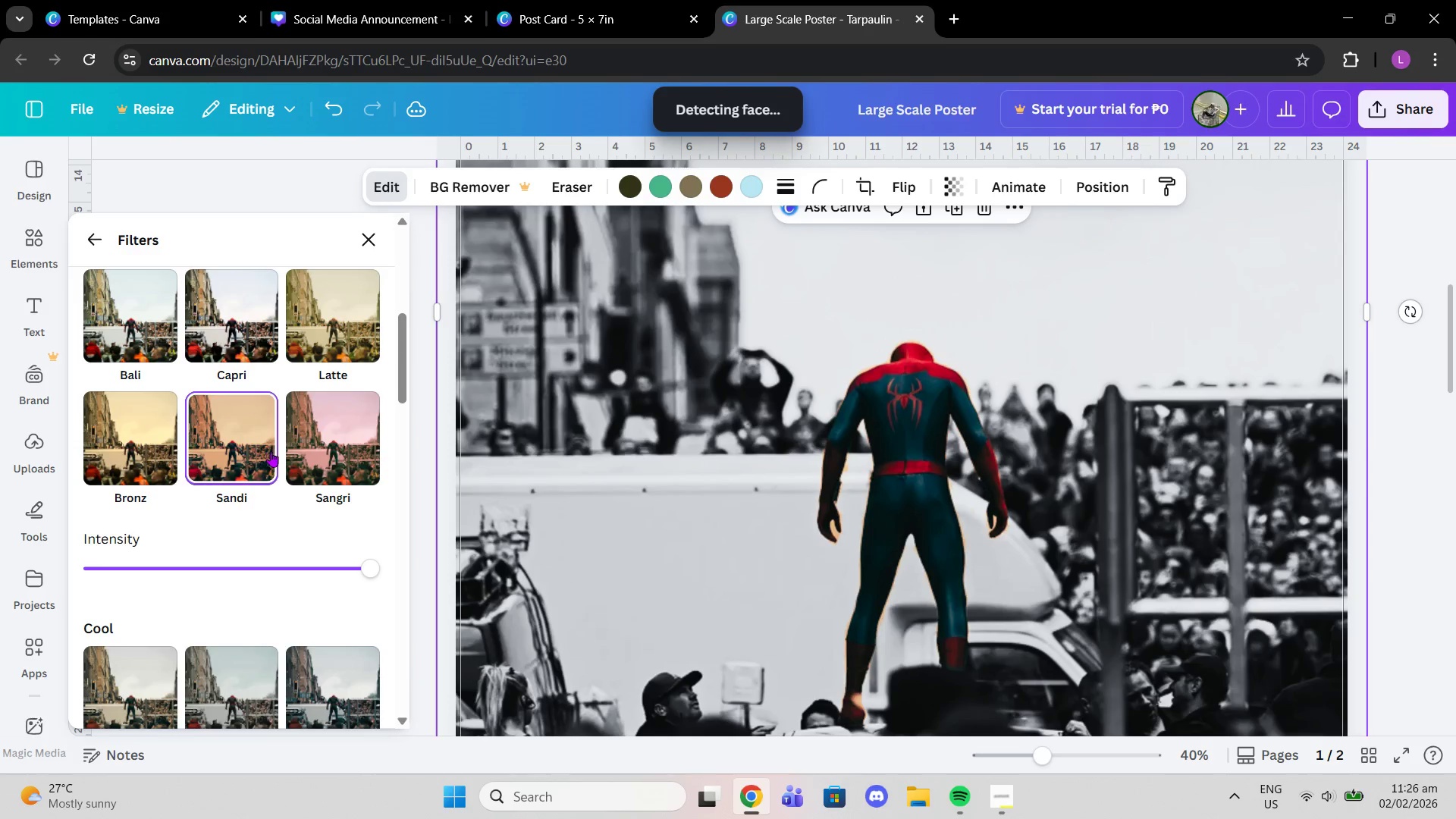 
triple_click([271, 451])
 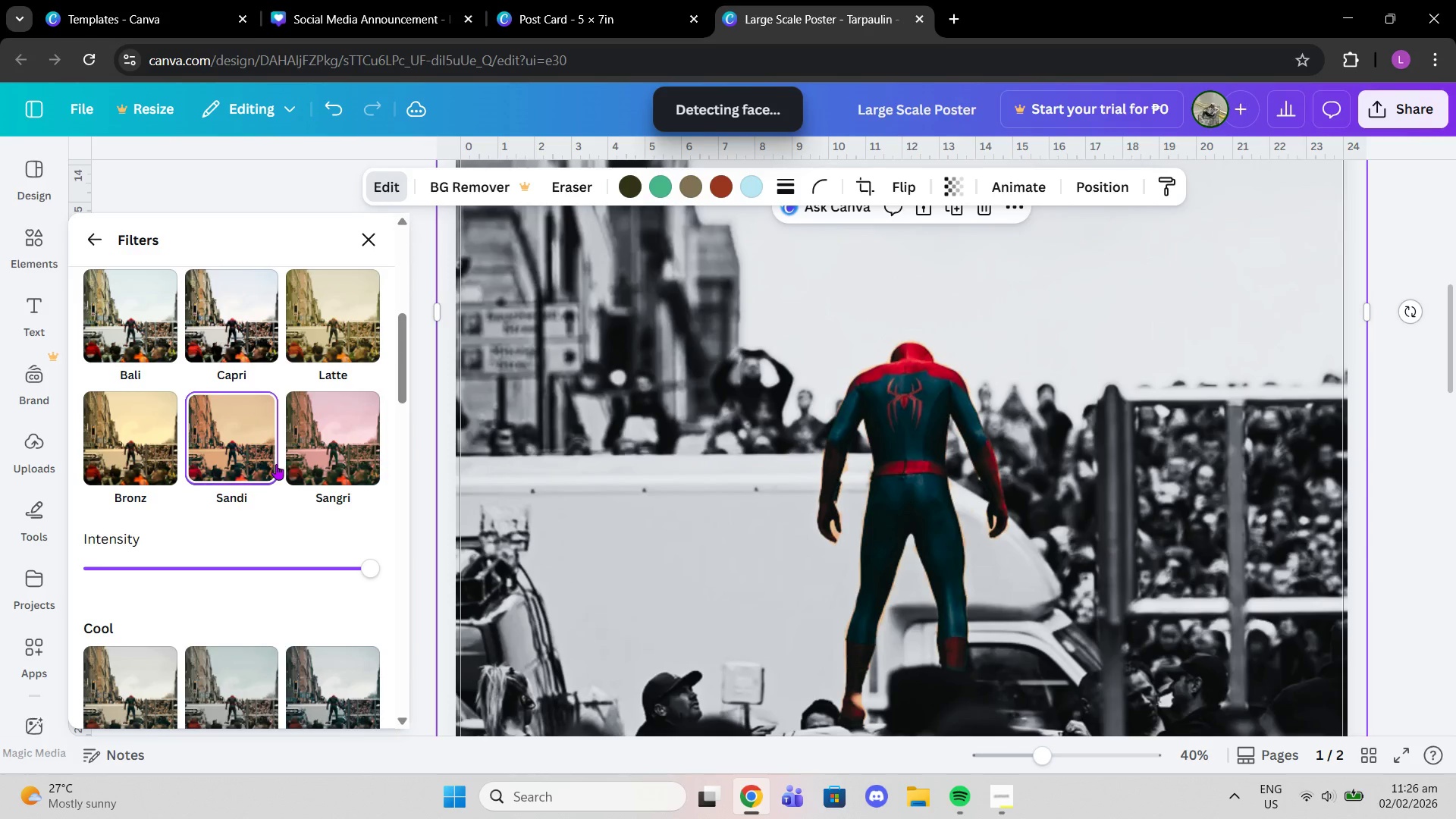 
left_click([286, 454])
 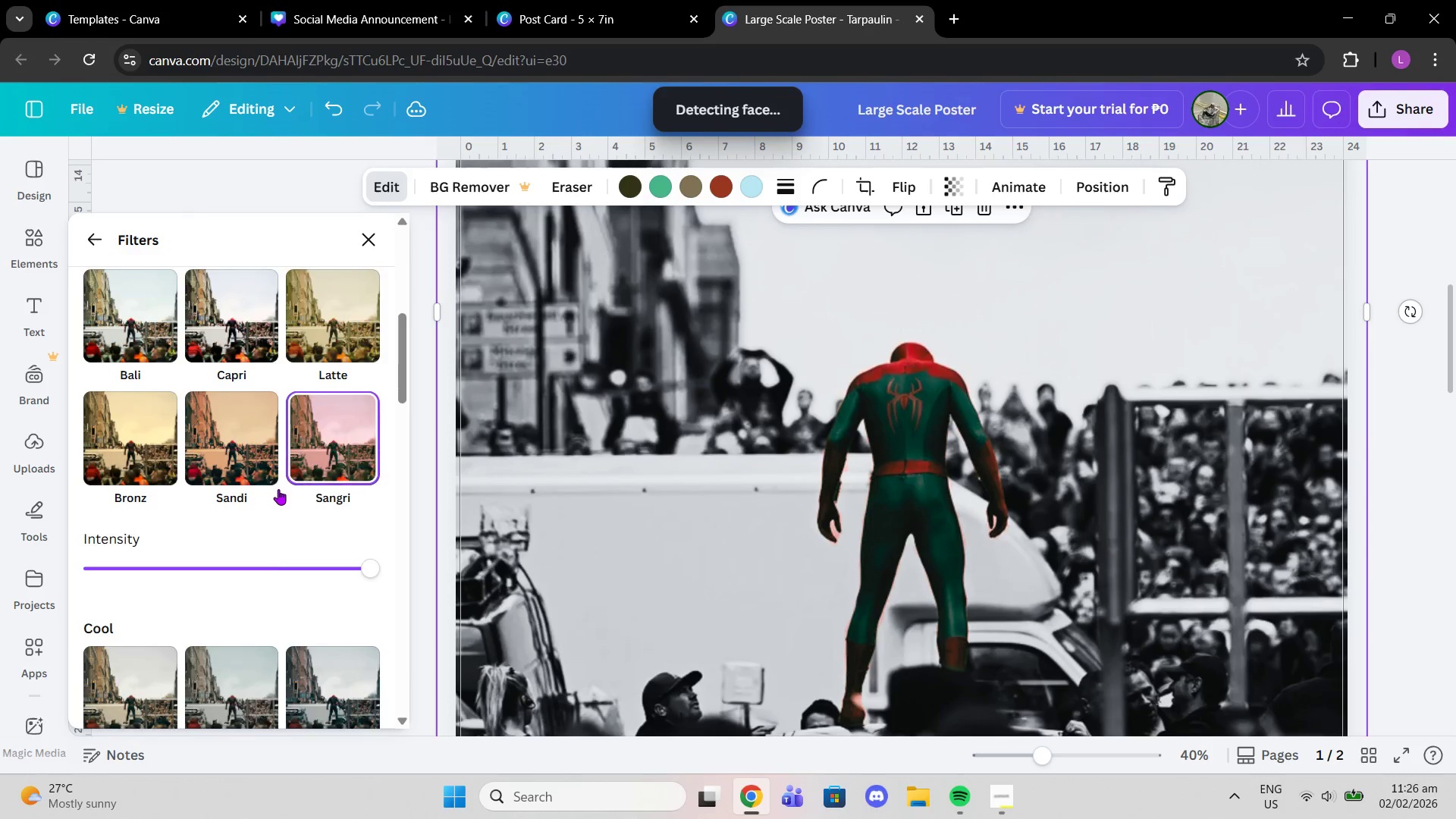 
scroll: coordinate [278, 490], scroll_direction: down, amount: 2.0
 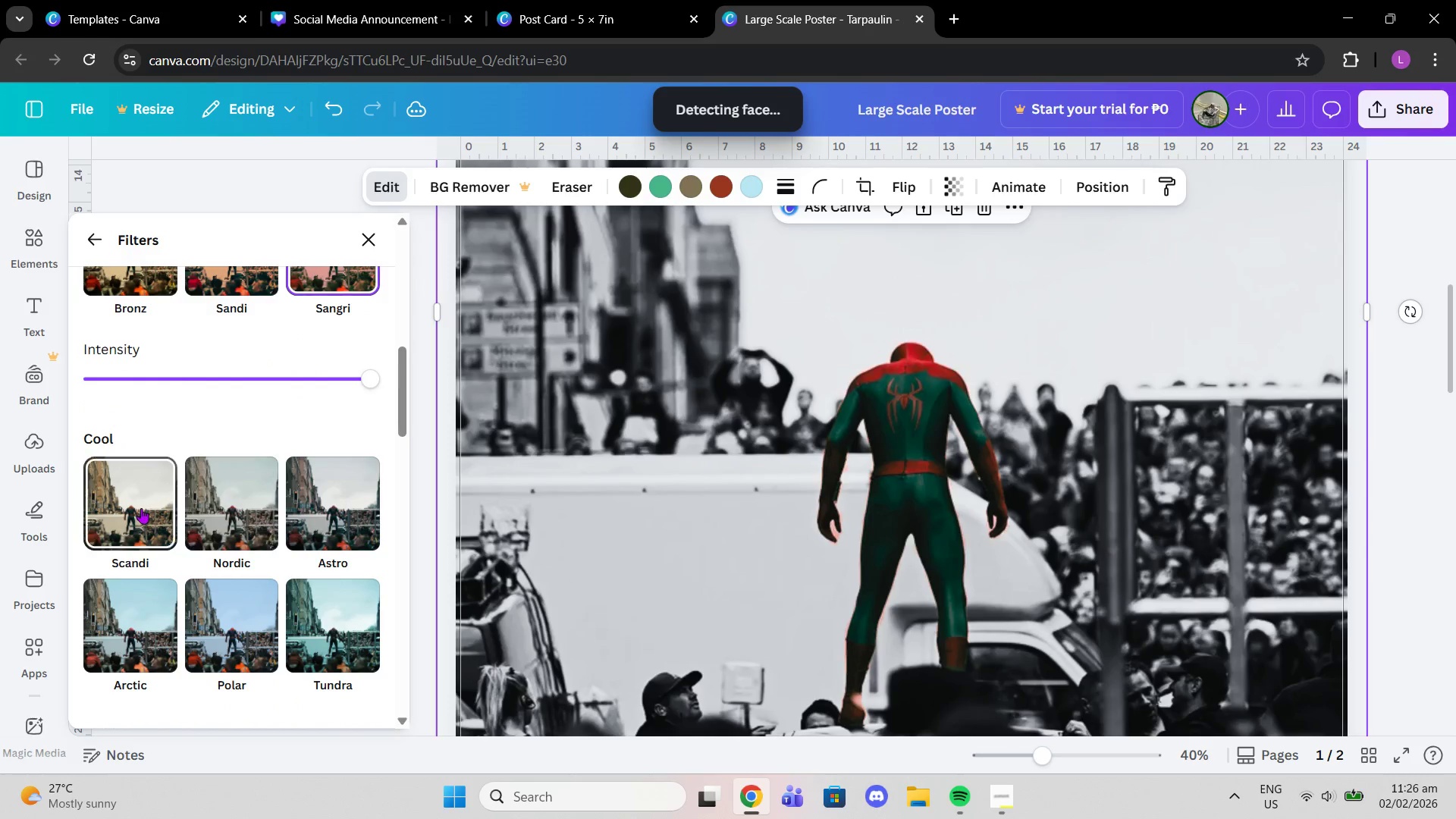 
left_click([141, 508])
 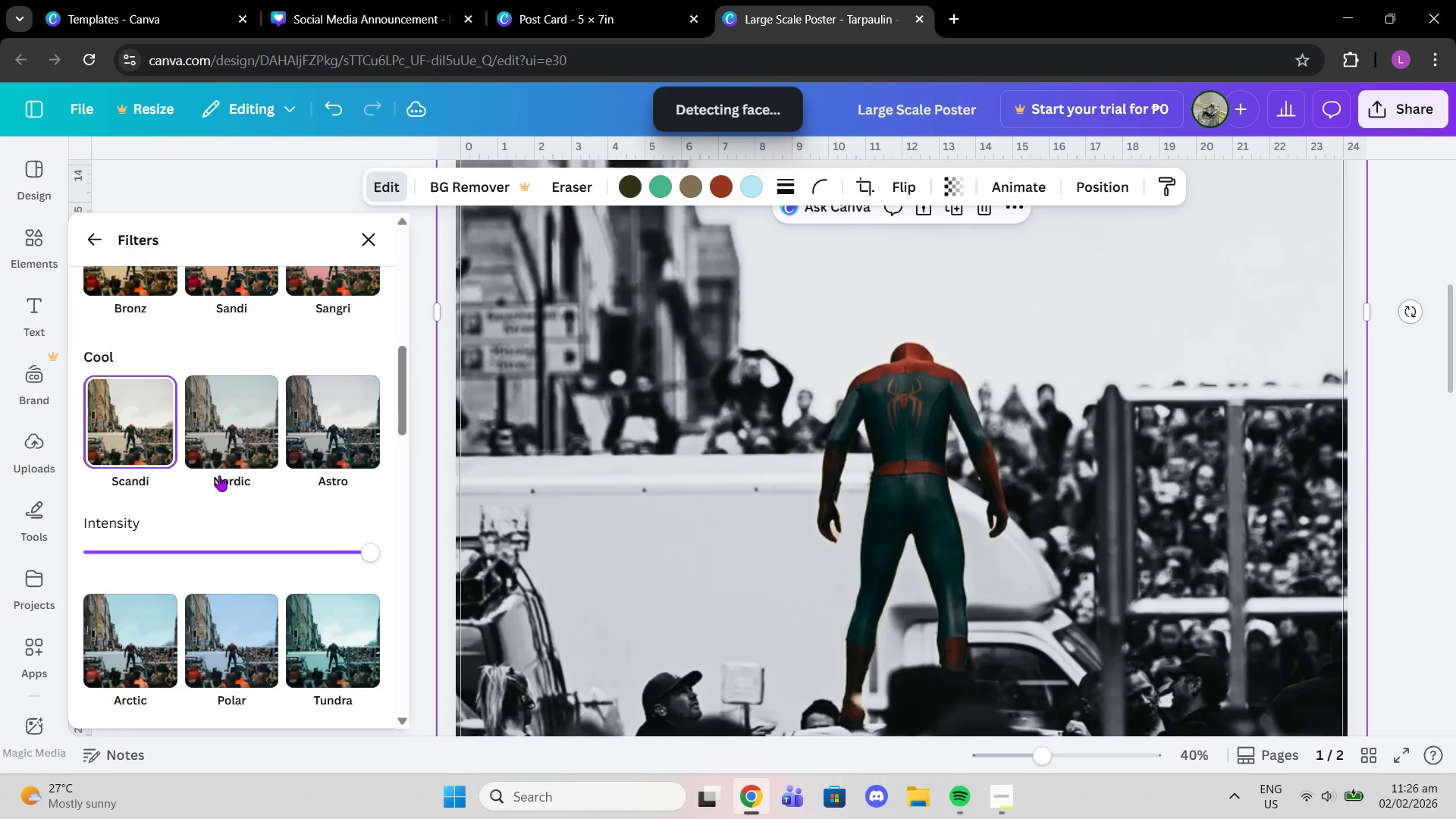 
left_click([219, 475])
 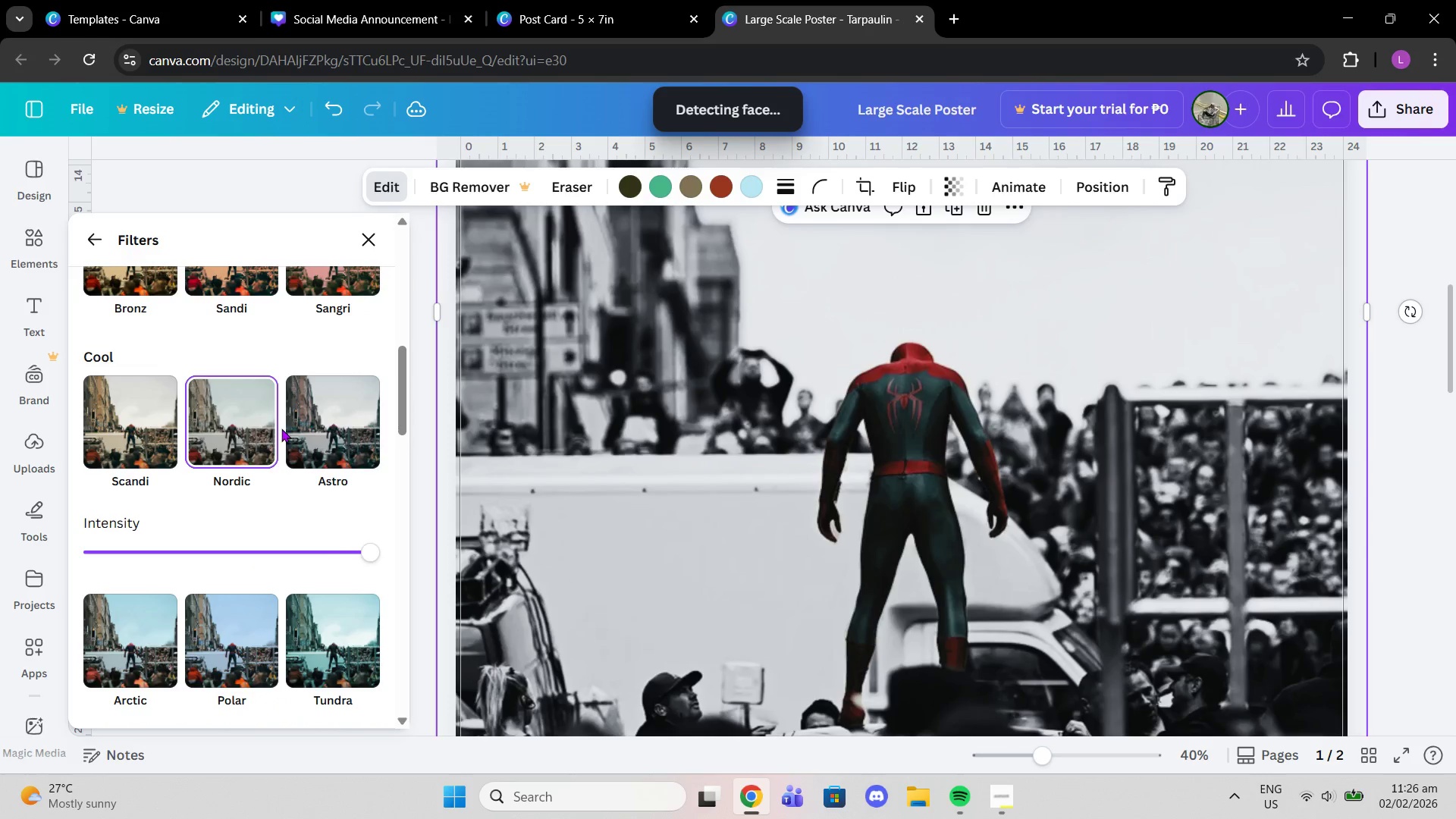 
left_click([322, 425])
 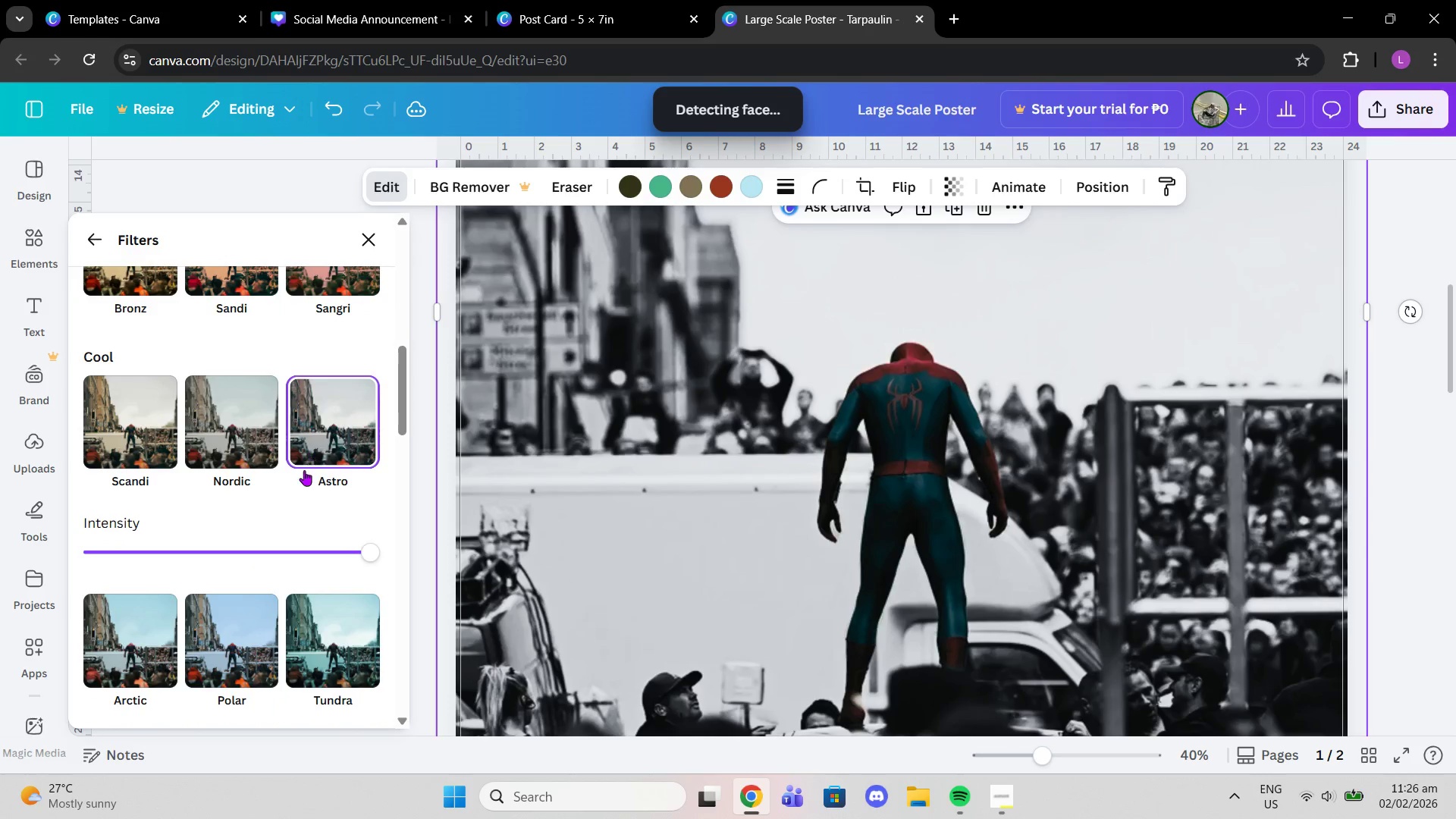 
scroll: coordinate [303, 472], scroll_direction: down, amount: 2.0
 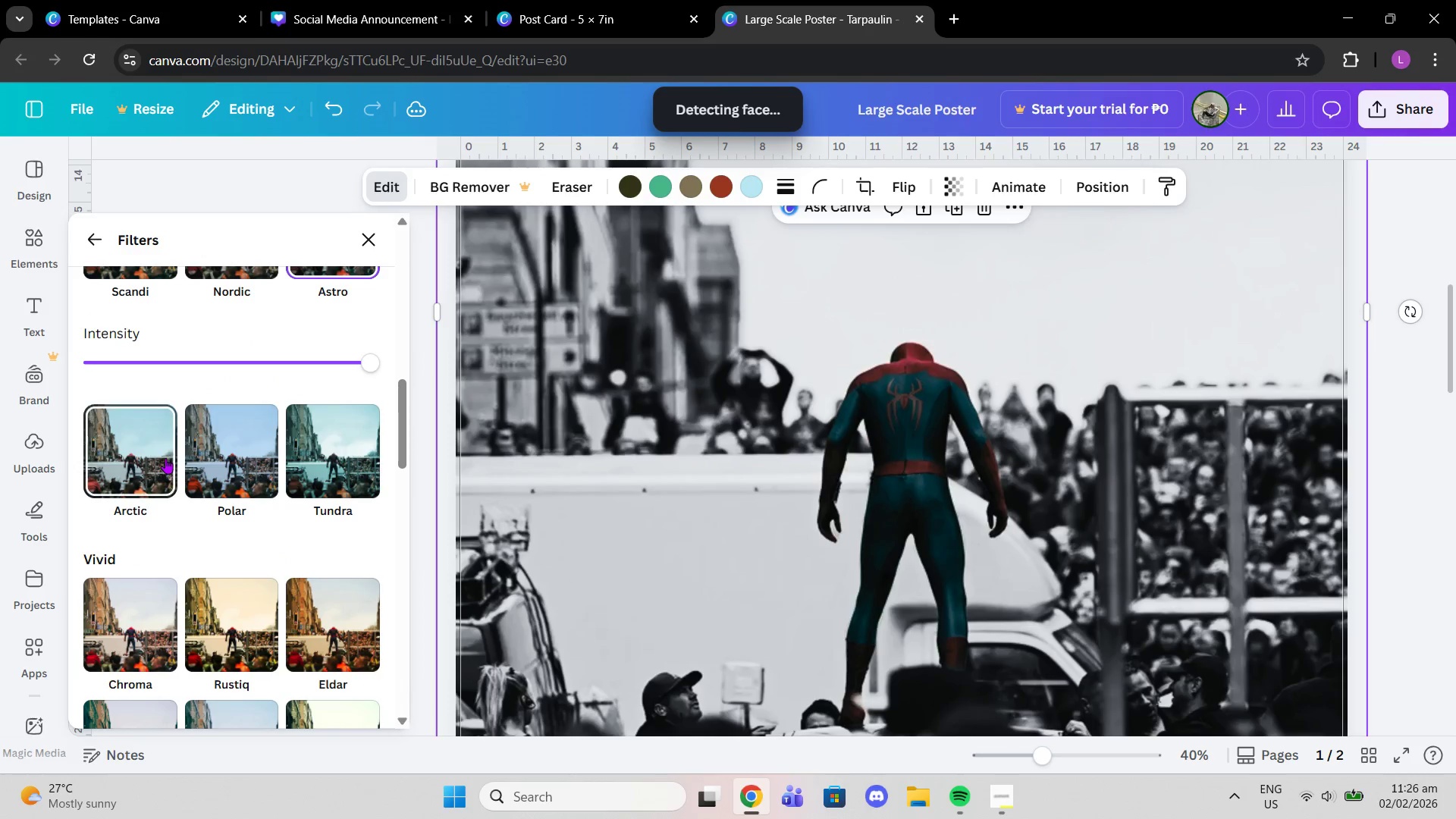 
left_click([152, 454])
 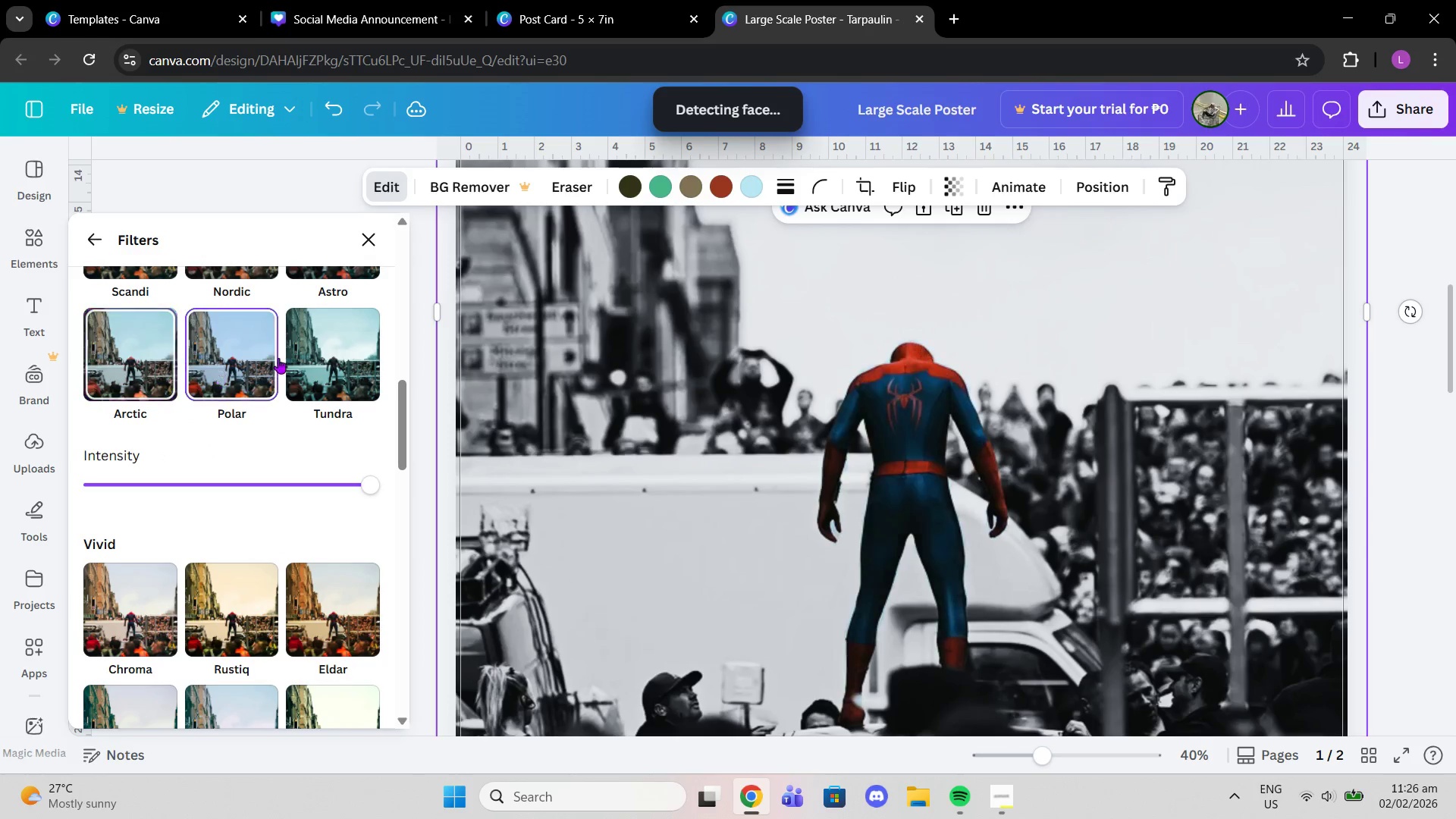 
double_click([311, 350])
 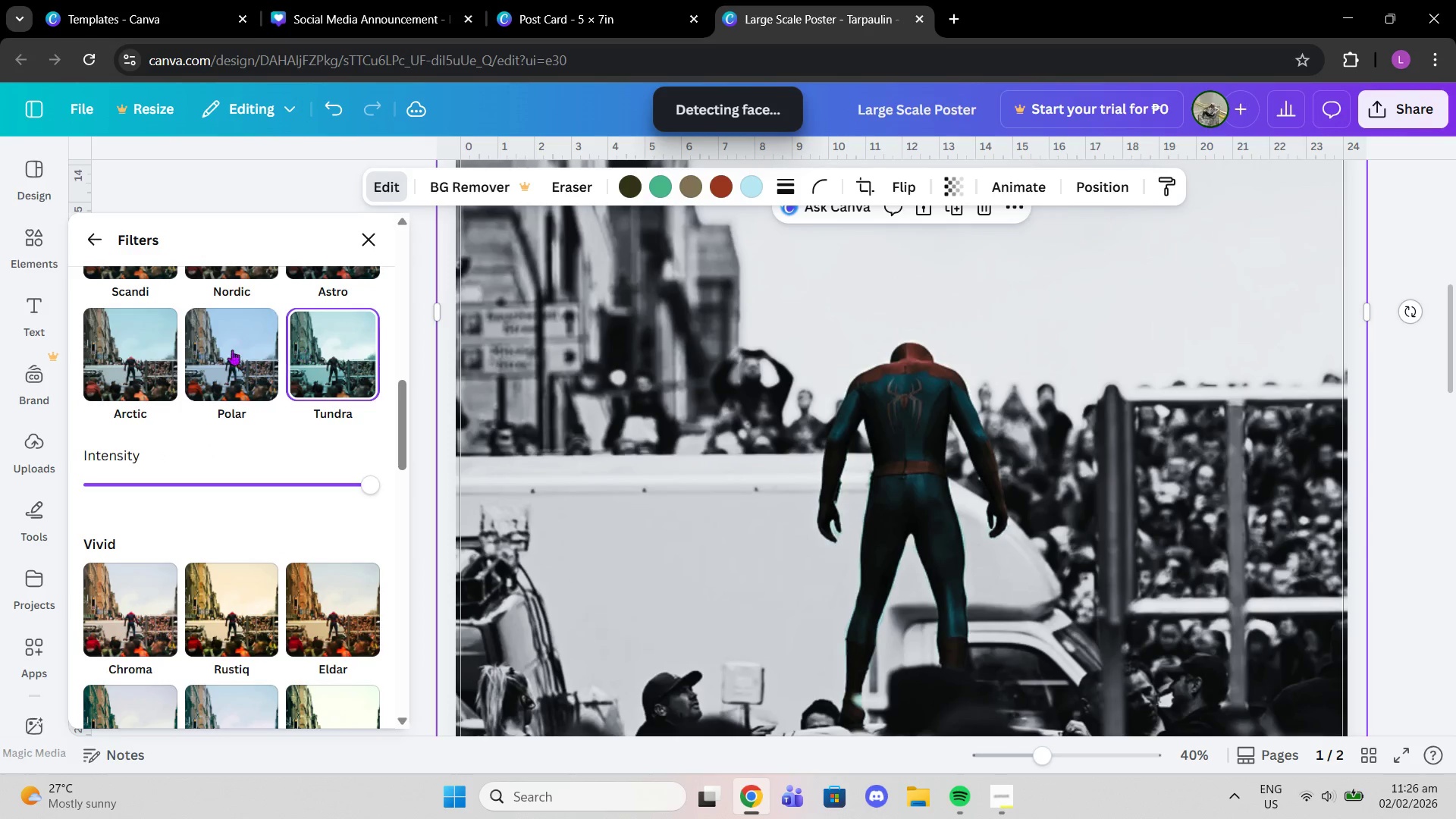 
left_click([224, 350])
 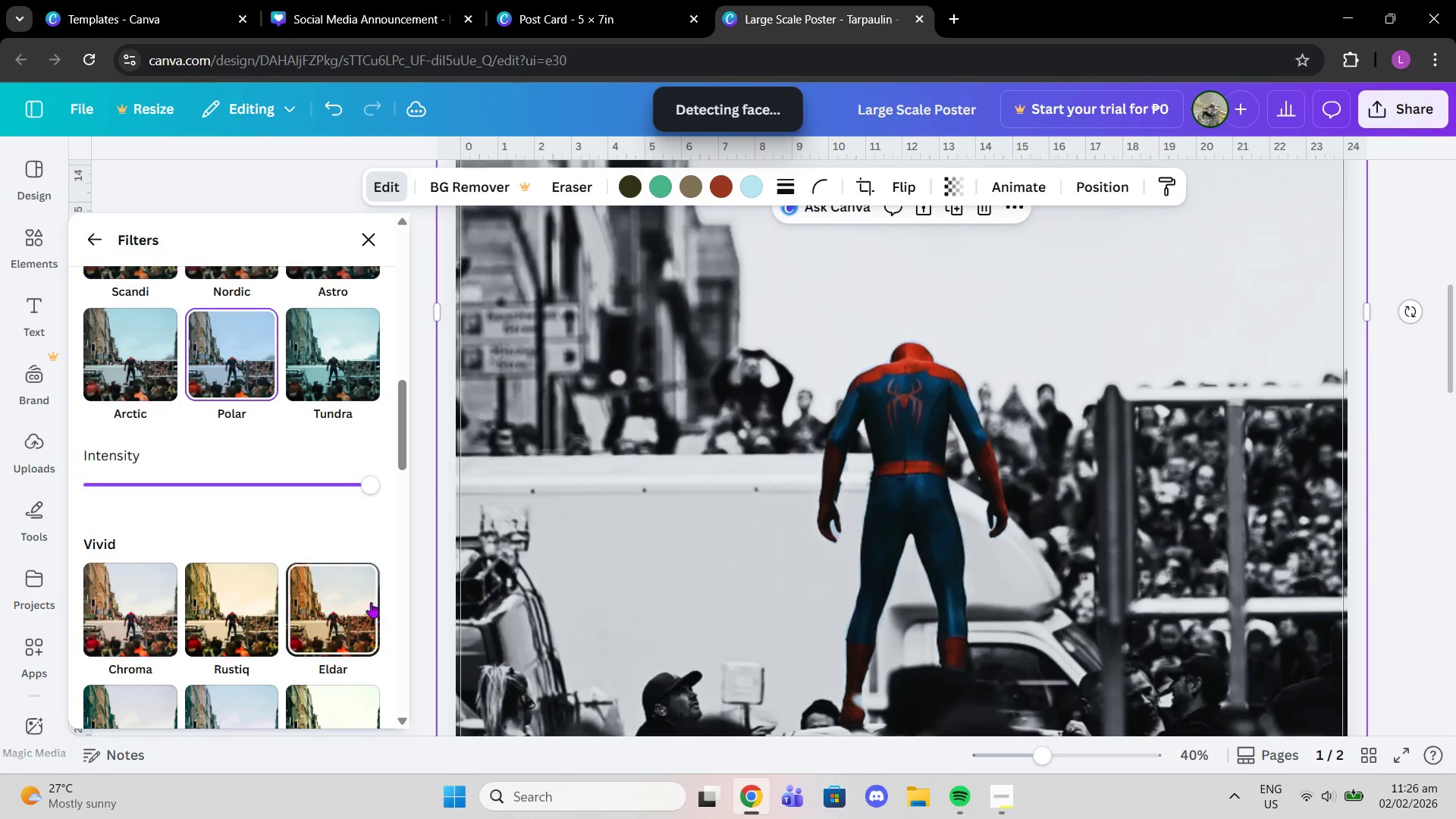 
scroll: coordinate [378, 620], scroll_direction: down, amount: 1.0
 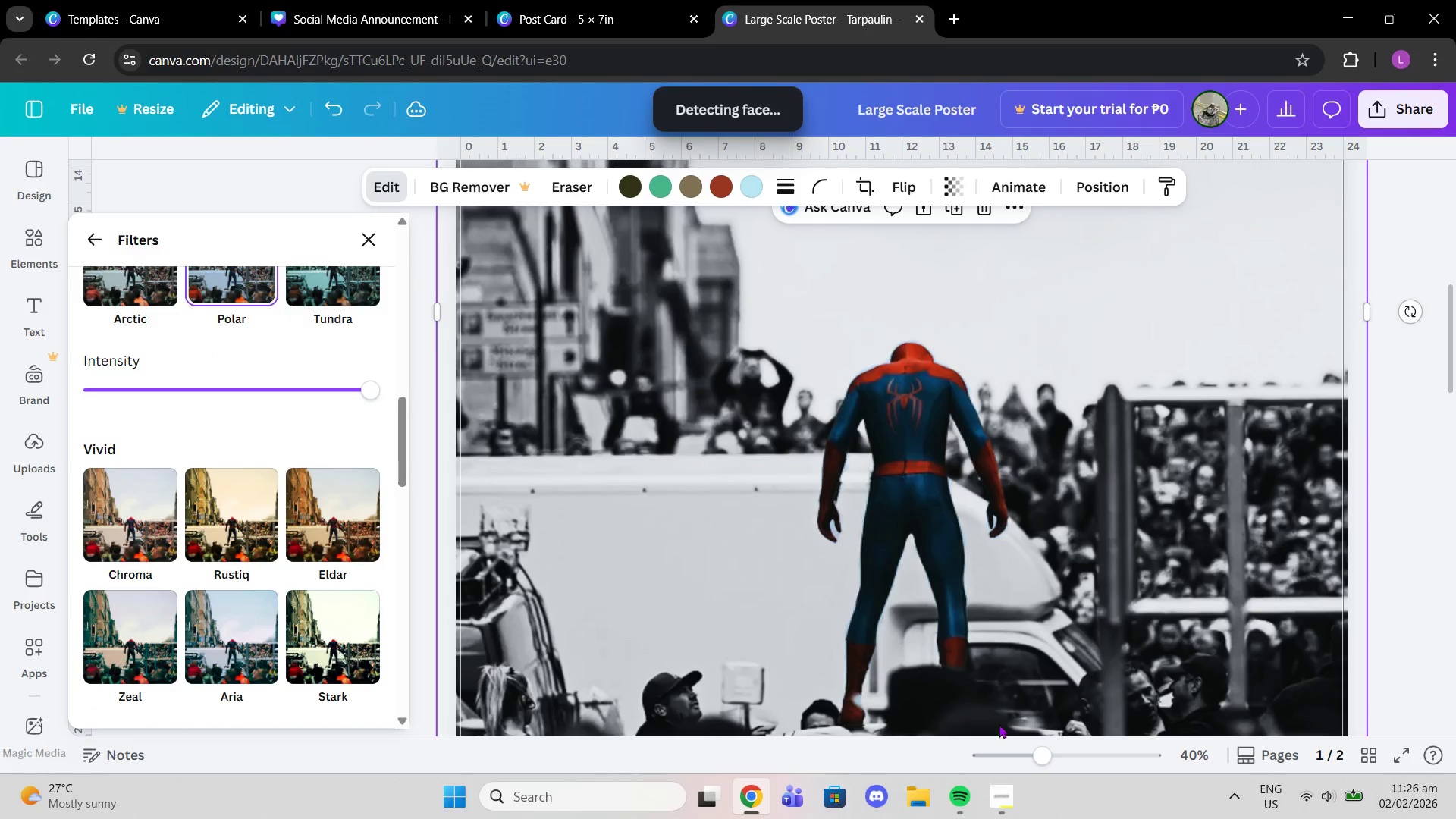 
left_click_drag(start_coordinate=[1031, 750], to_coordinate=[1009, 751])
 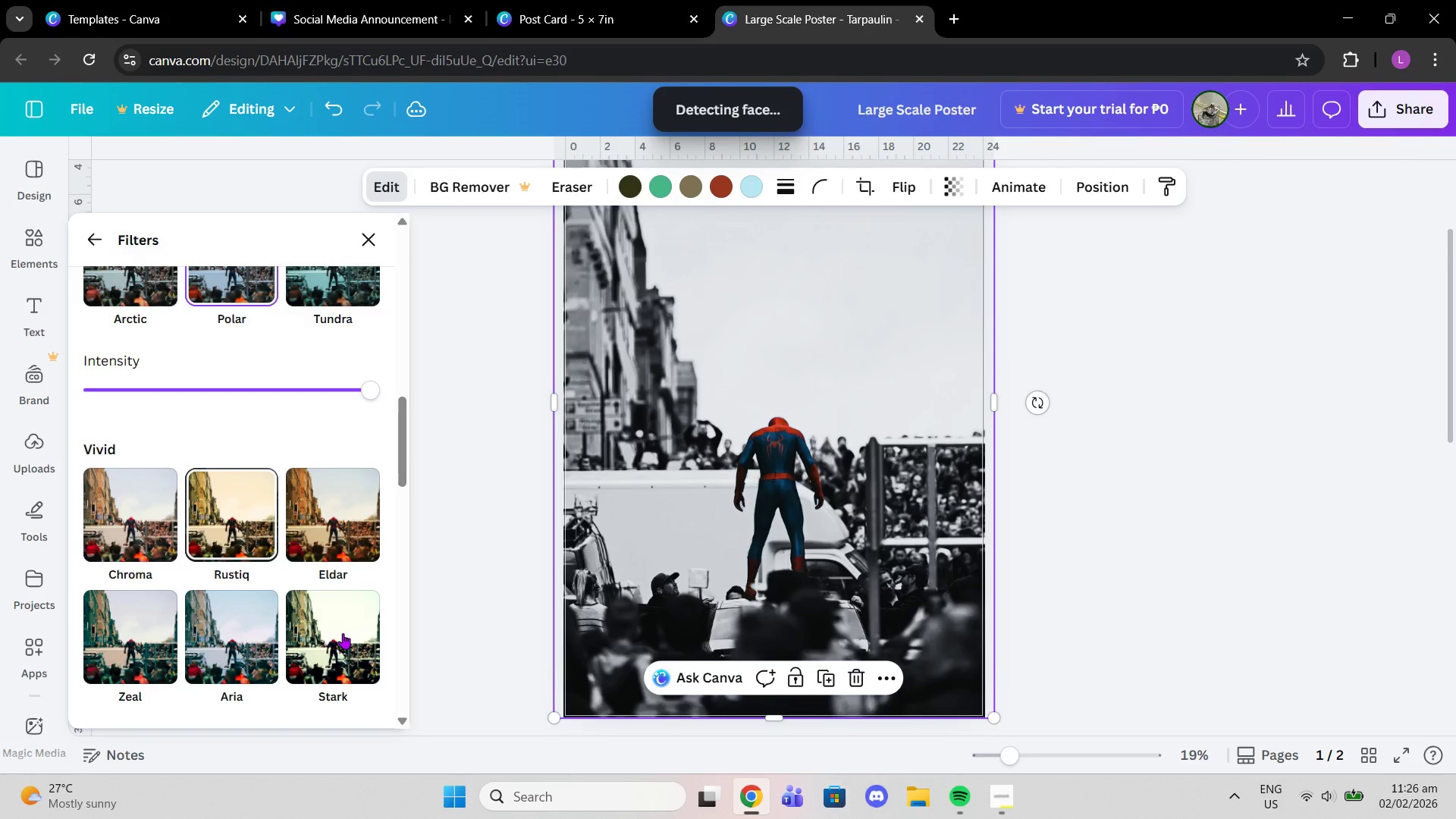 
left_click([146, 620])
 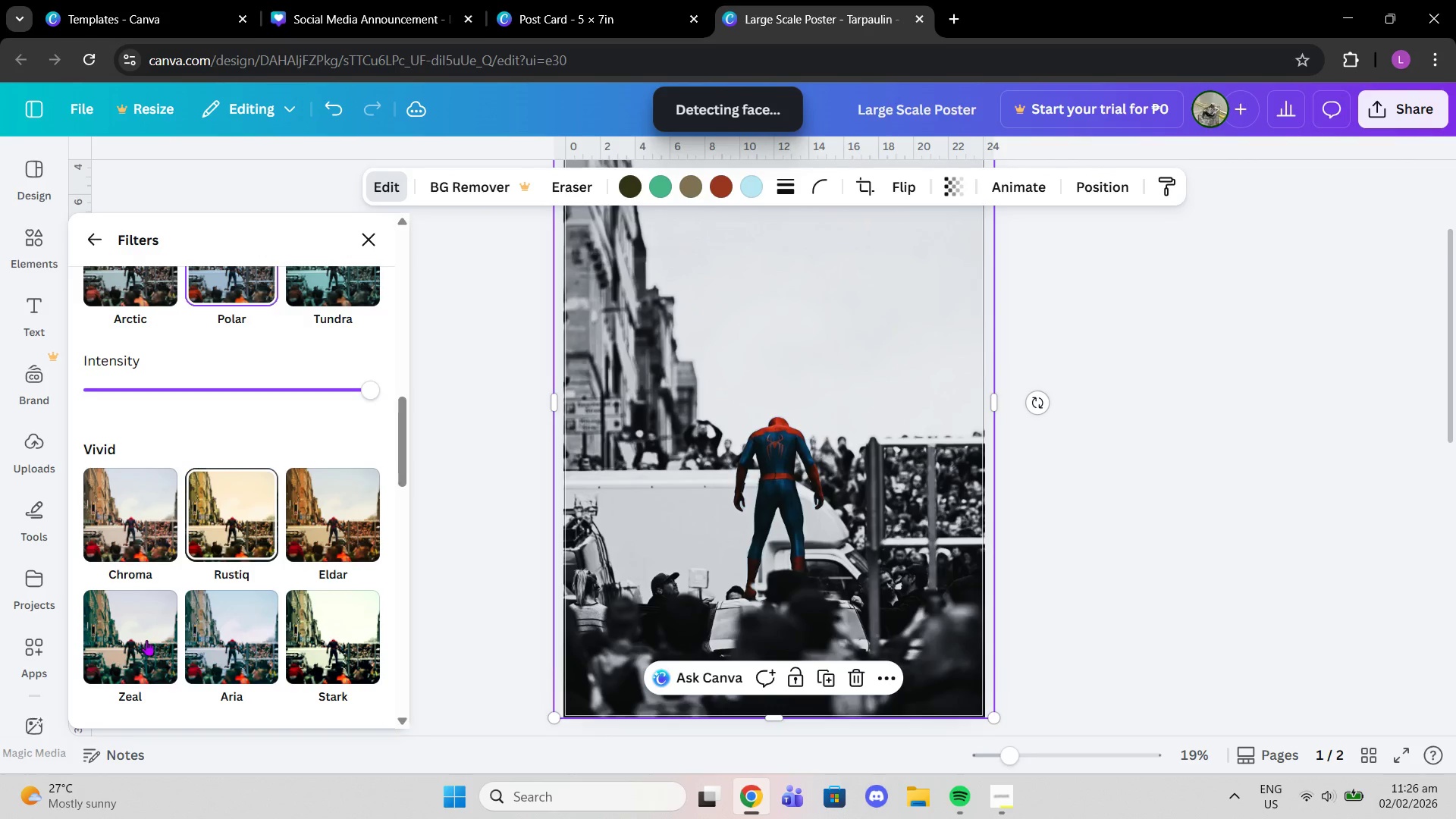 
left_click([146, 640])
 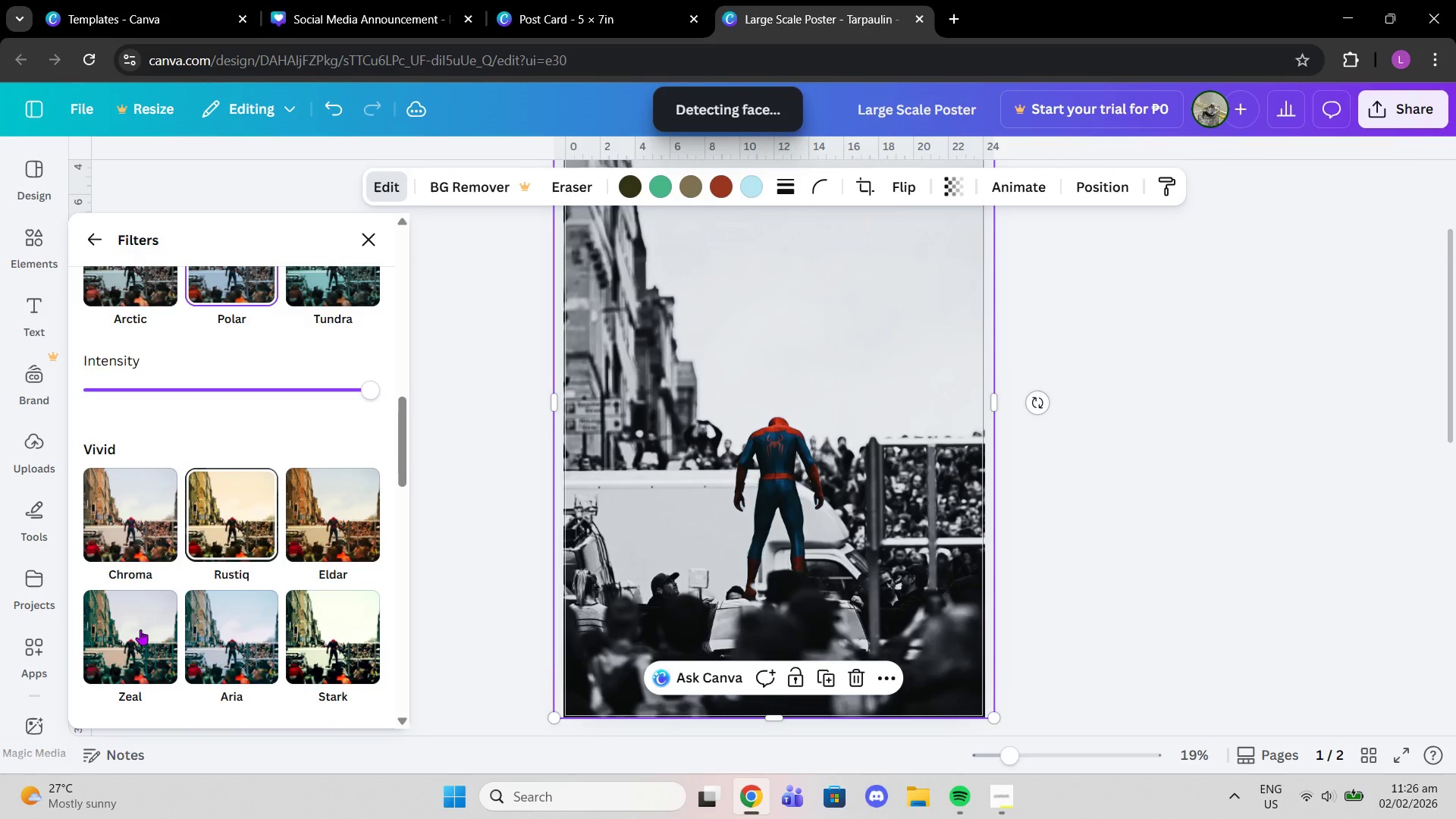 
left_click([138, 552])
 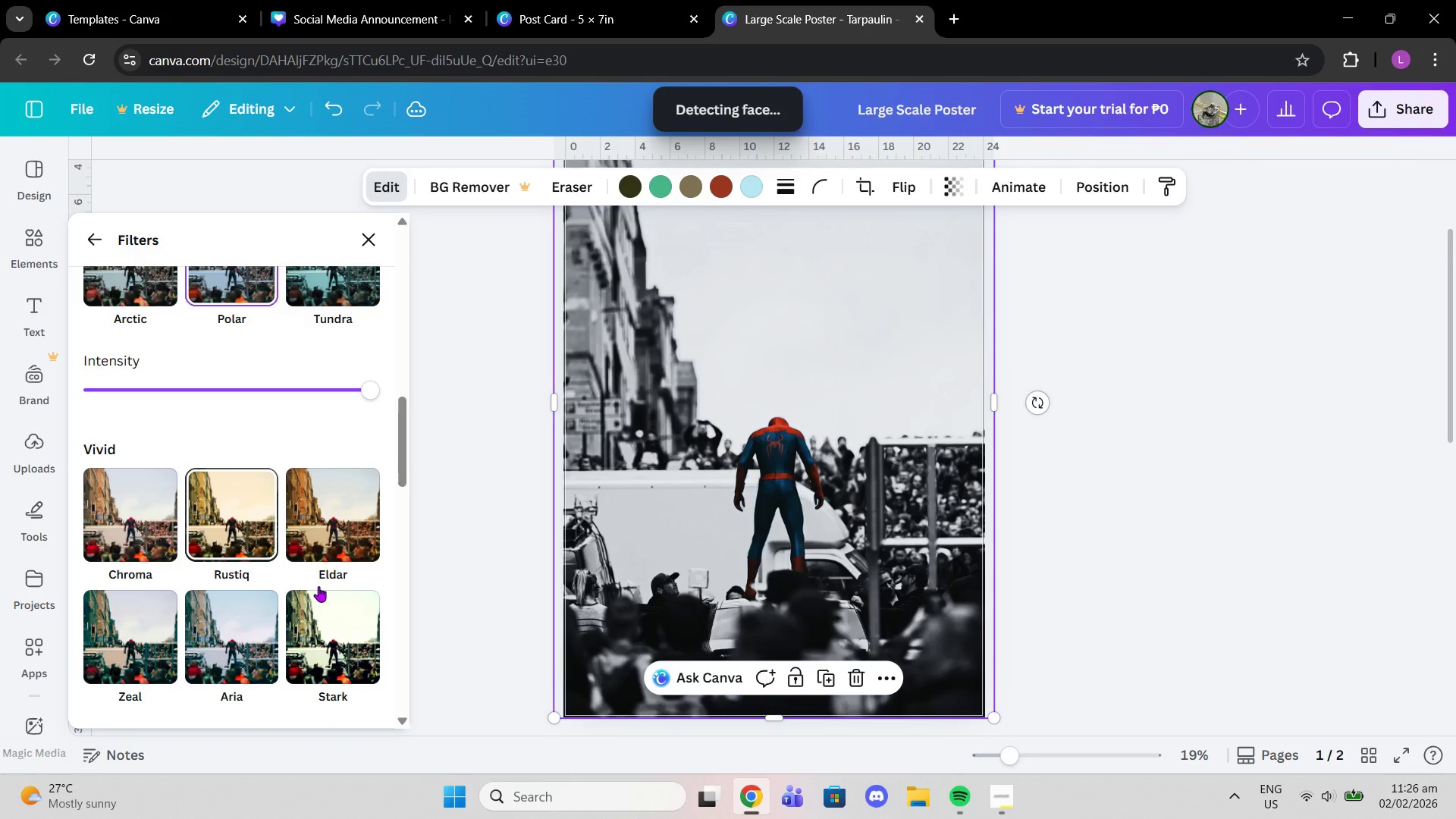 
scroll: coordinate [928, 473], scroll_direction: down, amount: 1.0
 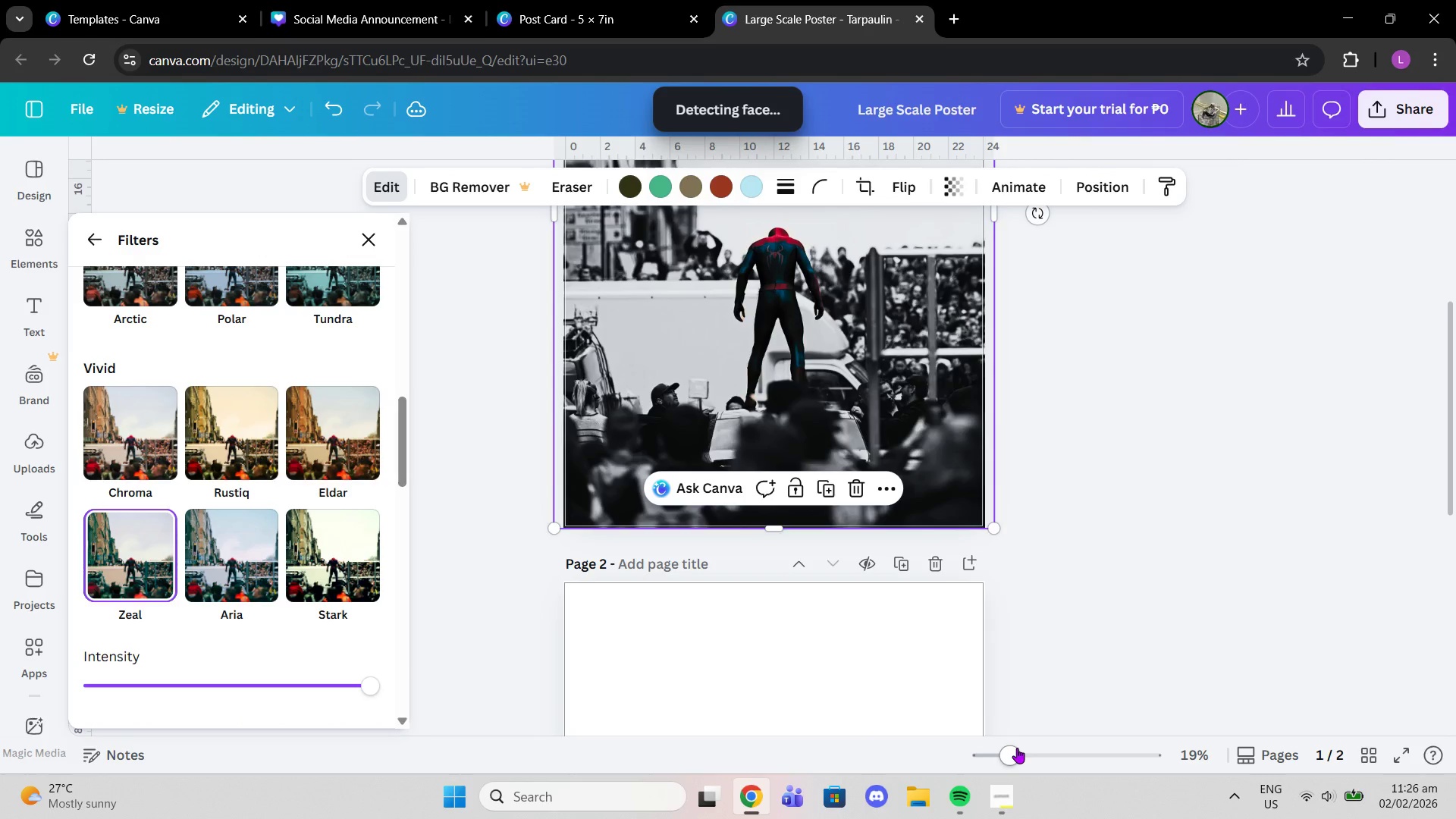 
wait(5.13)
 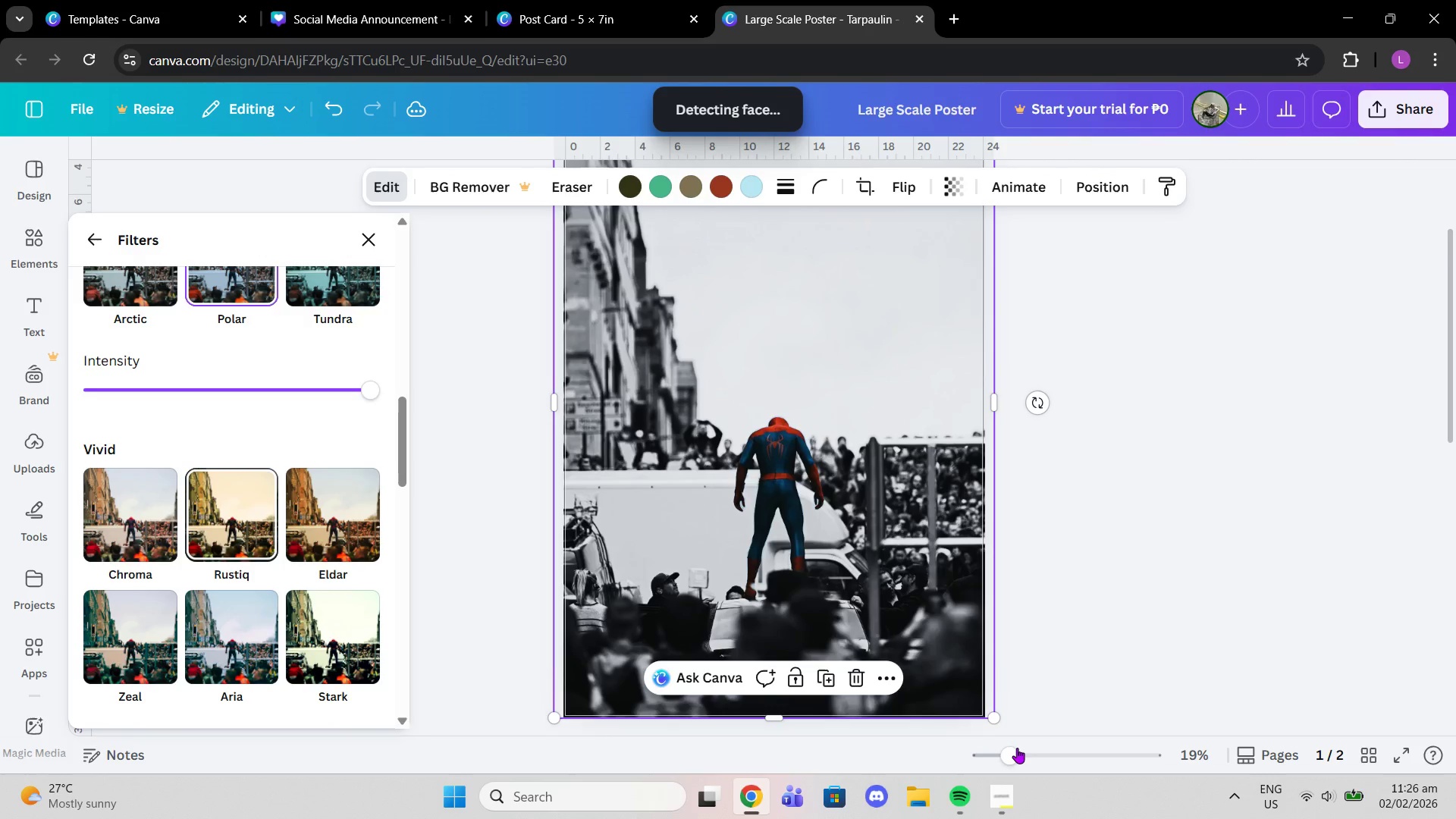 
left_click([924, 565])
 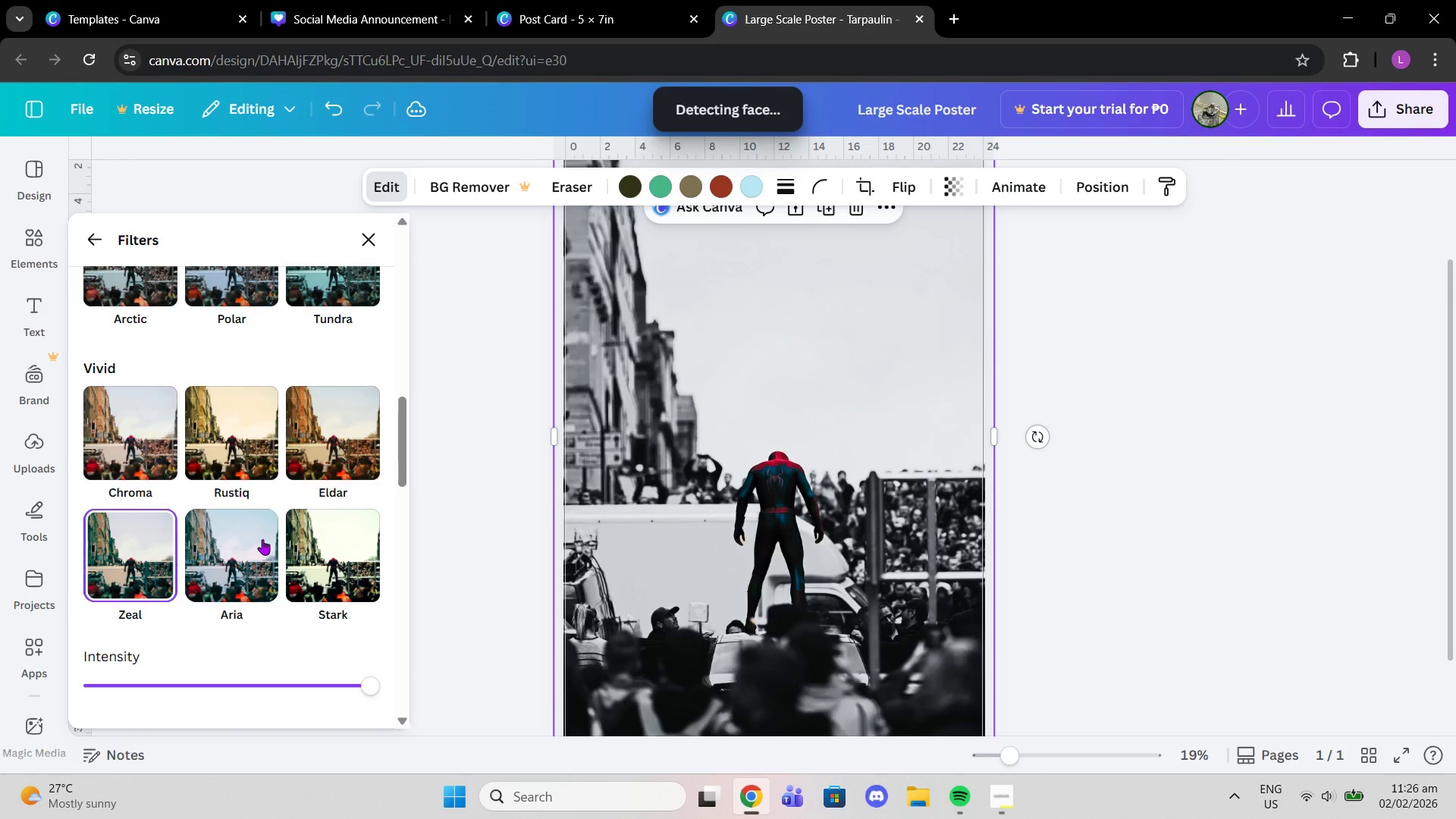 
left_click([243, 588])
 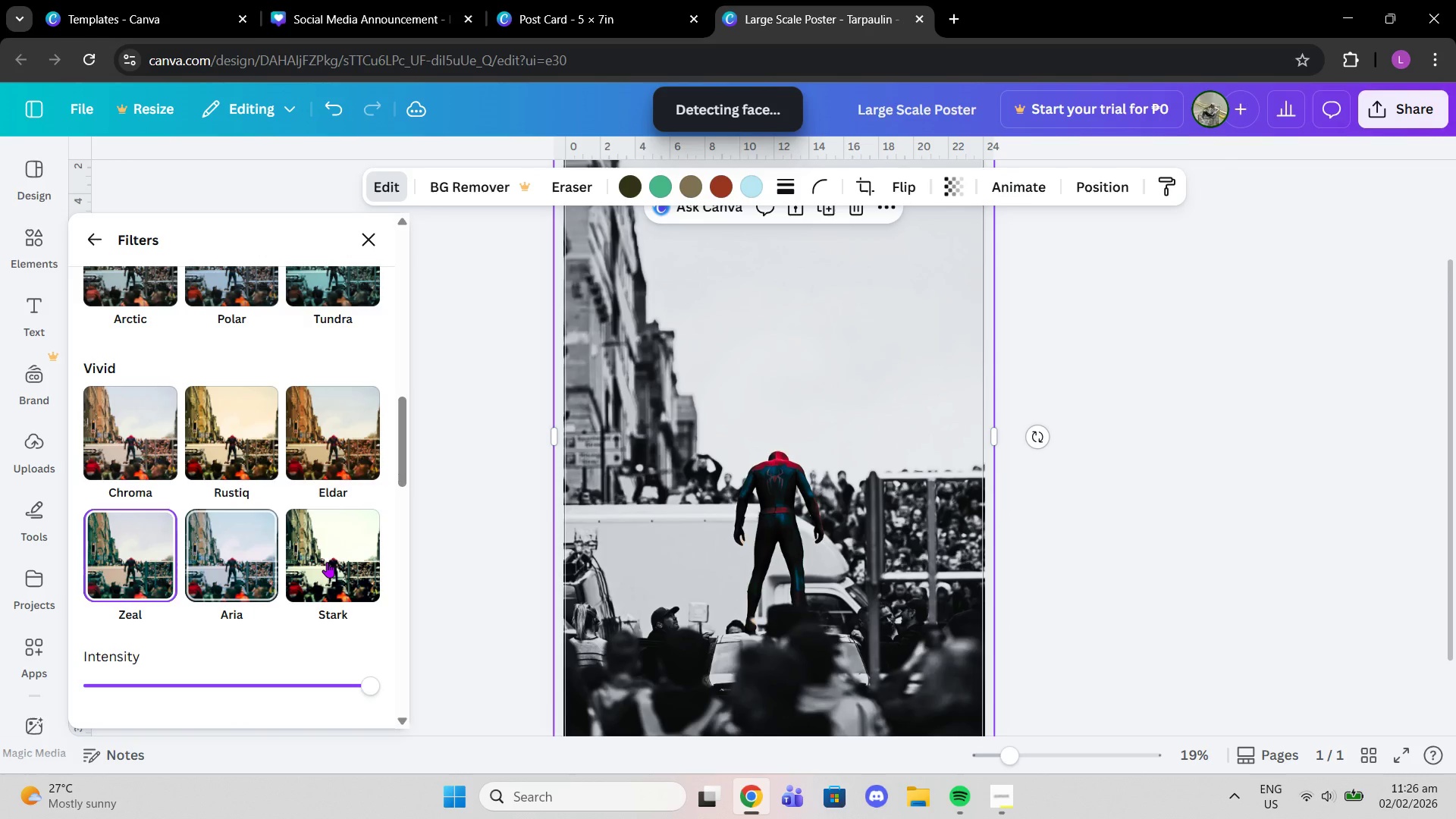 
left_click([327, 562])
 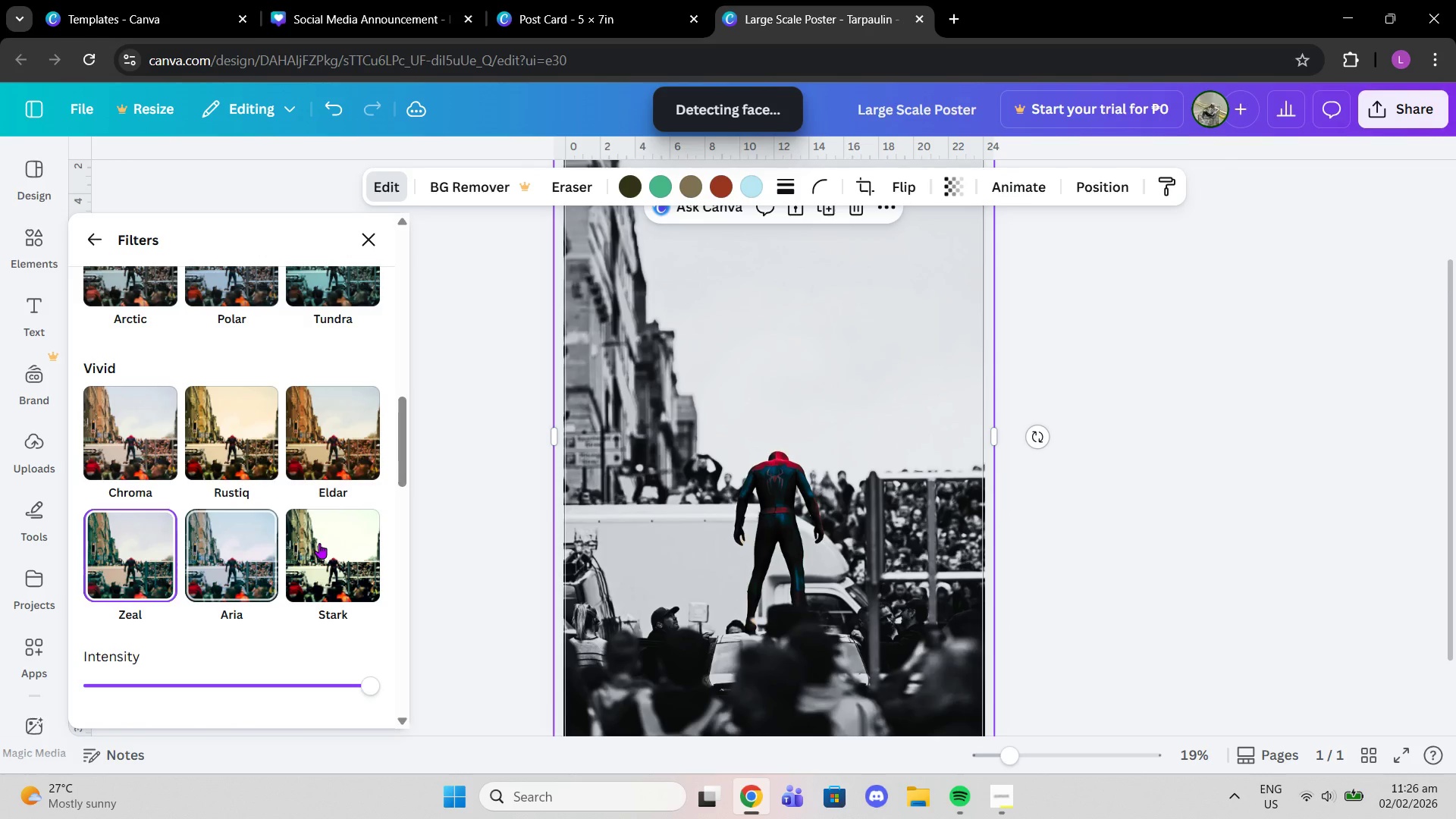 
left_click([319, 543])
 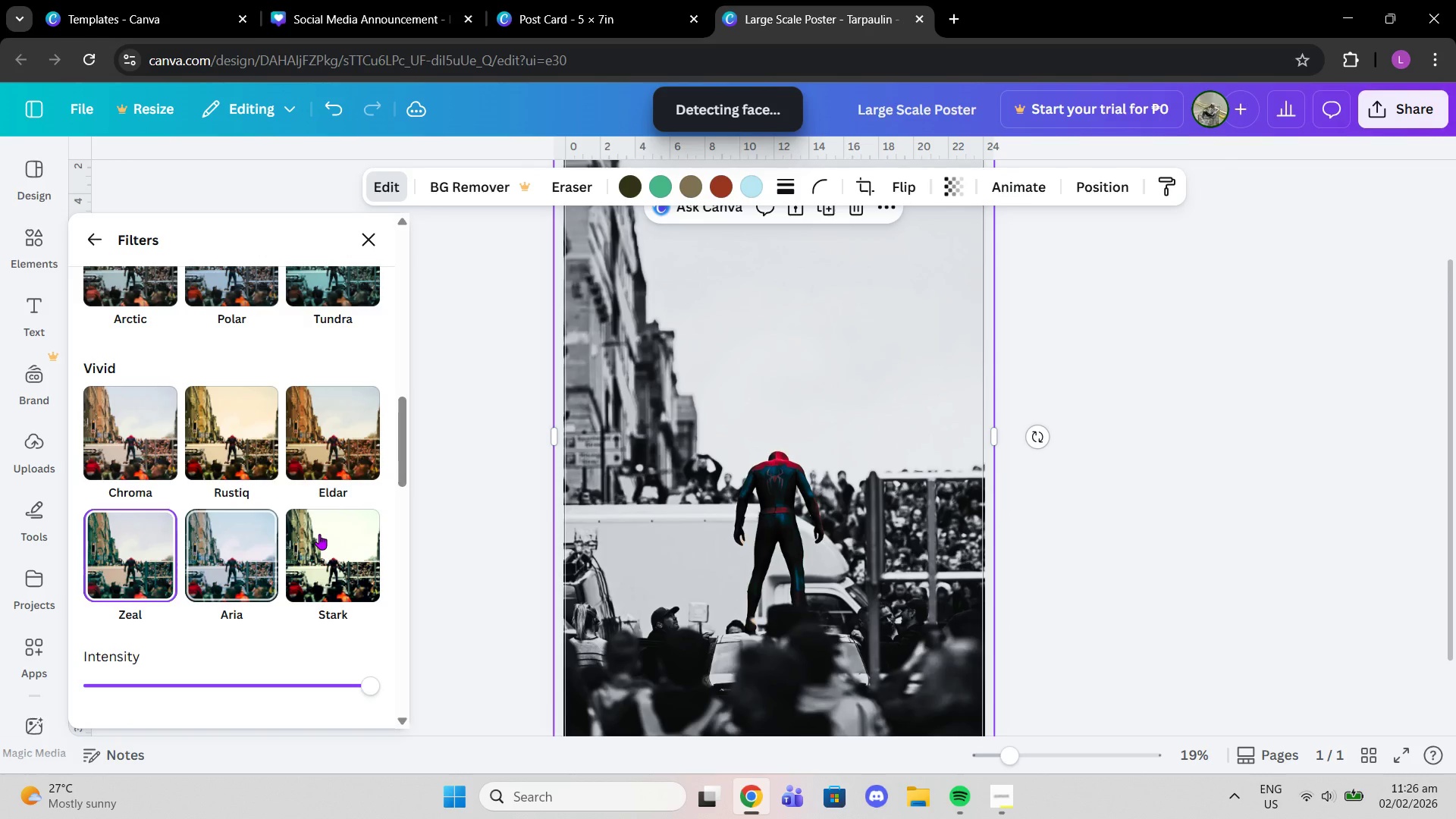 
left_click_drag(start_coordinate=[457, 453], to_coordinate=[491, 453])
 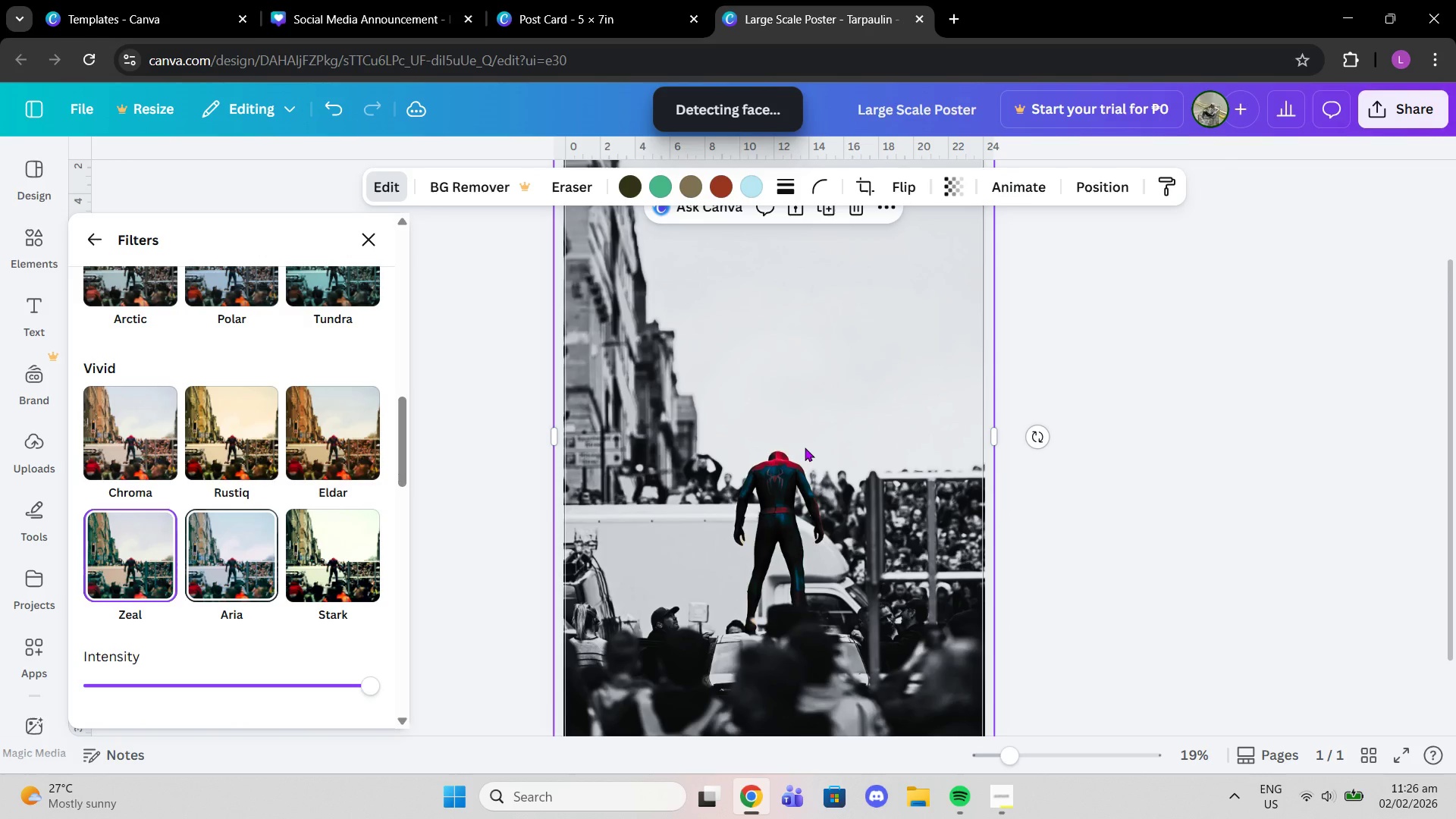 
wait(8.95)
 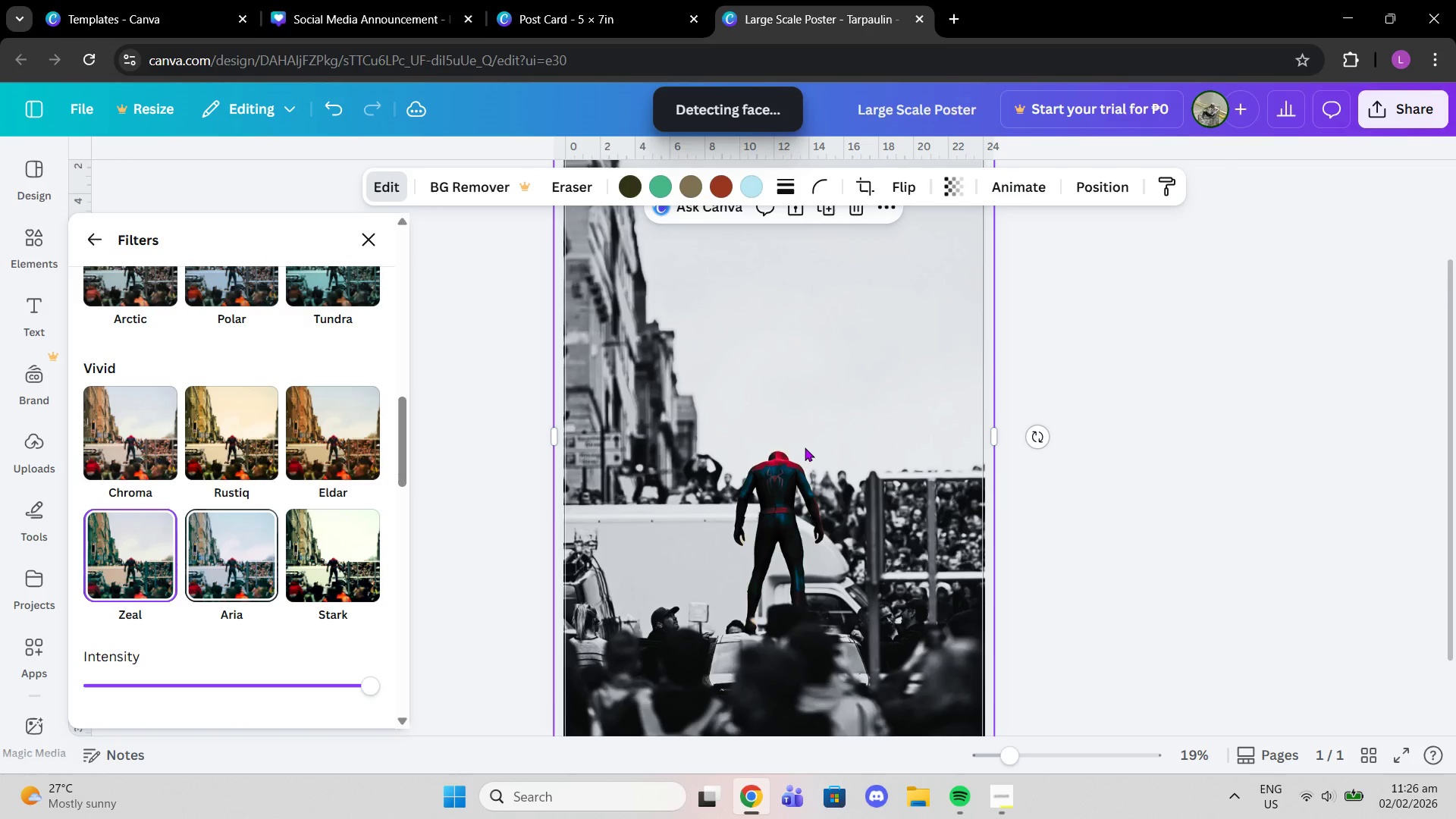 
left_click([1220, 544])
 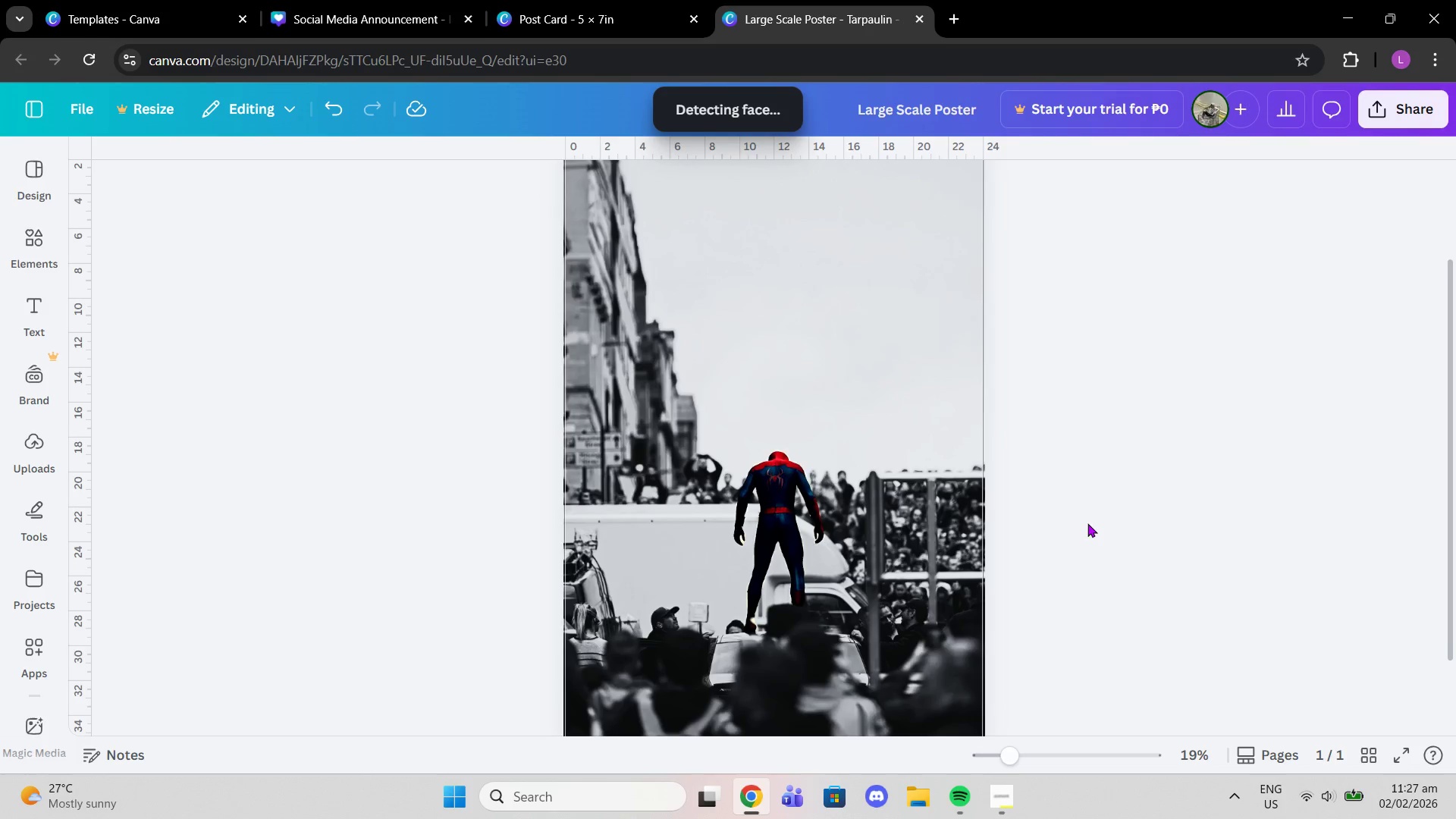 
scroll: coordinate [1084, 522], scroll_direction: down, amount: 3.0
 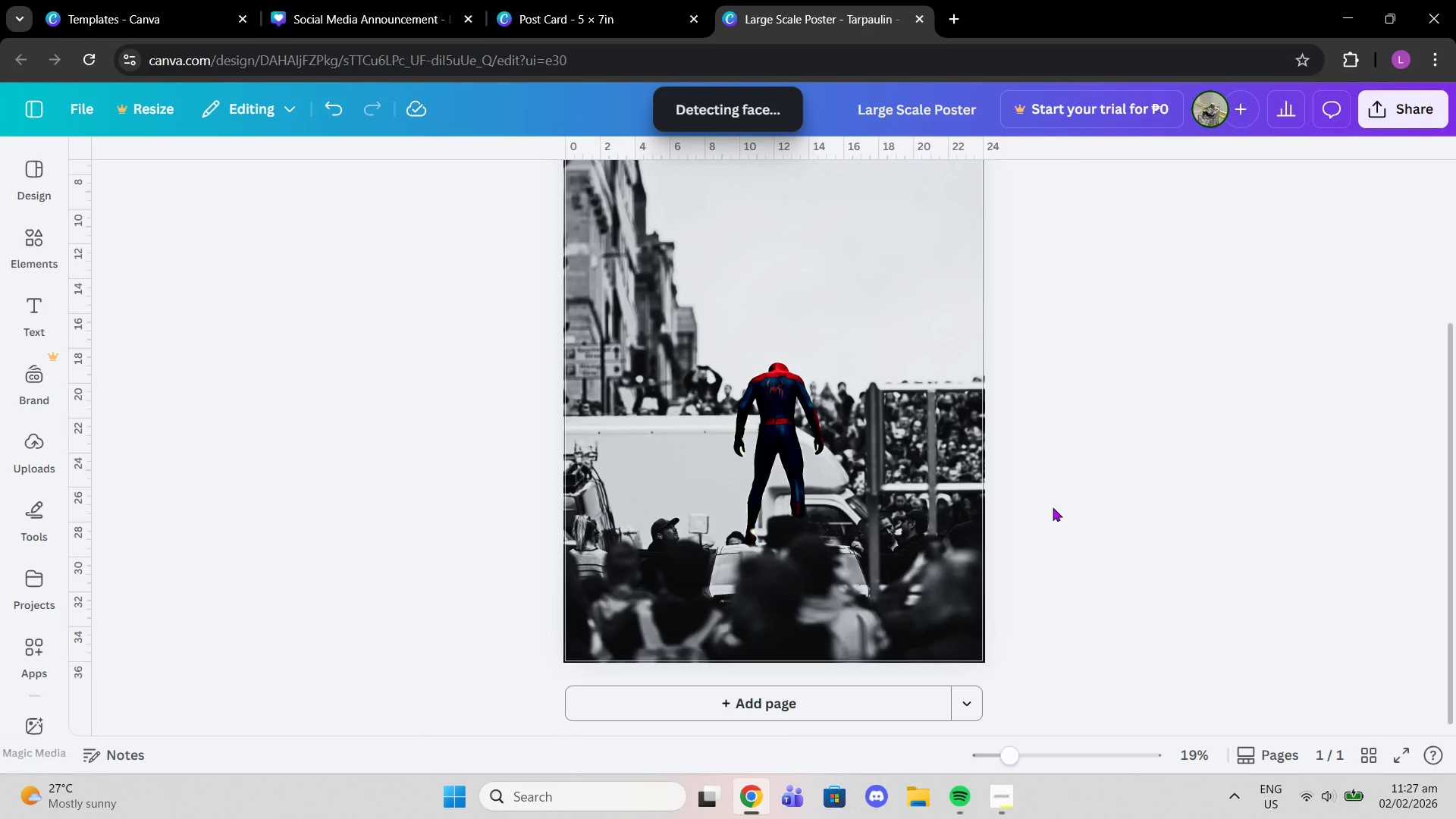 
scroll: coordinate [1053, 507], scroll_direction: up, amount: 3.0
 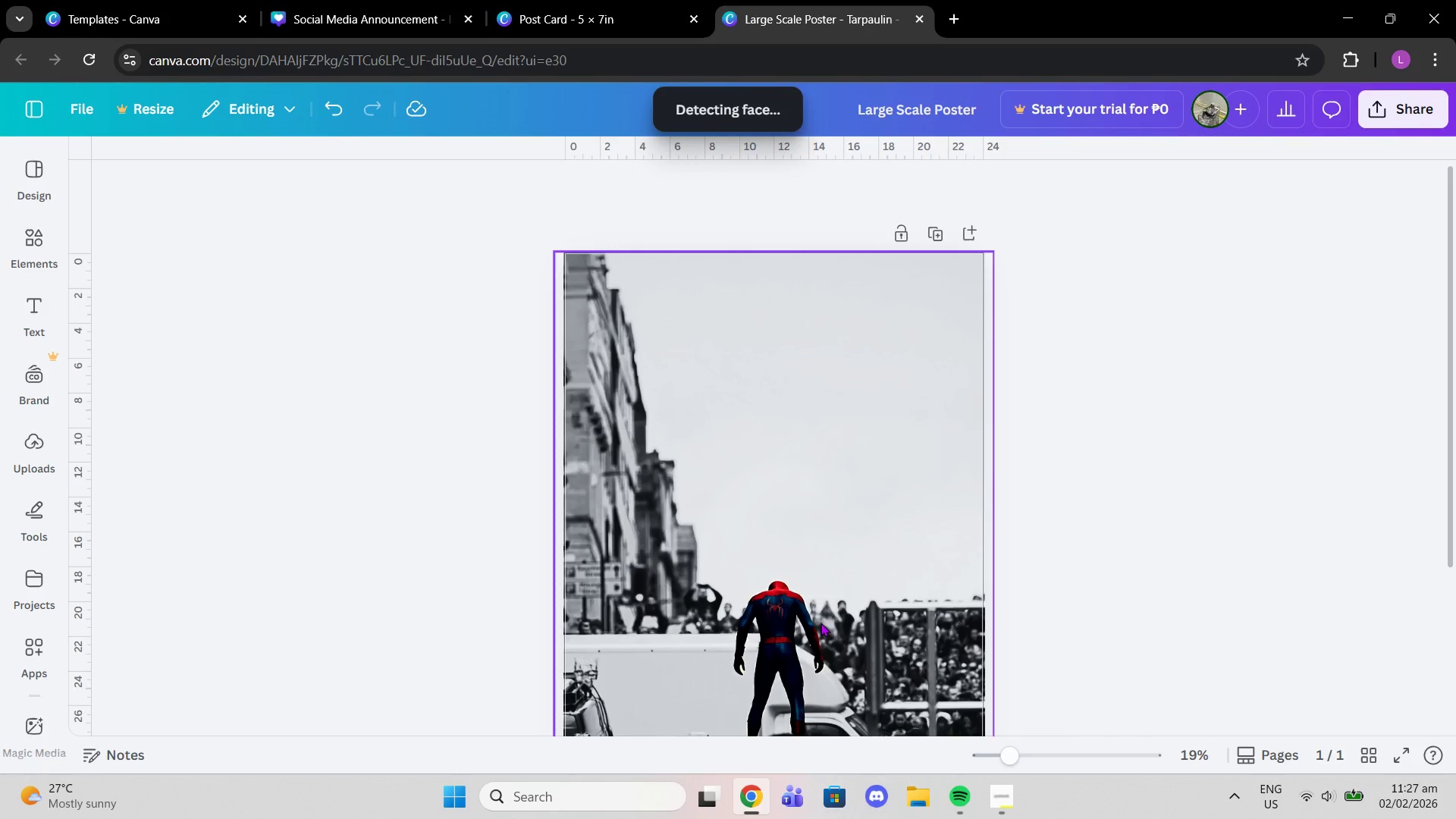 
left_click([821, 623])
 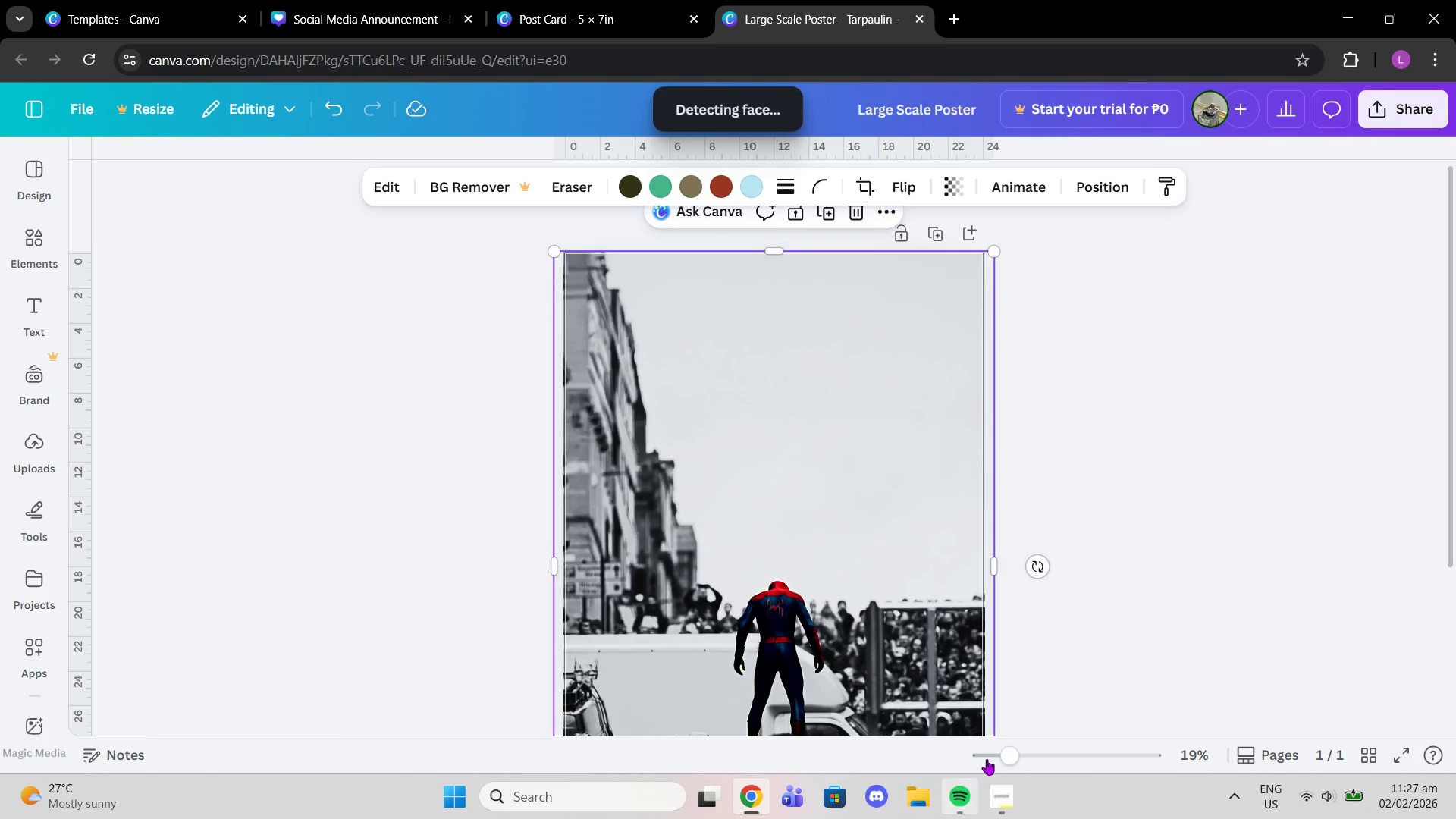 
left_click_drag(start_coordinate=[996, 760], to_coordinate=[1091, 774])
 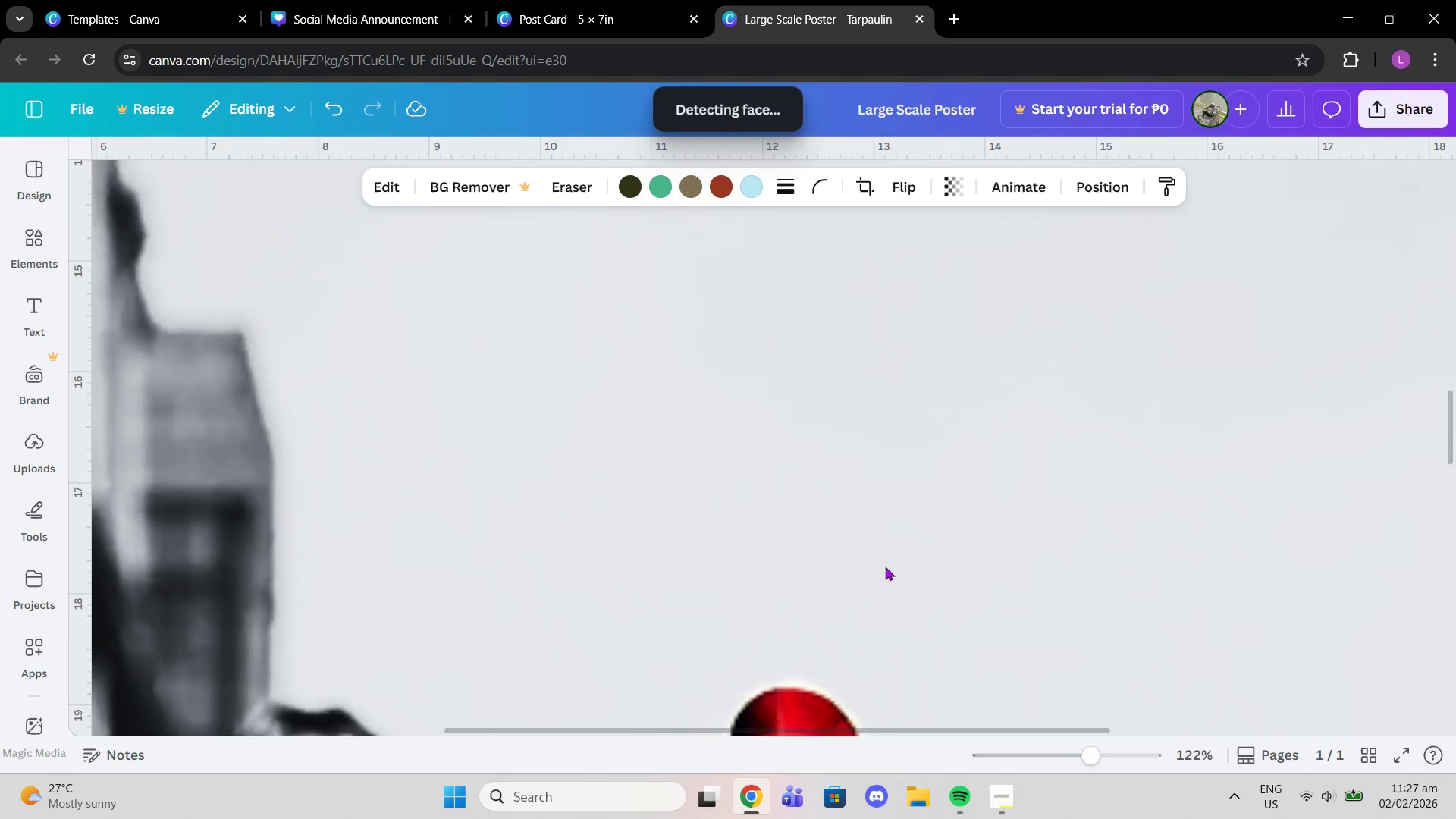 
scroll: coordinate [885, 566], scroll_direction: down, amount: 7.0
 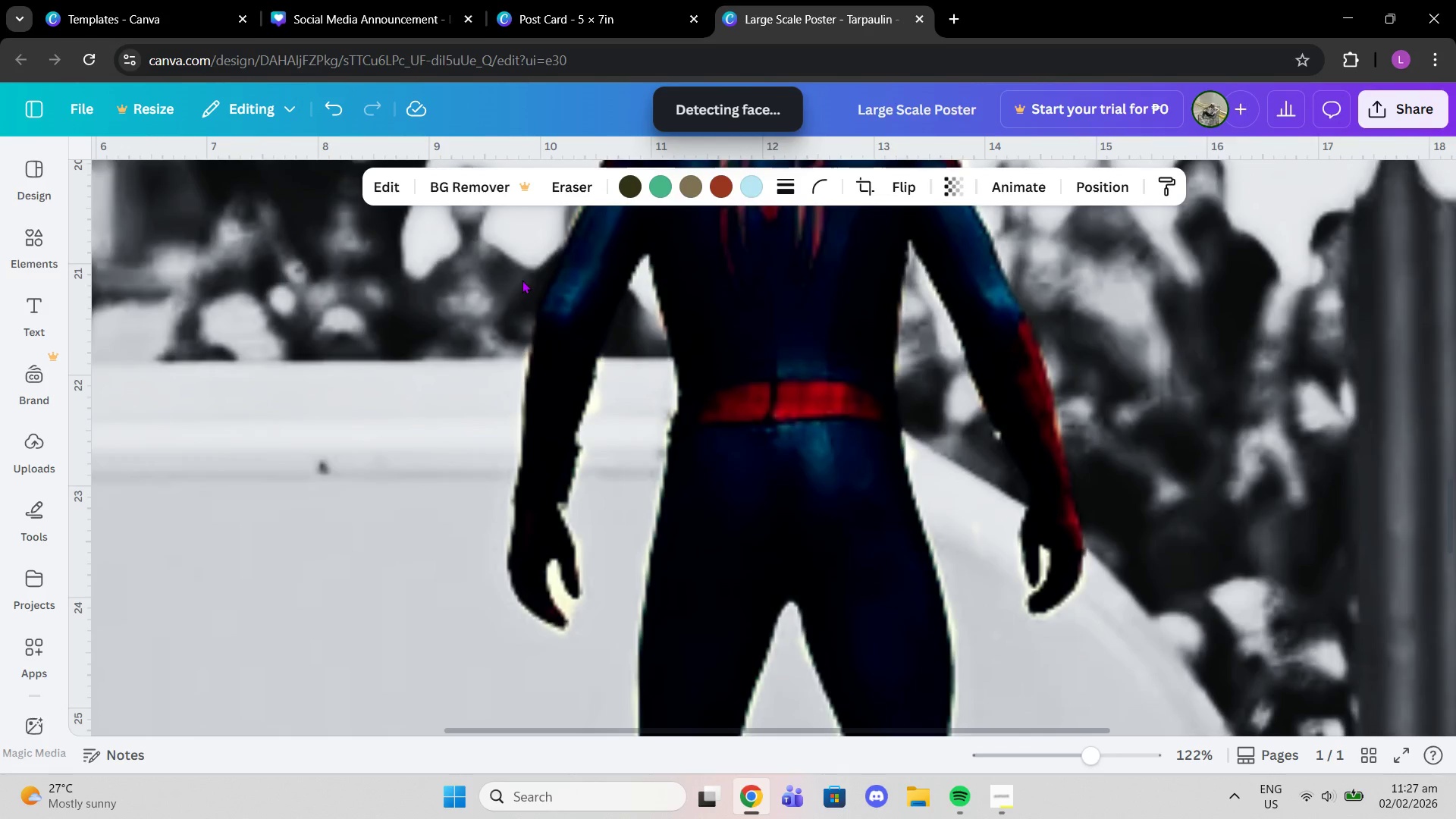 
left_click([571, 182])
 